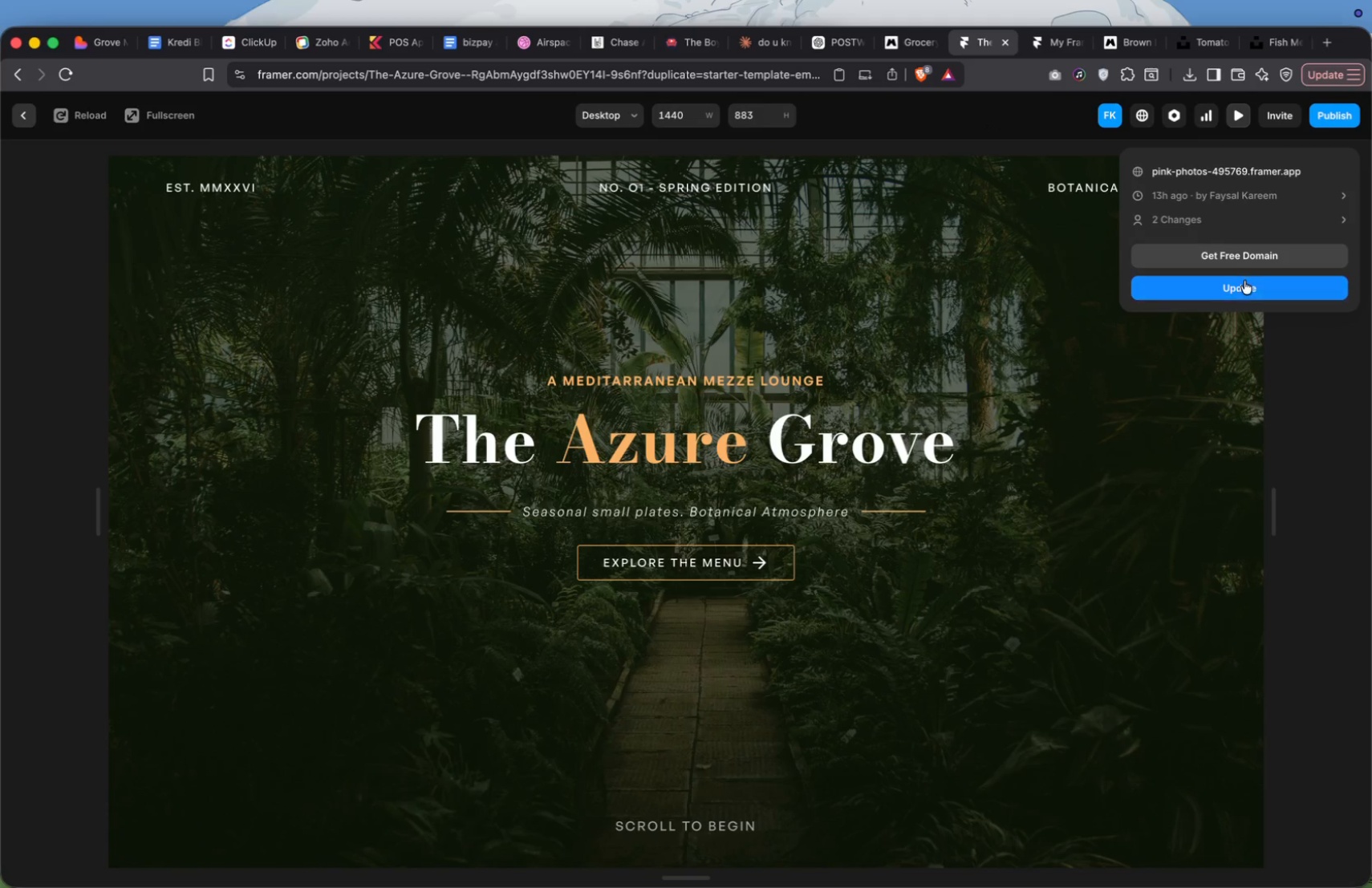 
left_click([1244, 283])
 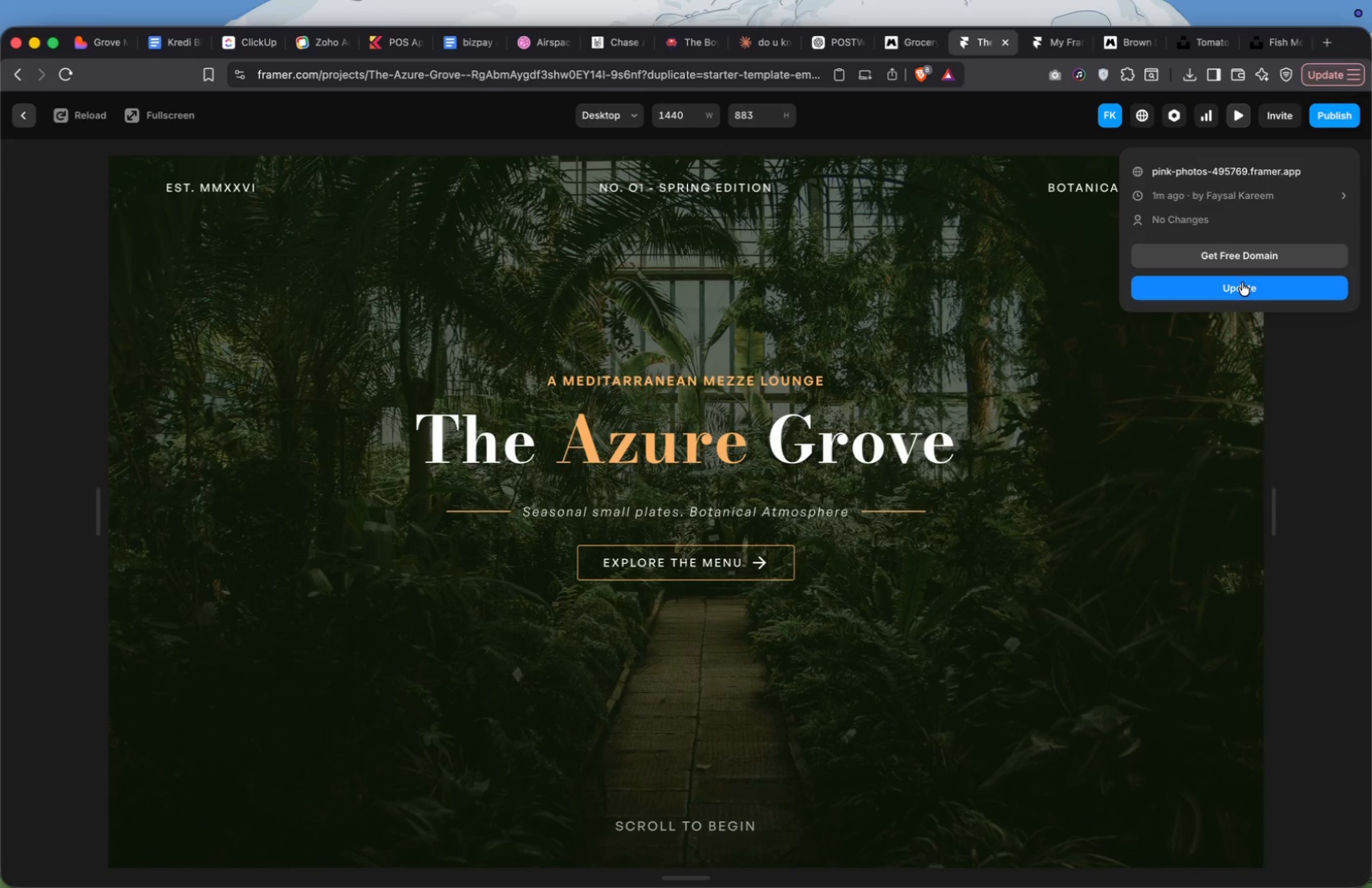 
wait(62.66)
 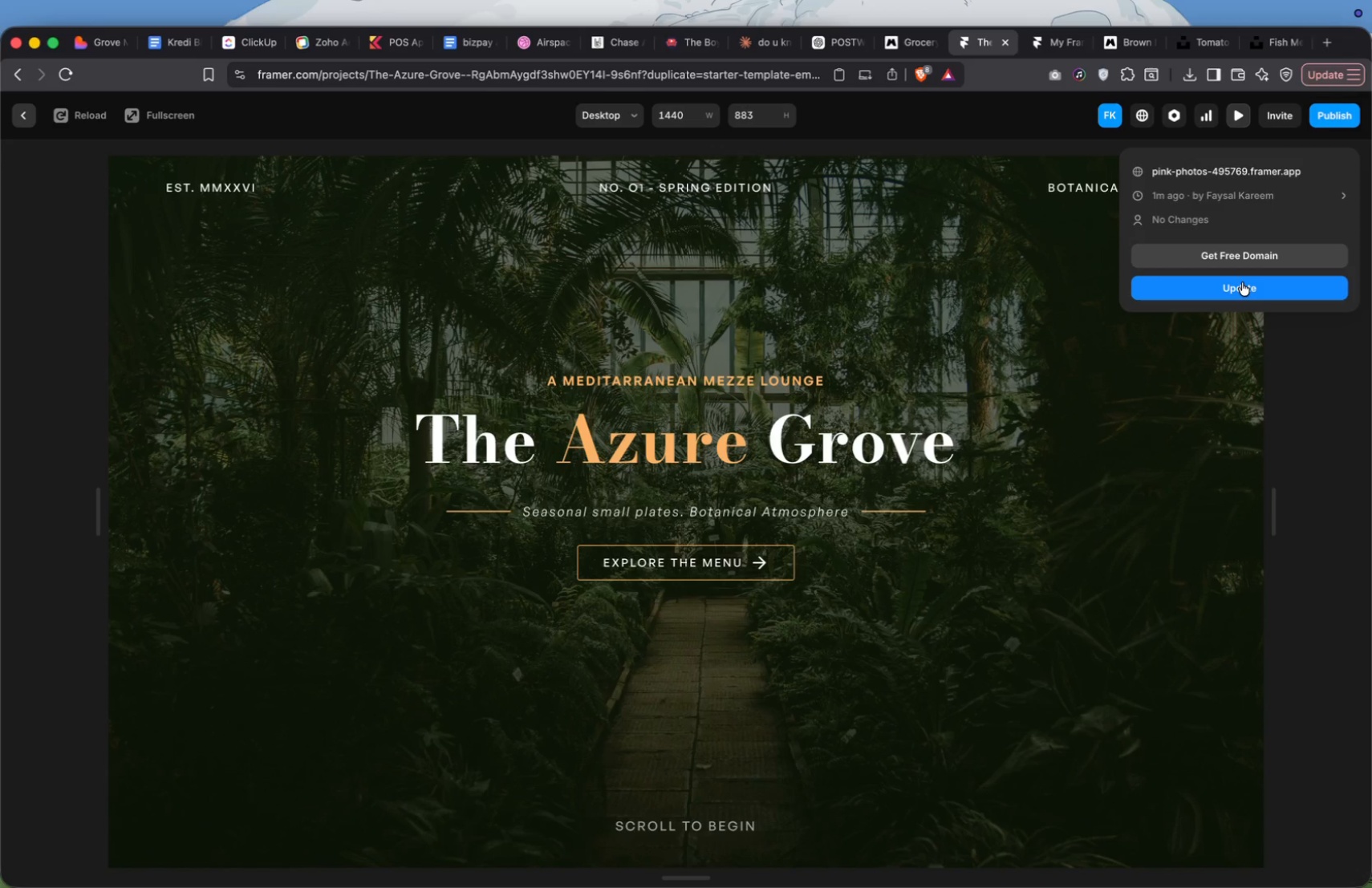 
left_click([1057, 39])
 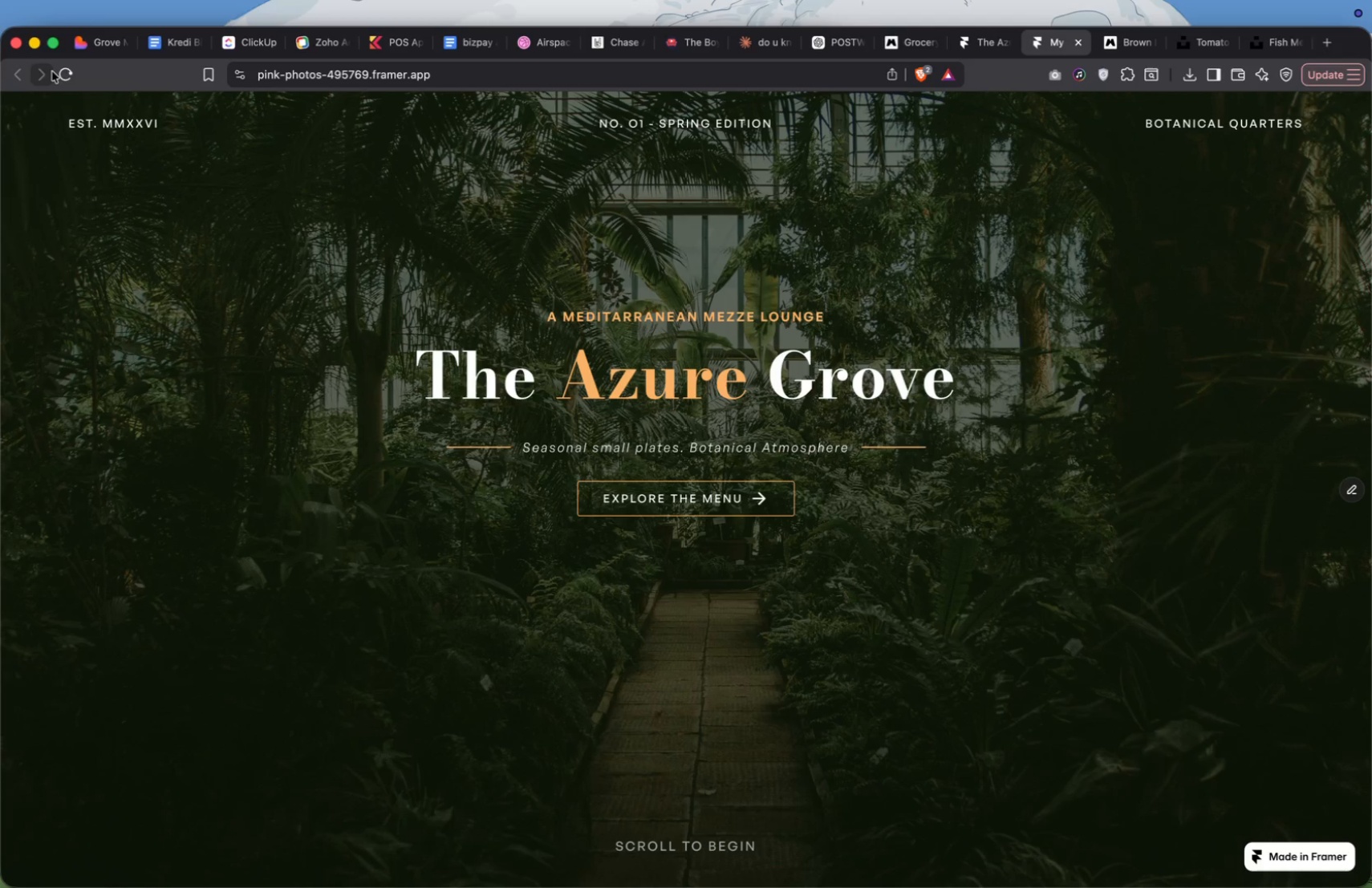 
left_click([59, 75])
 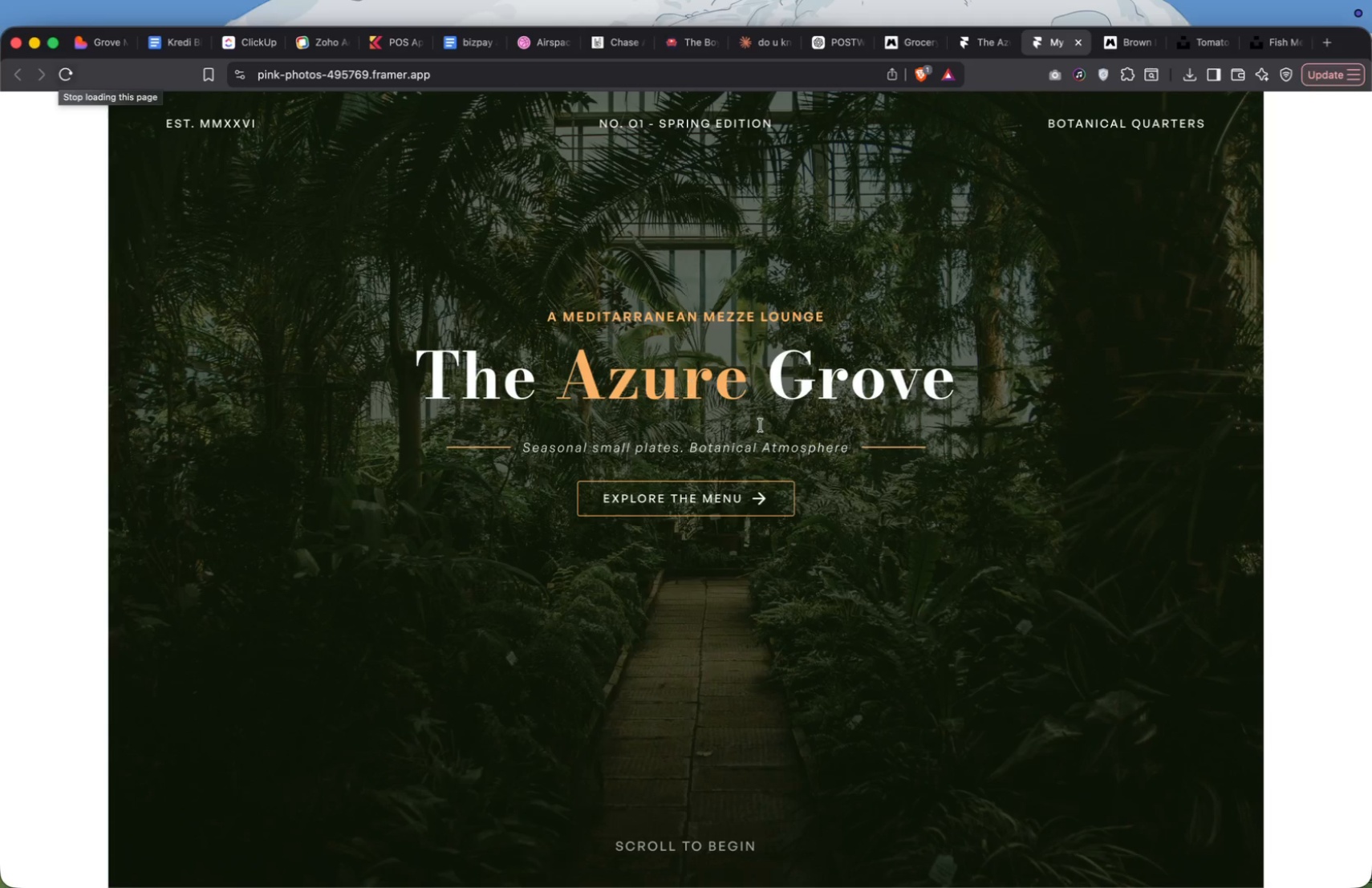 
scroll: coordinate [762, 420], scroll_direction: down, amount: 190.0
 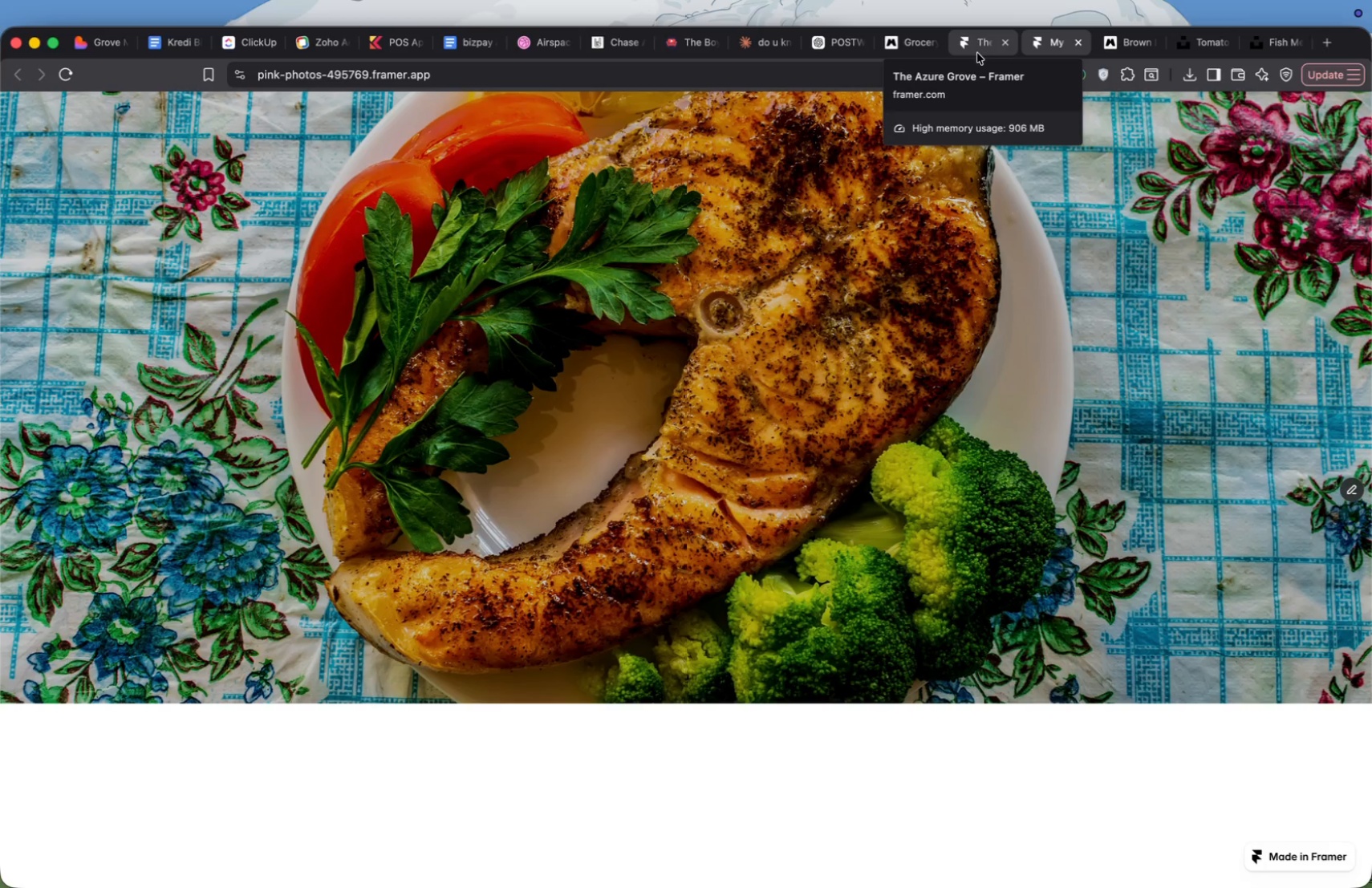 
left_click([977, 53])
 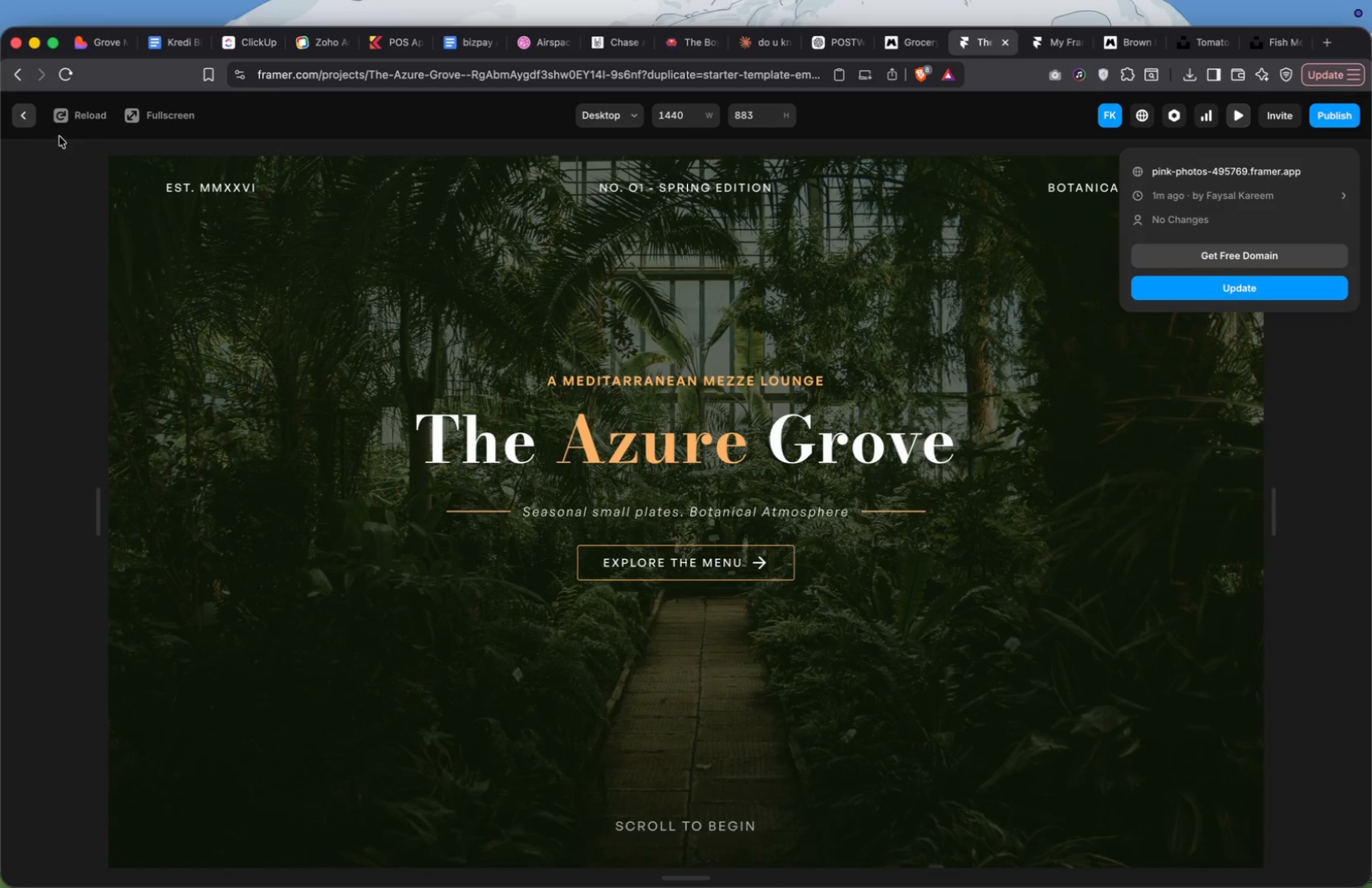 
left_click([30, 121])
 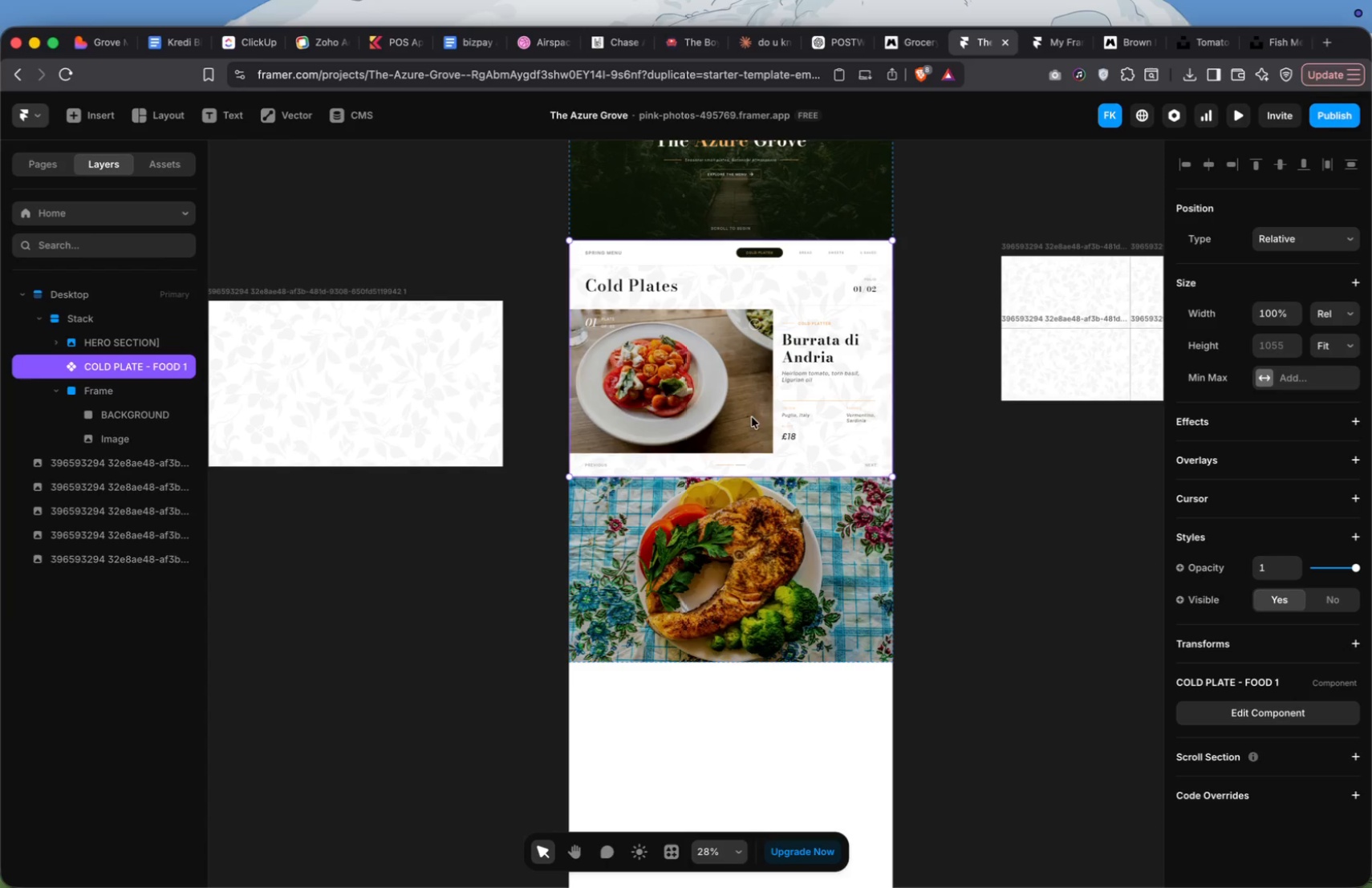 
scroll: coordinate [1339, 247], scroll_direction: up, amount: 53.0
 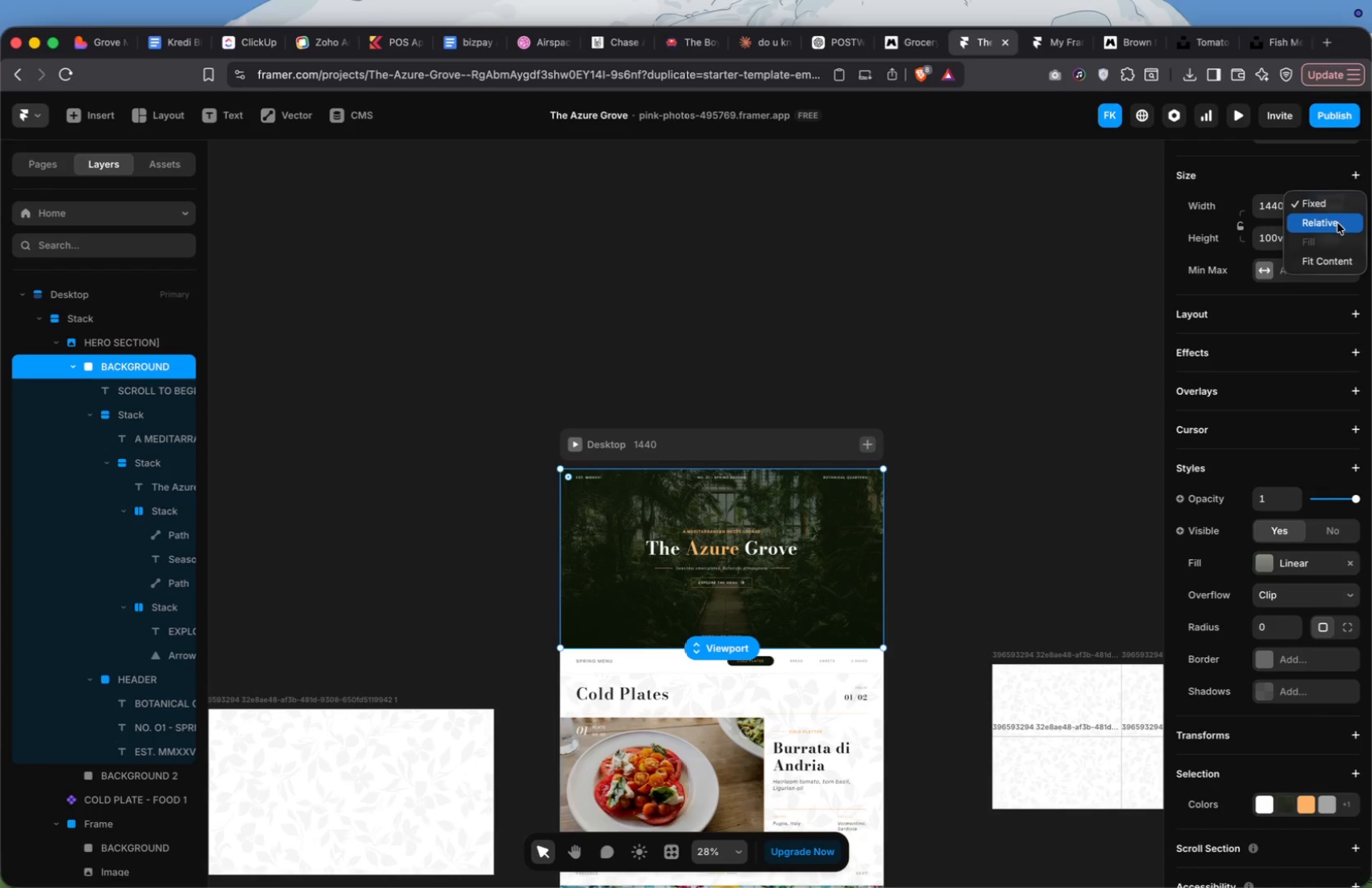 
left_click([1337, 219])
 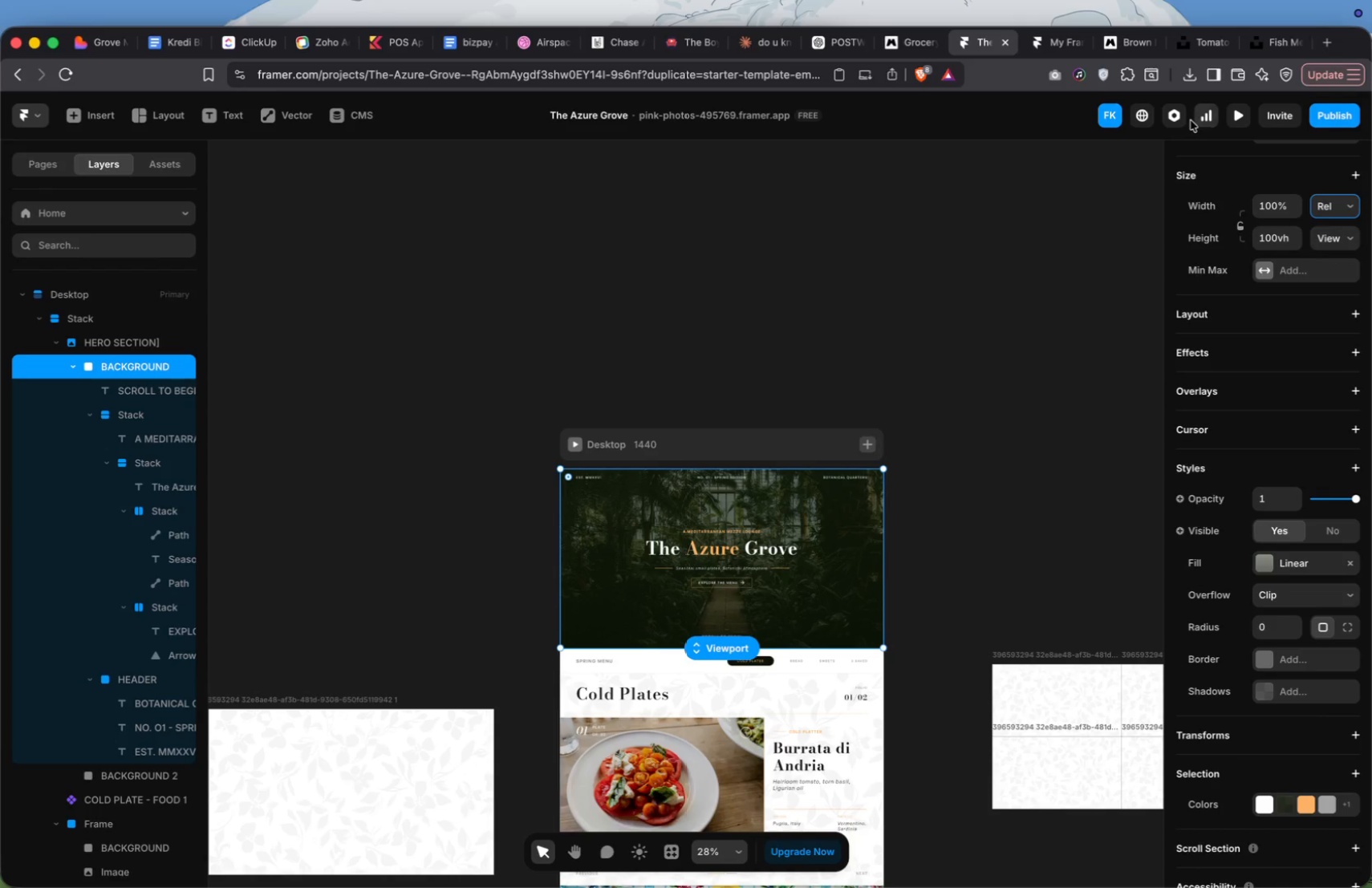 
left_click([1236, 114])
 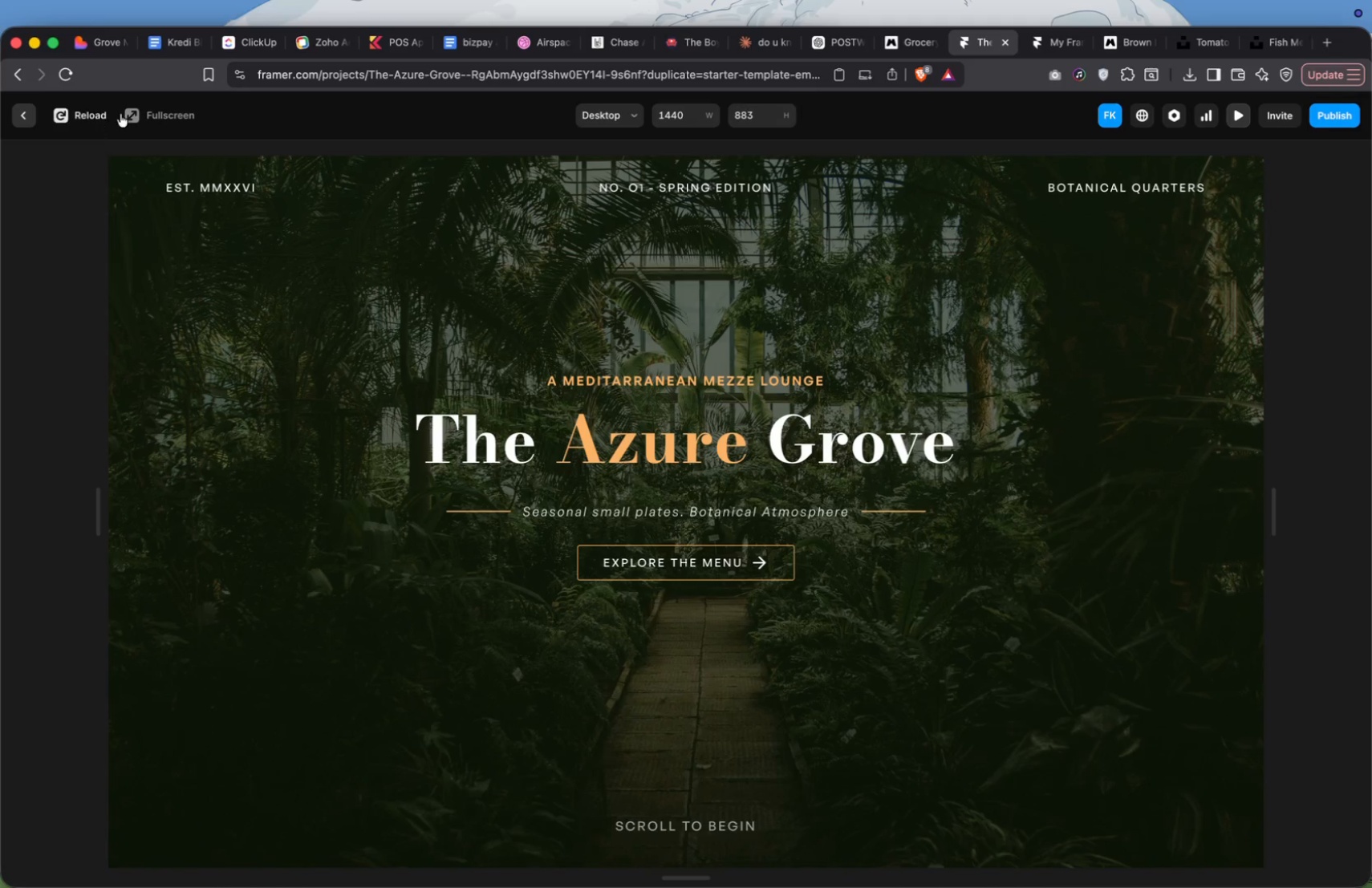 
left_click([140, 110])
 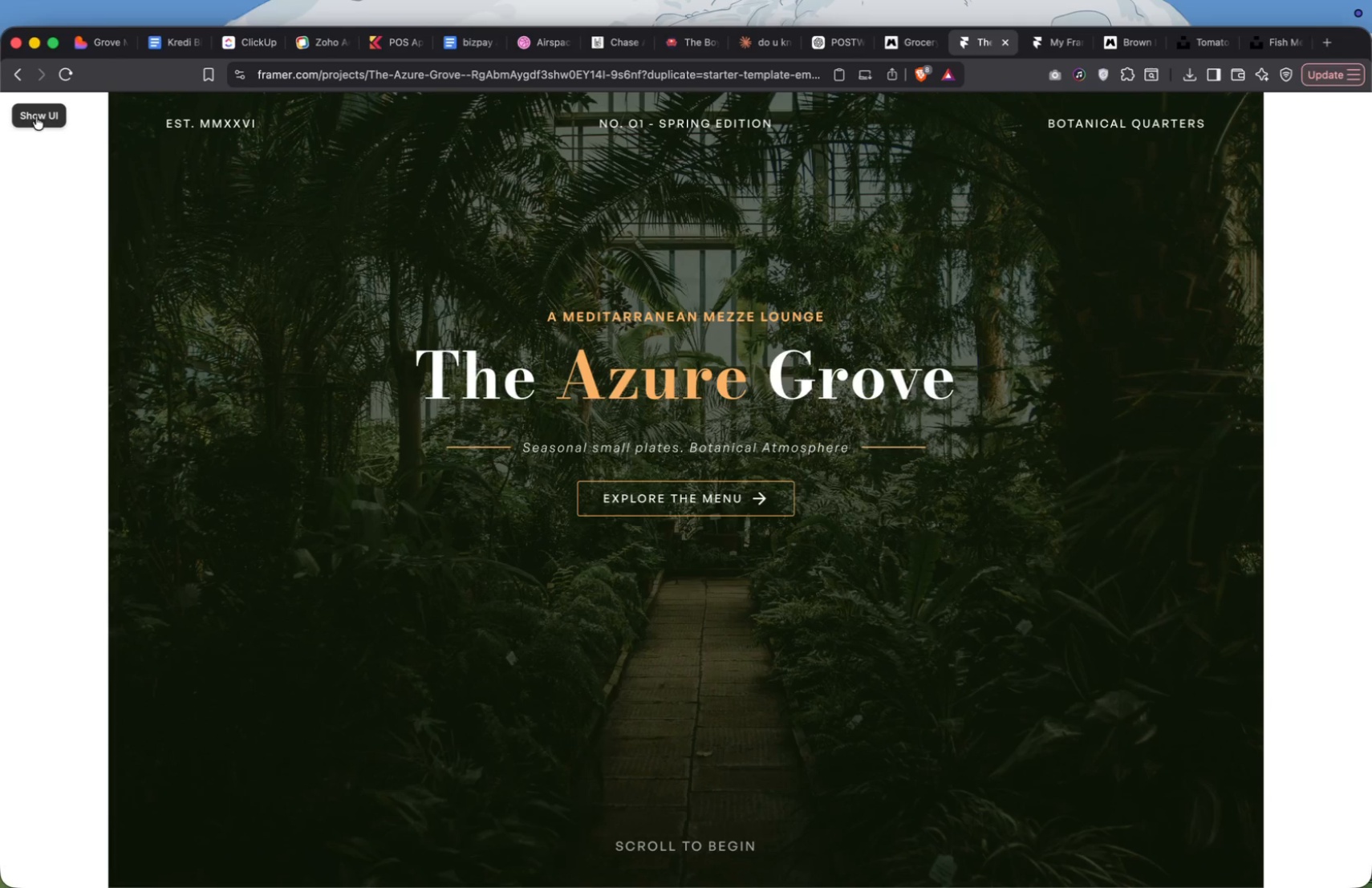 
left_click([34, 116])
 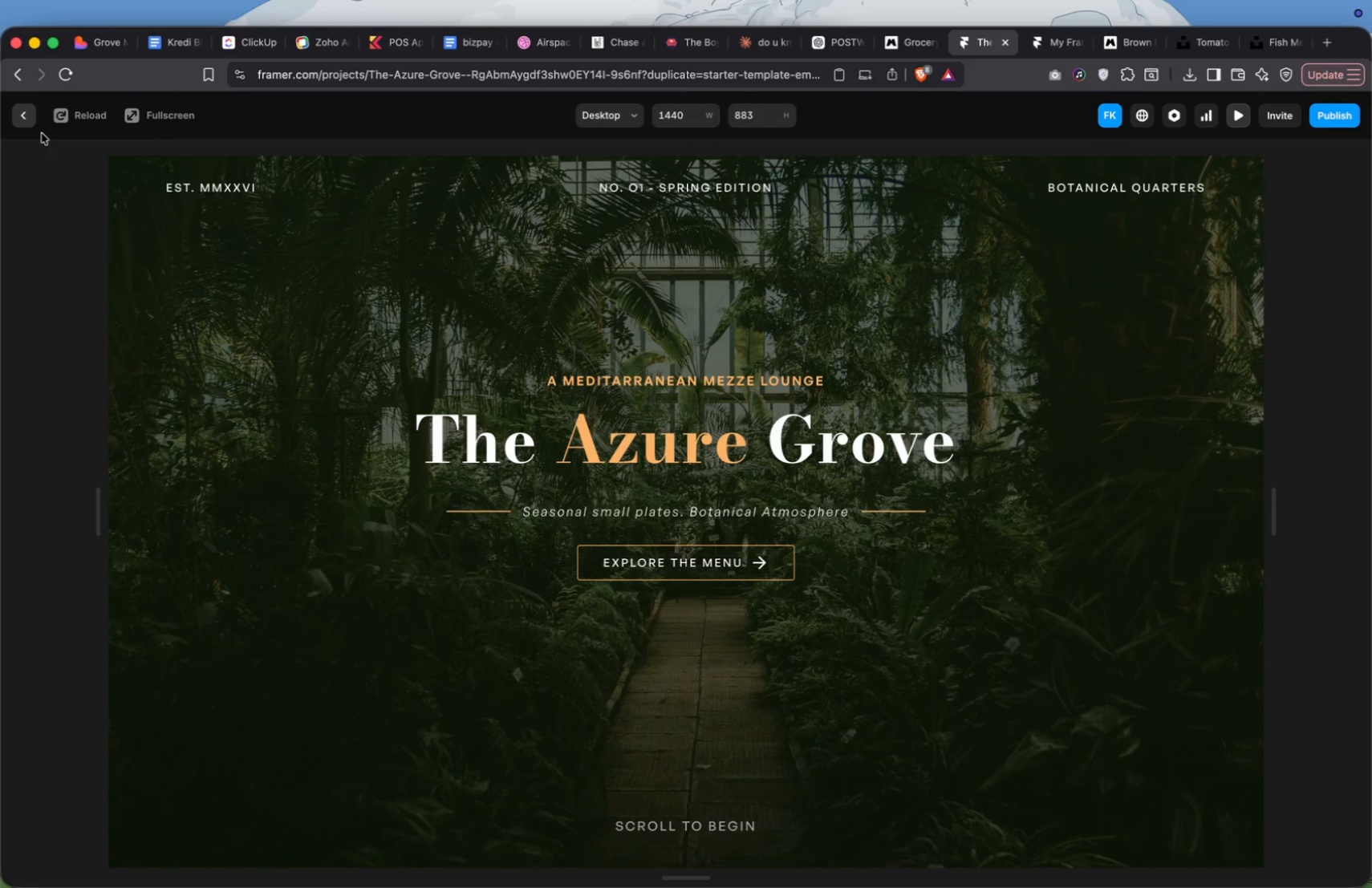 
left_click([32, 121])
 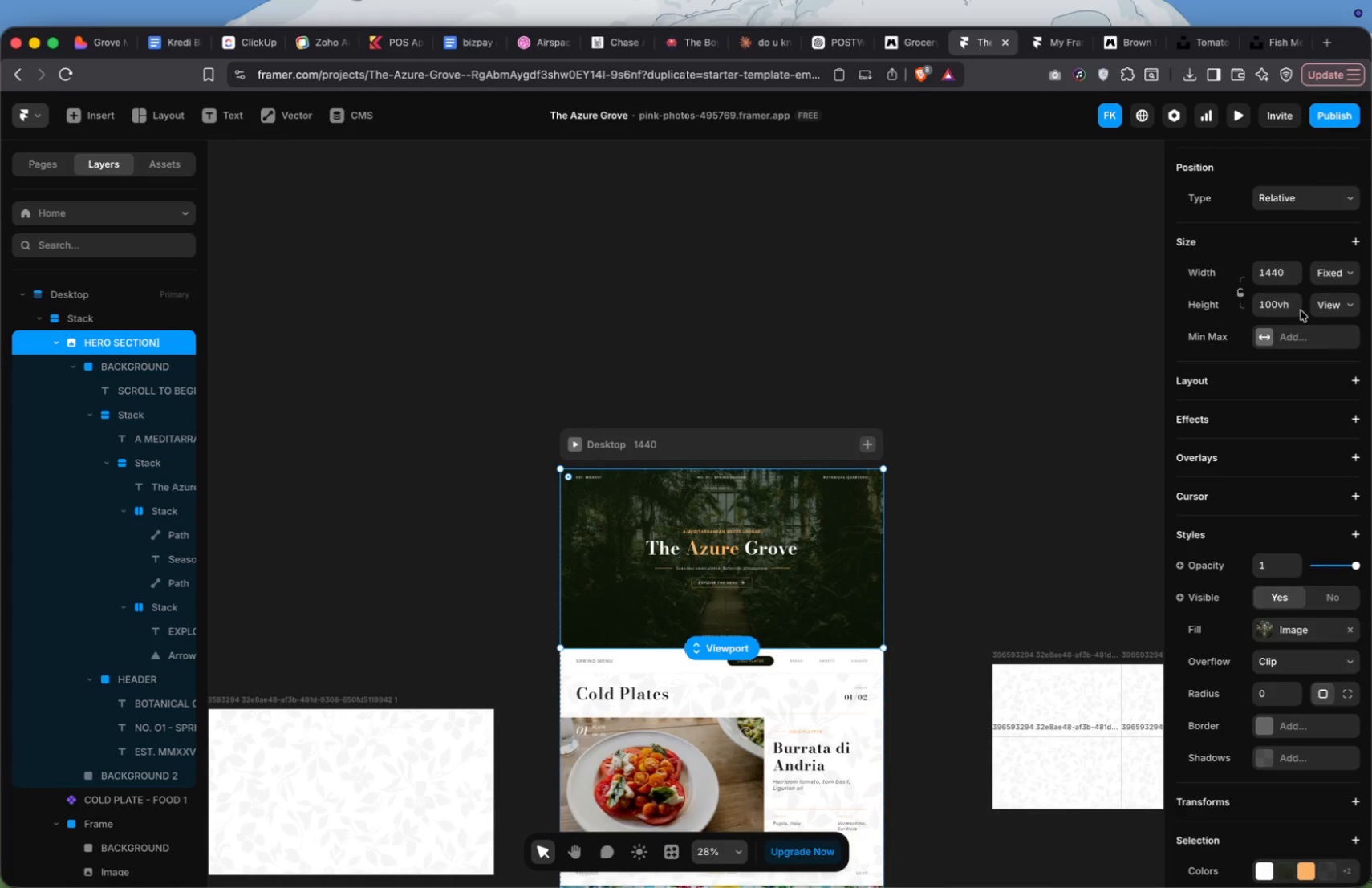 
left_click([1336, 288])
 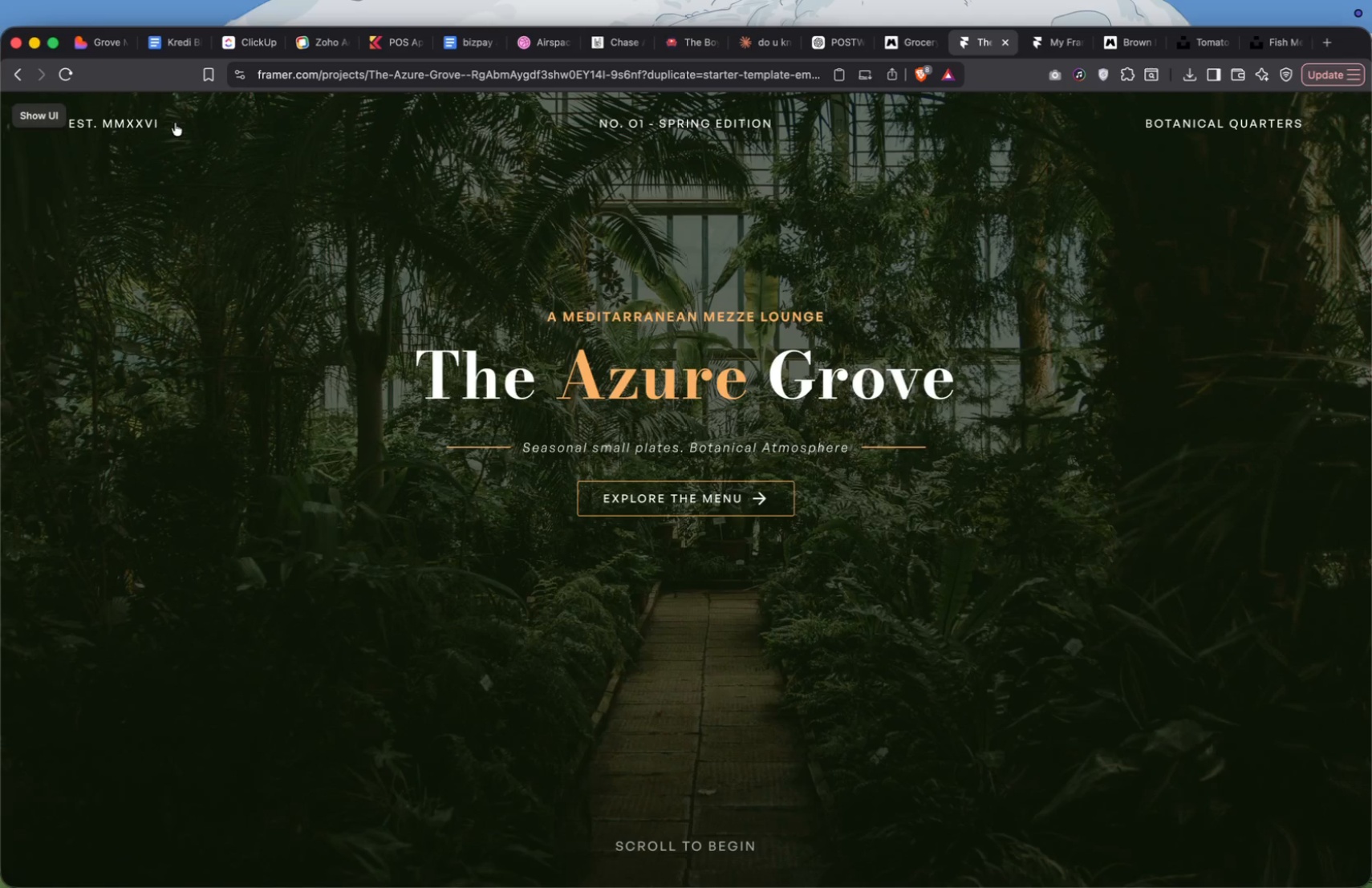 
scroll: coordinate [0, 73], scroll_direction: down, amount: 364.0
 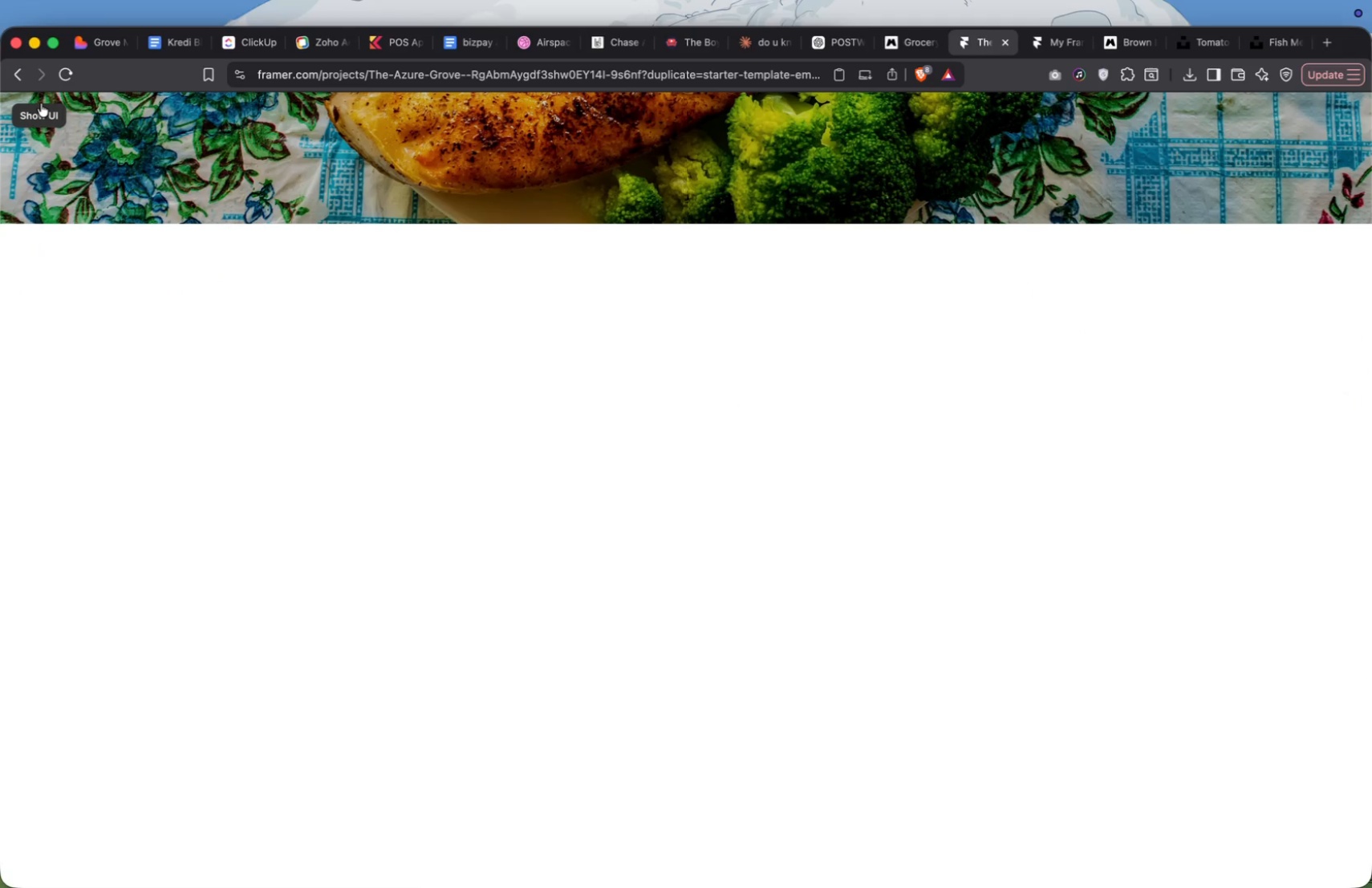 
left_click([41, 103])
 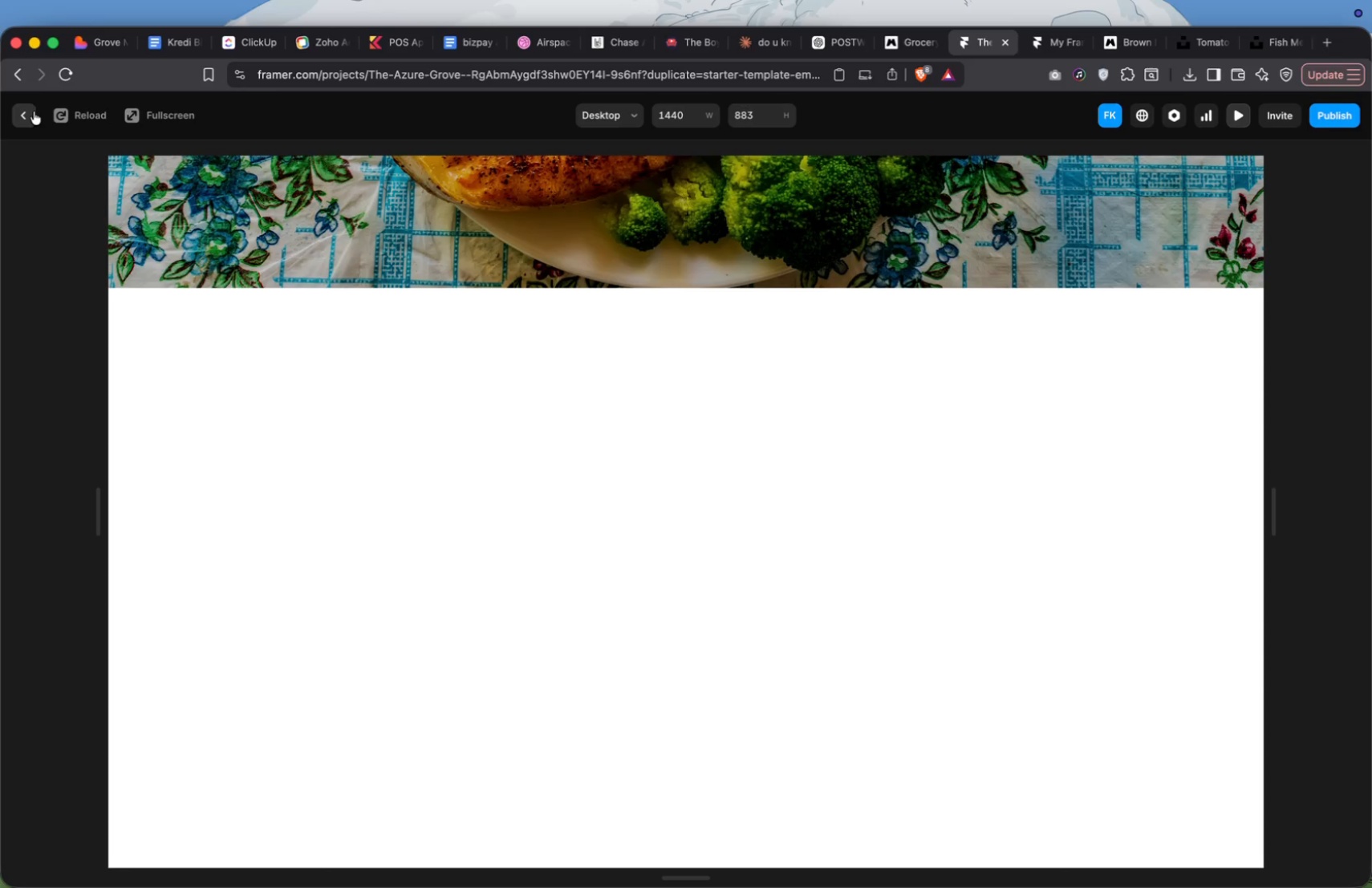 
left_click([30, 112])
 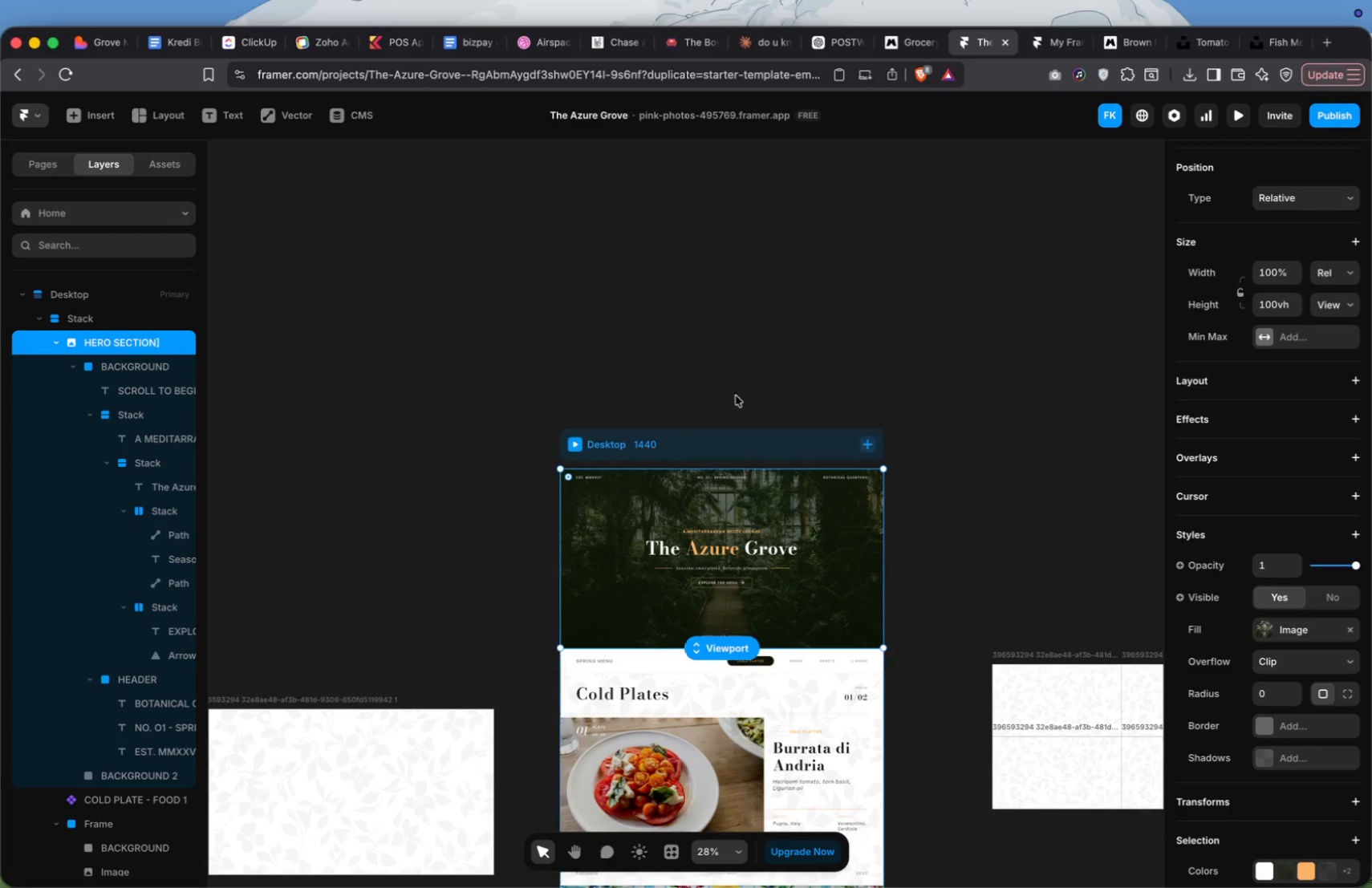 
scroll: coordinate [485, 339], scroll_direction: down, amount: 42.0
 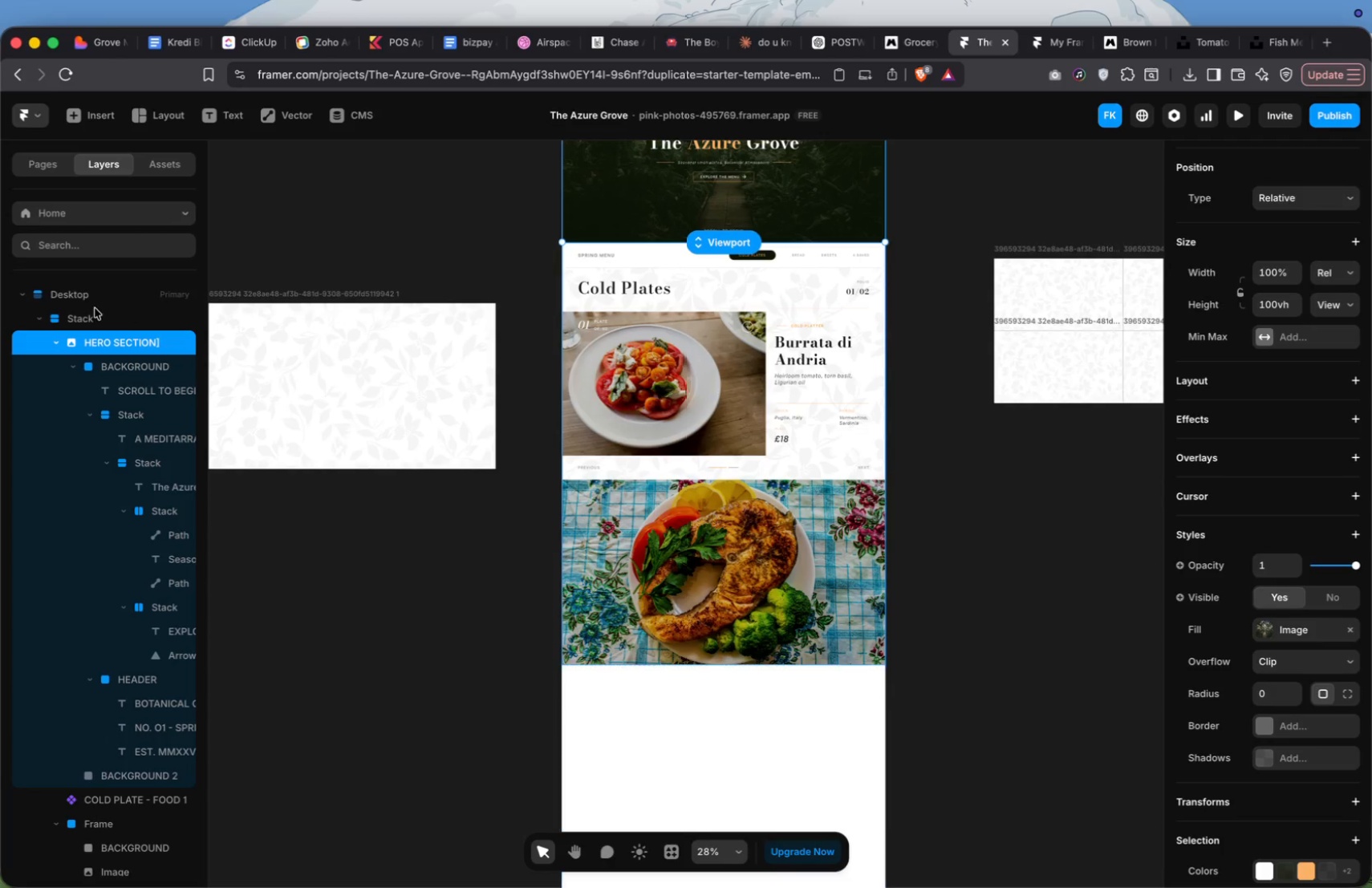 
left_click([90, 314])
 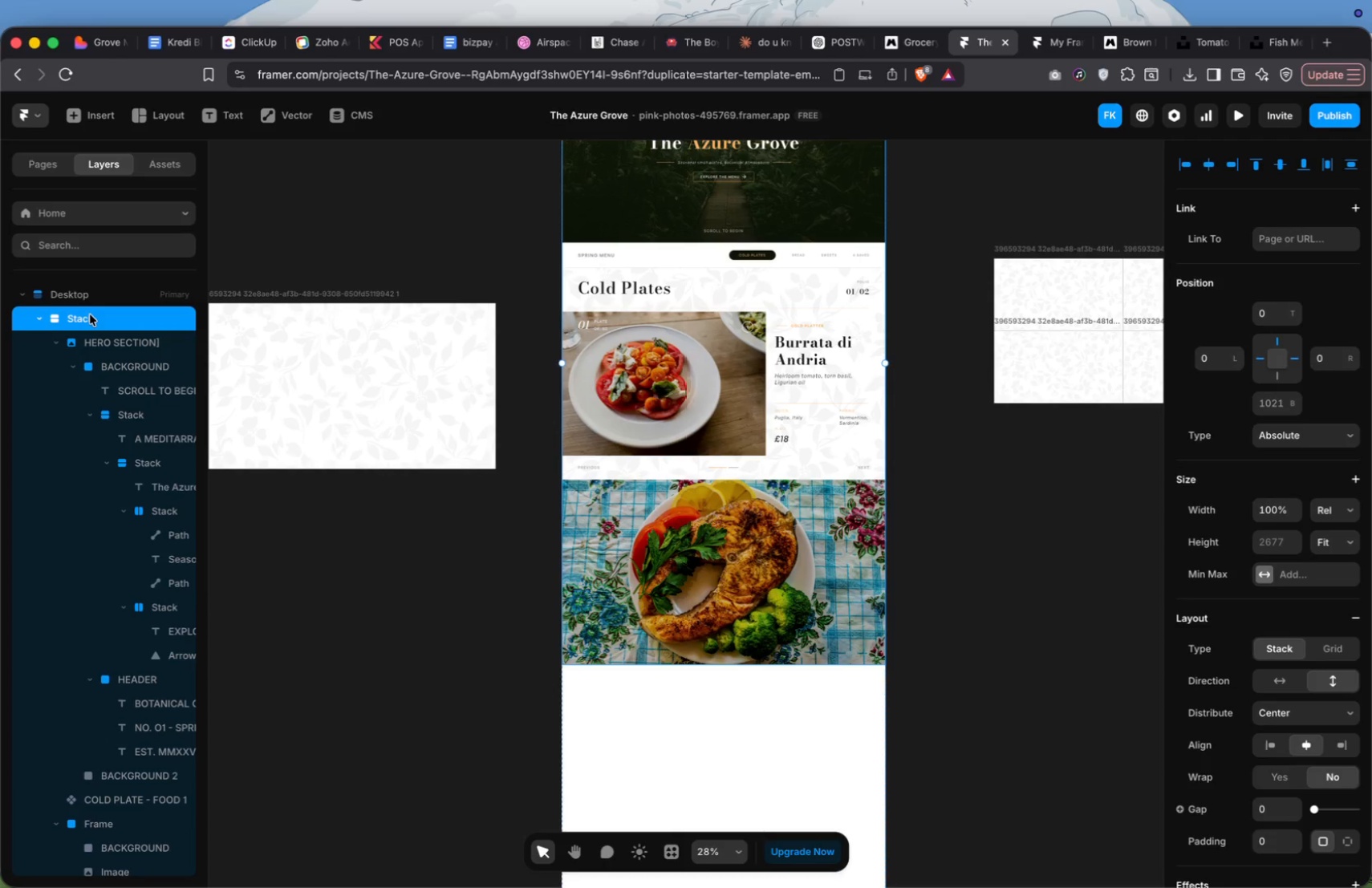 
right_click([90, 314])
 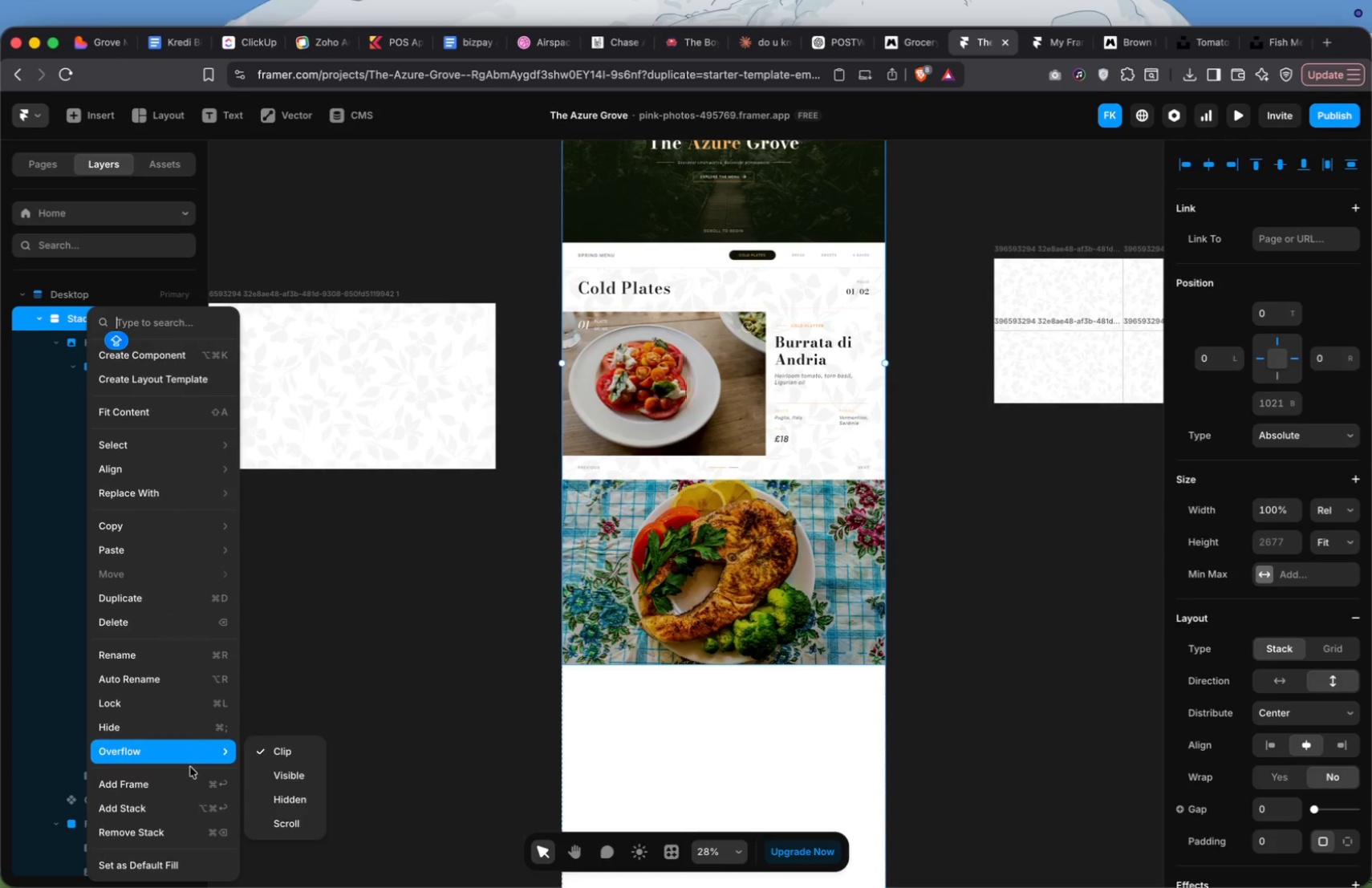 
left_click([179, 843])
 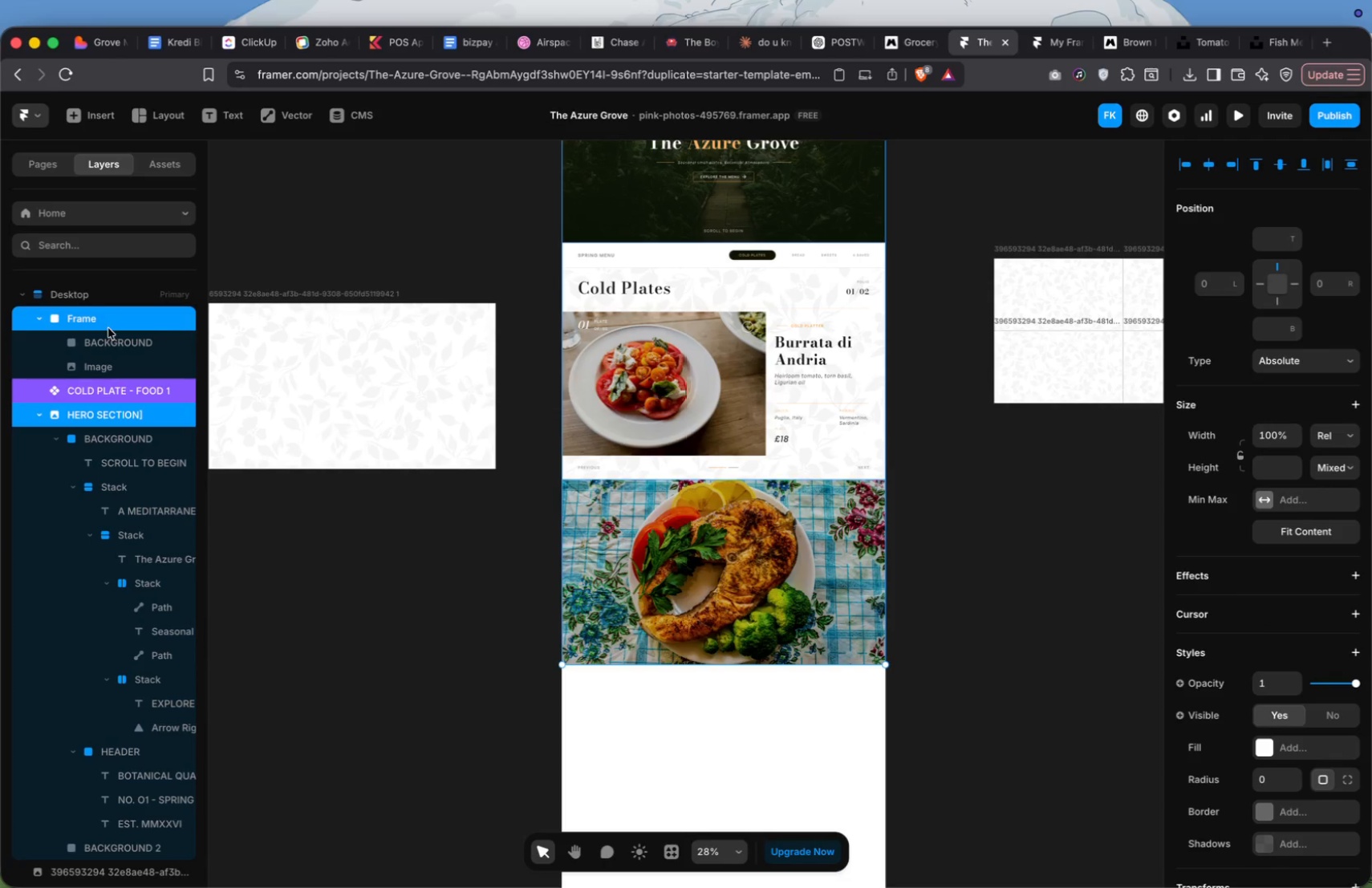 
left_click([112, 318])
 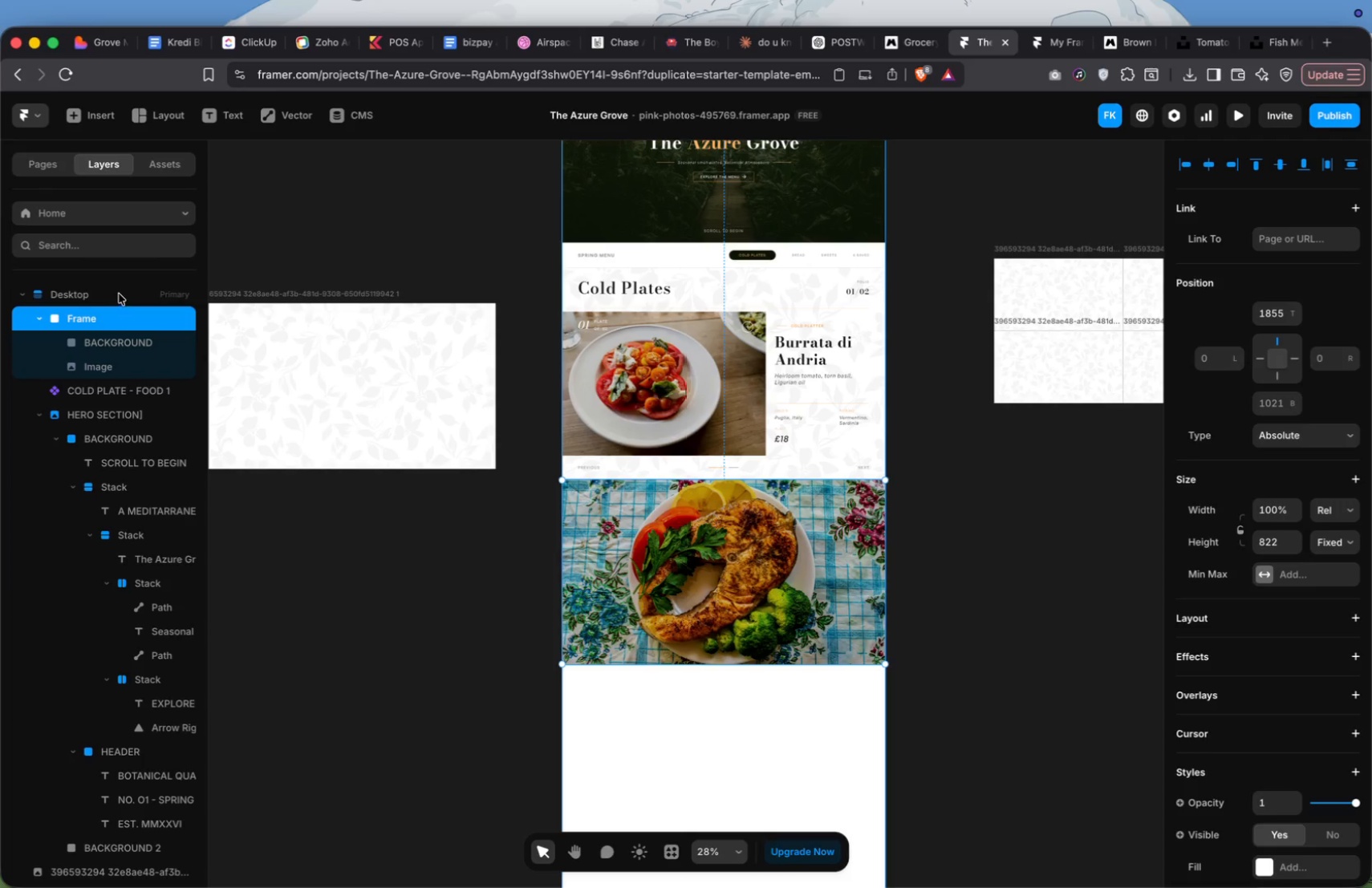 
left_click([959, 528])
 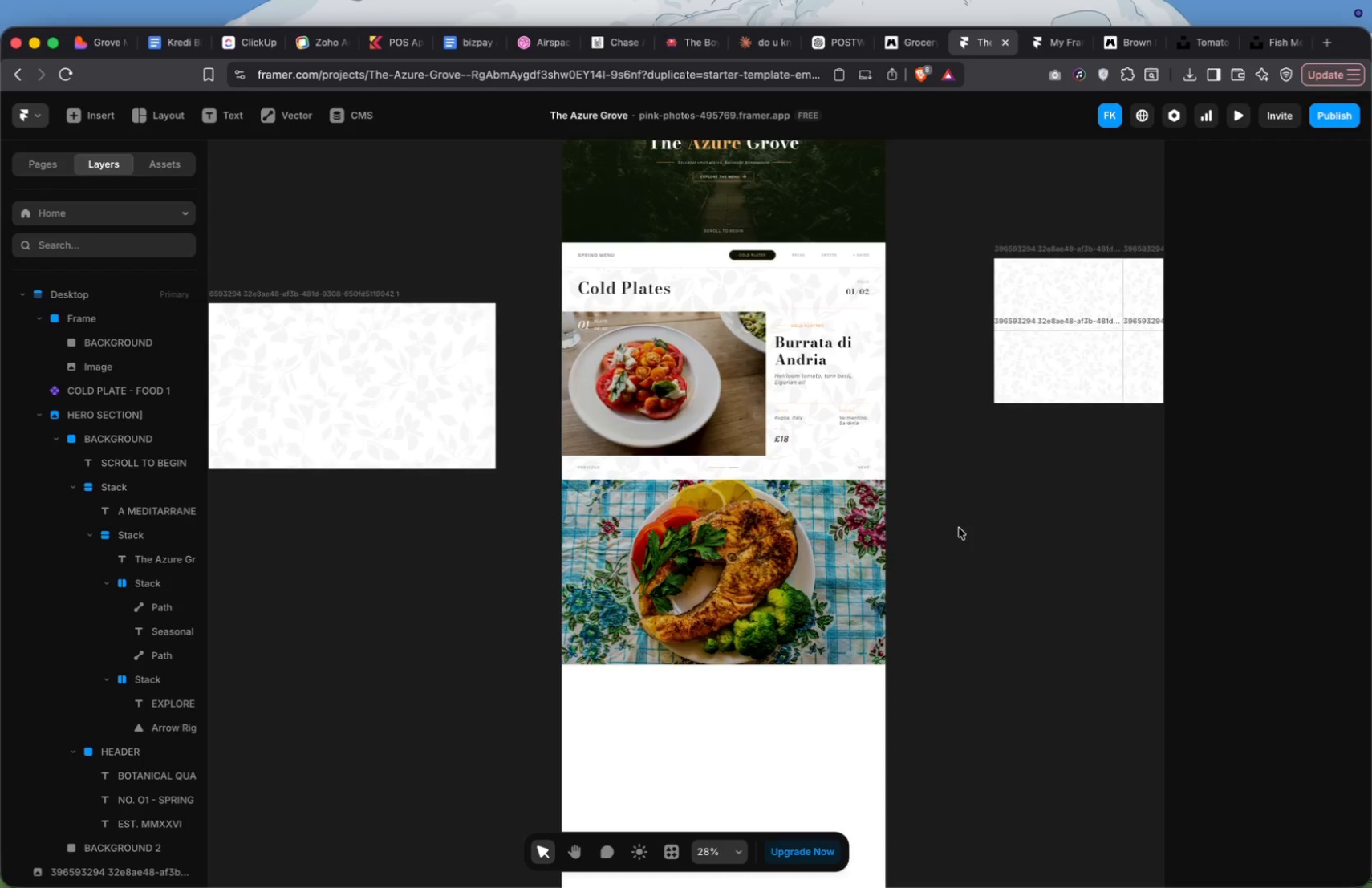 
scroll: coordinate [773, 639], scroll_direction: down, amount: 46.0
 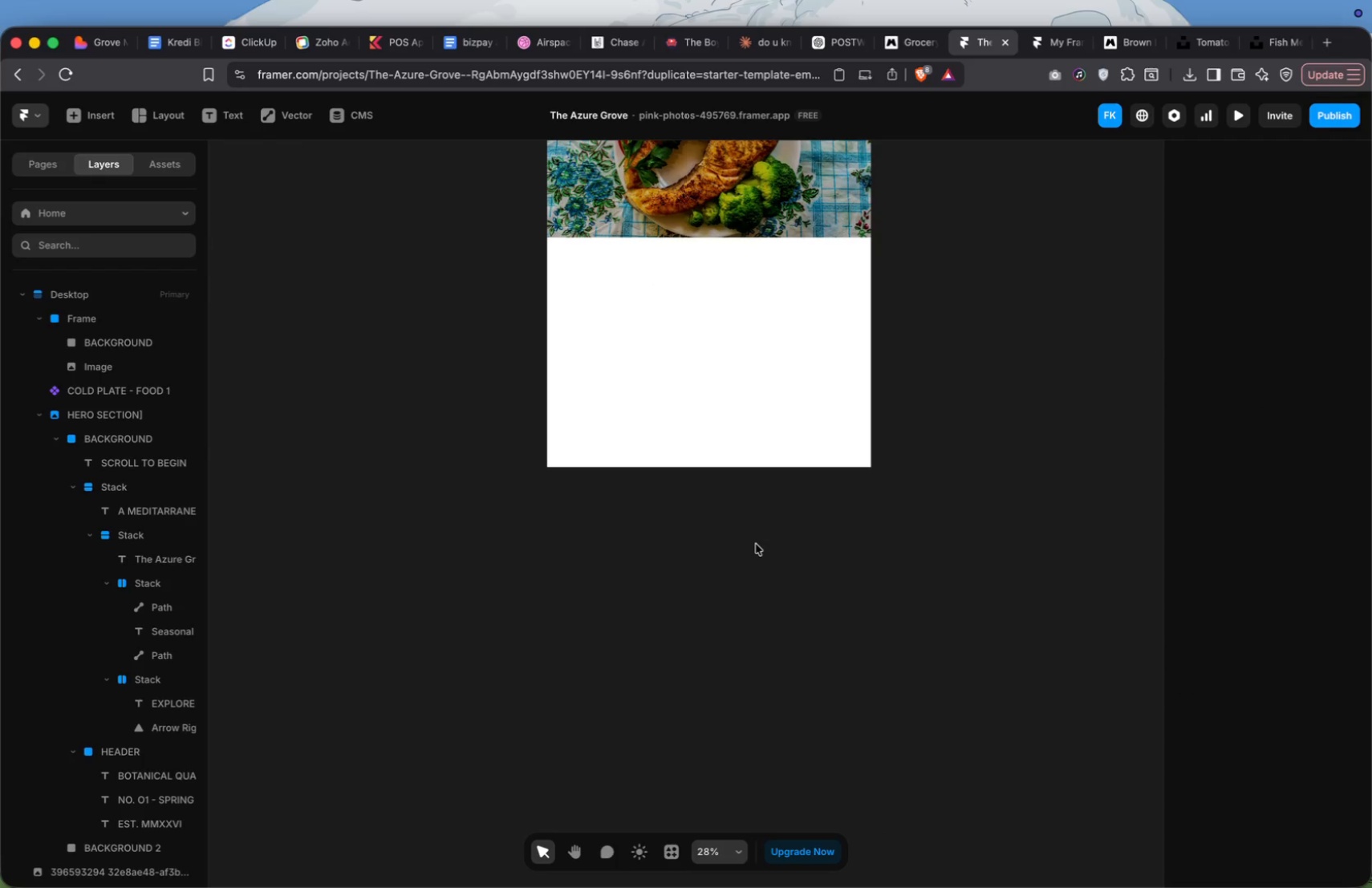 
hold_key(key=CommandLeft, duration=0.45)
left_click([785, 455])
 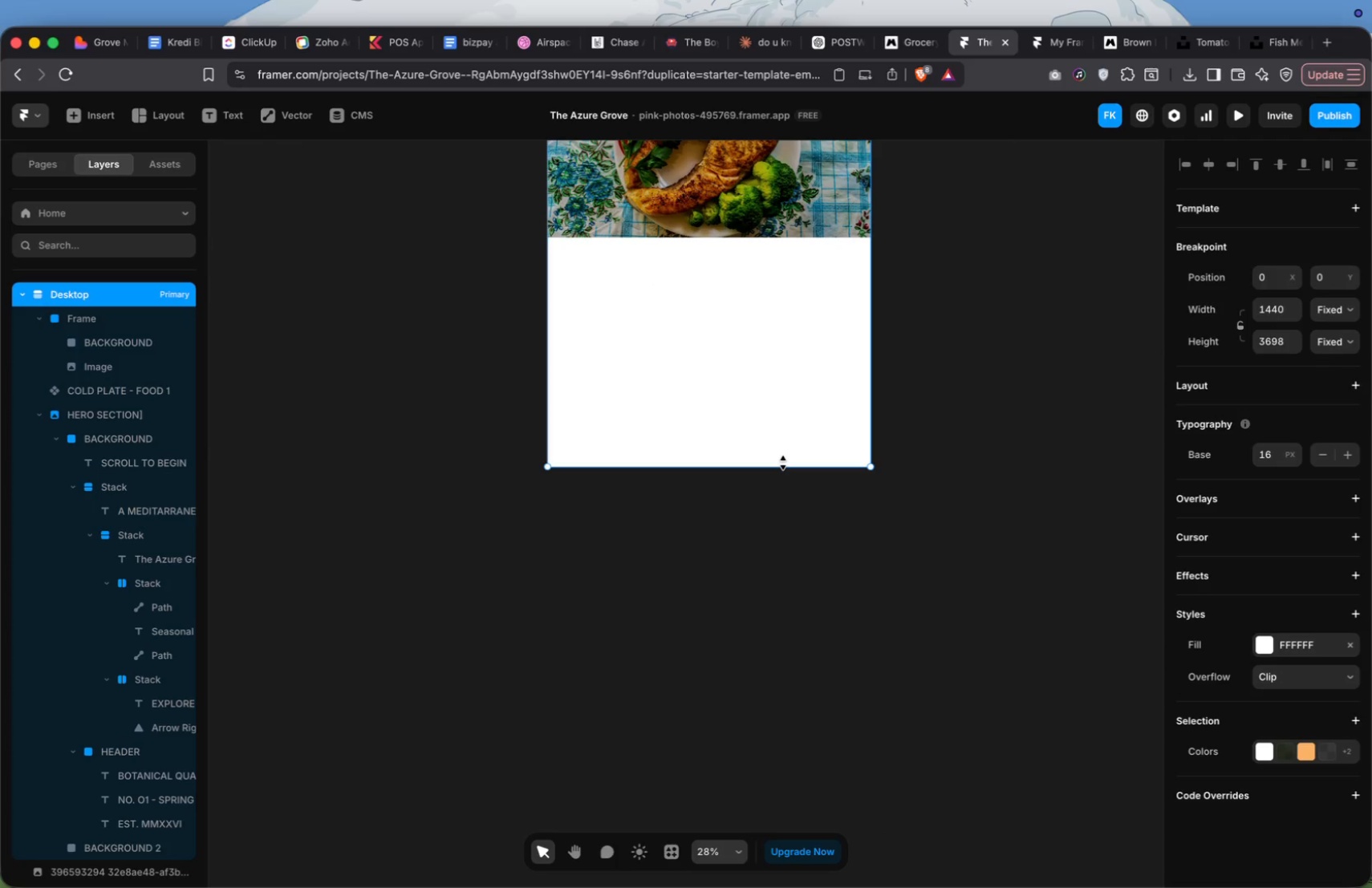 
left_click_drag(start_coordinate=[783, 463], to_coordinate=[786, 785])
 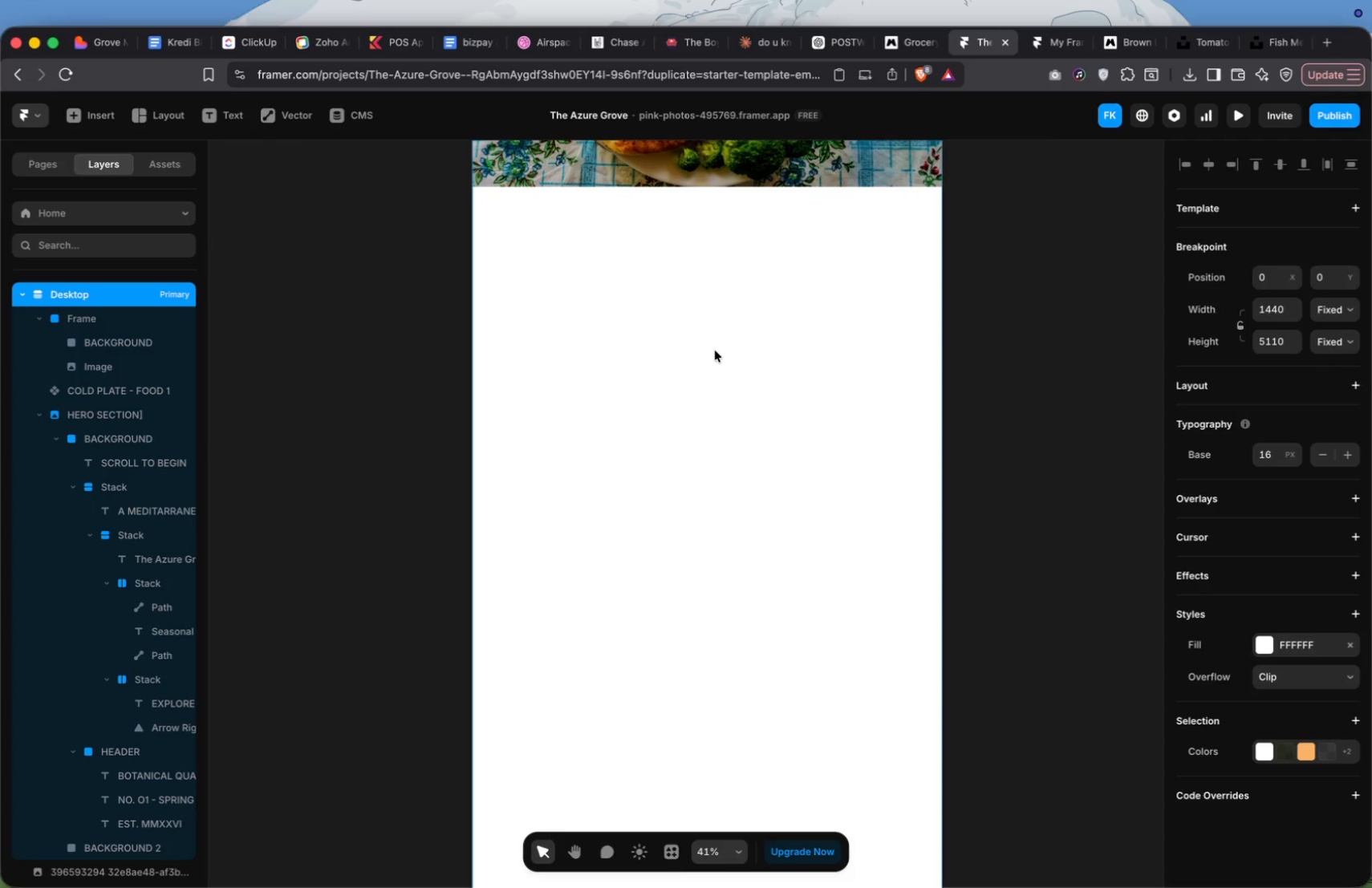 
scroll: coordinate [715, 351], scroll_direction: up, amount: 11.0
 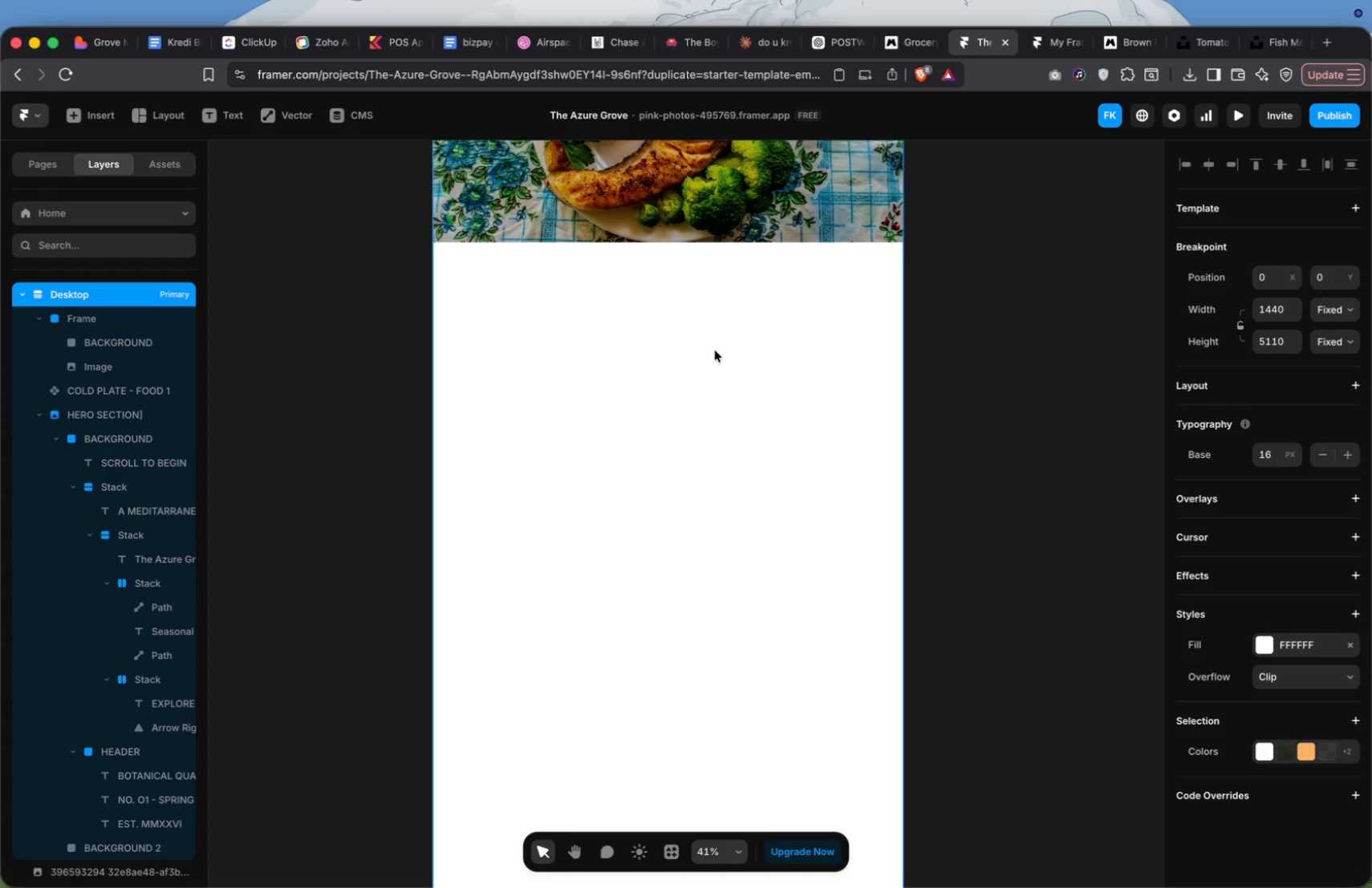 
wait(44.64)
 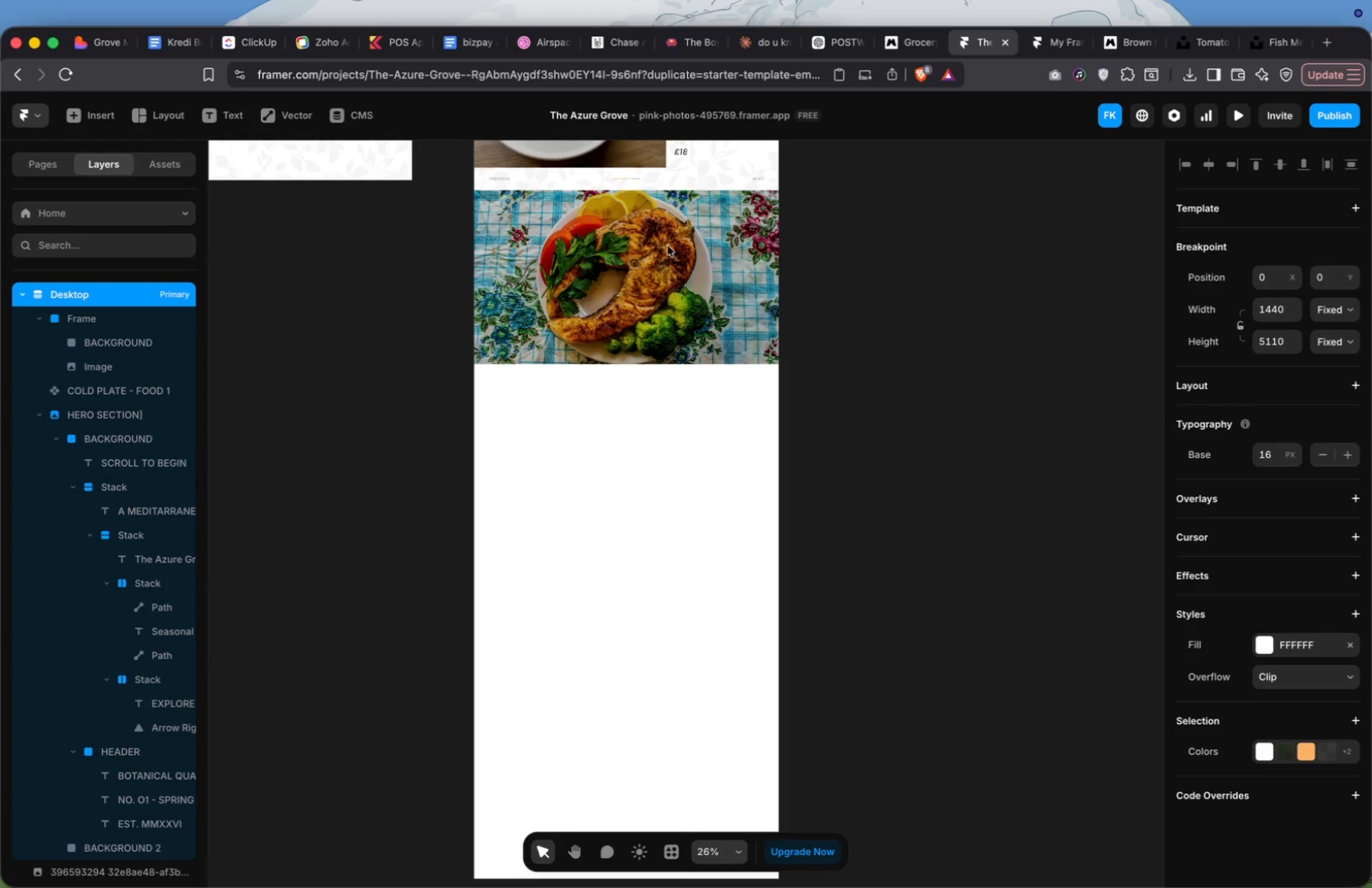 
left_click([661, 215])
 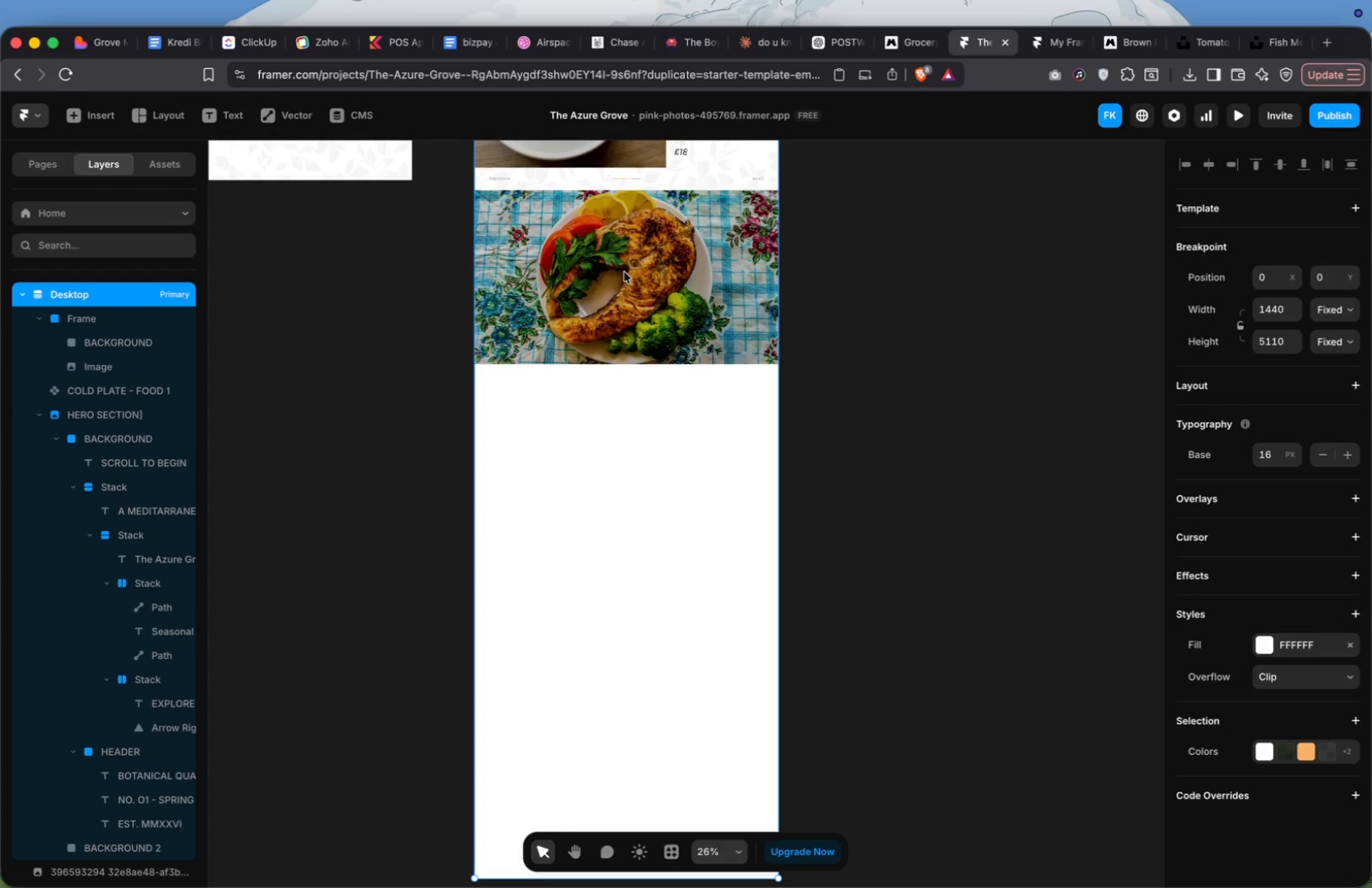 
scroll: coordinate [664, 324], scroll_direction: up, amount: 9.0
 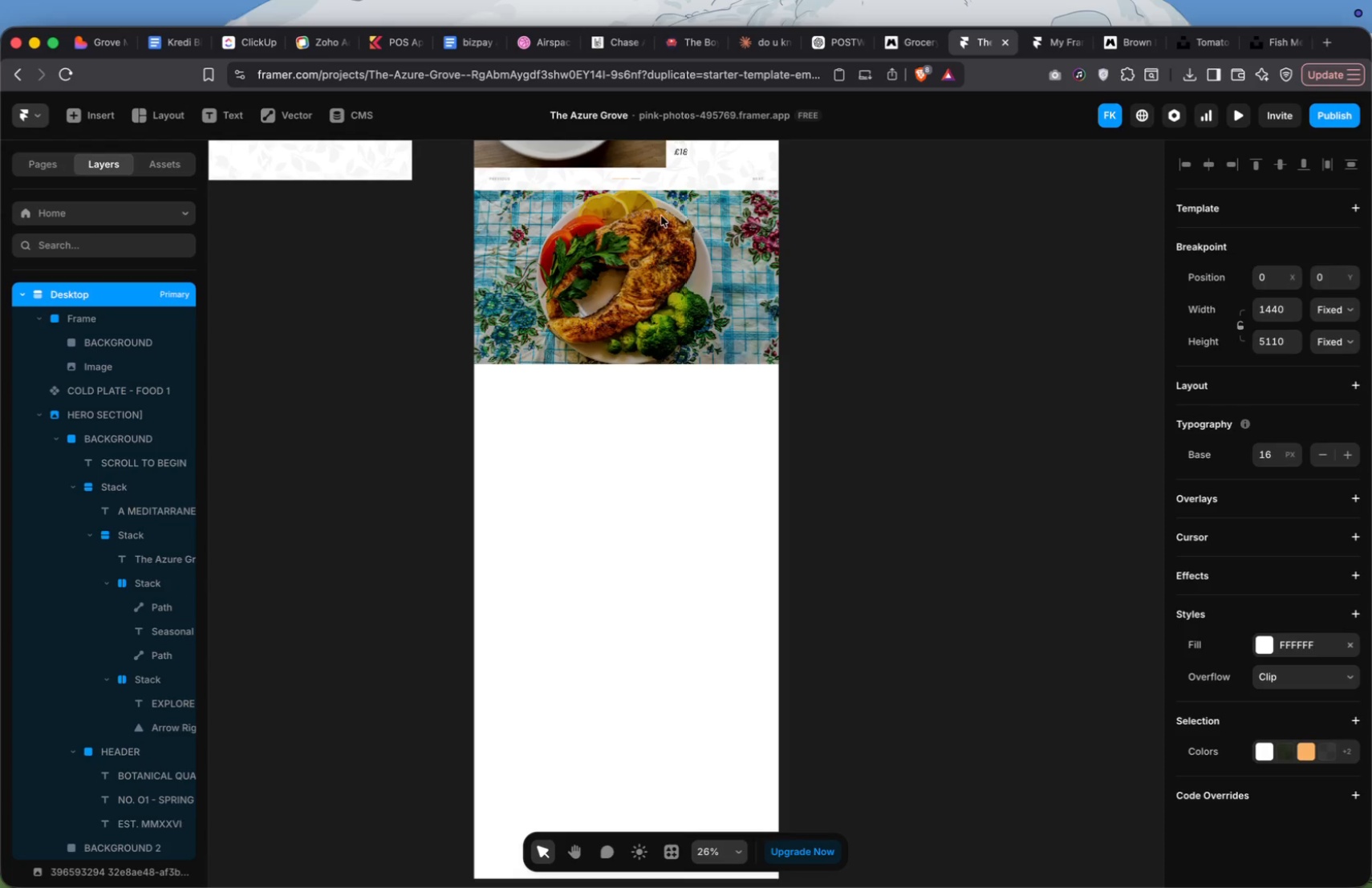 
left_click([623, 272])
 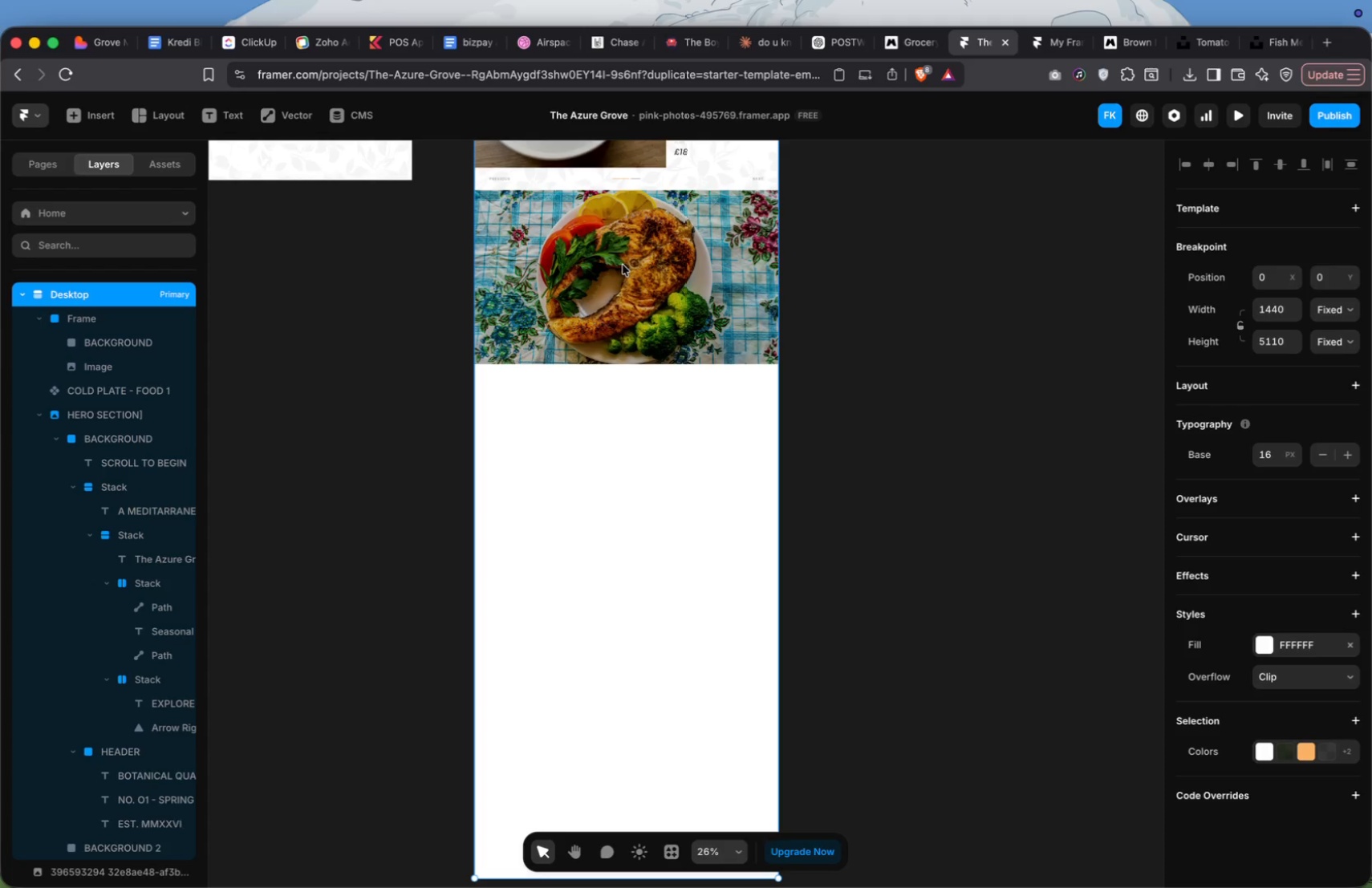 
double_click([623, 265])
 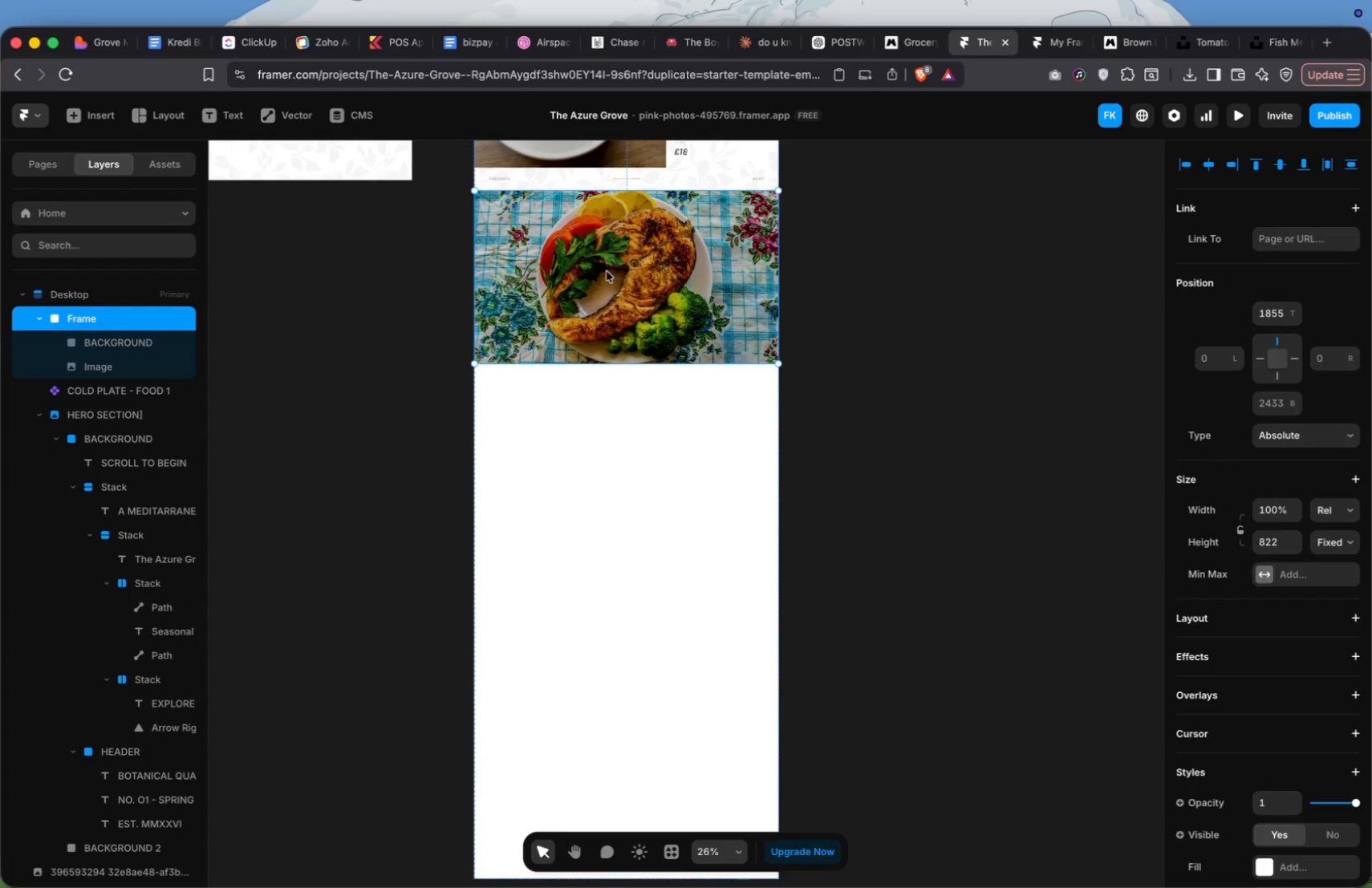 
left_click_drag(start_coordinate=[605, 270], to_coordinate=[1061, 367])
 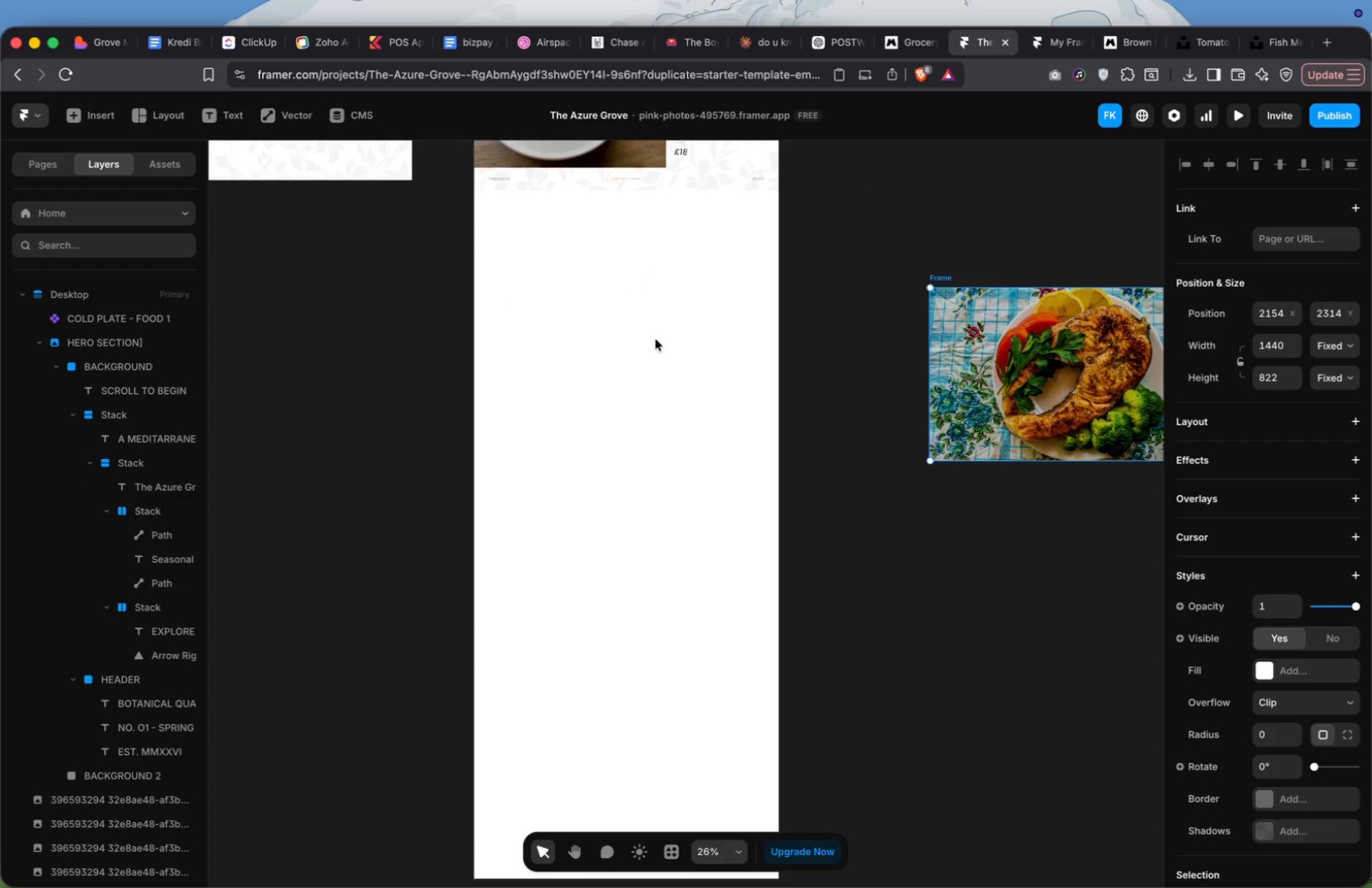 
left_click([619, 424])
 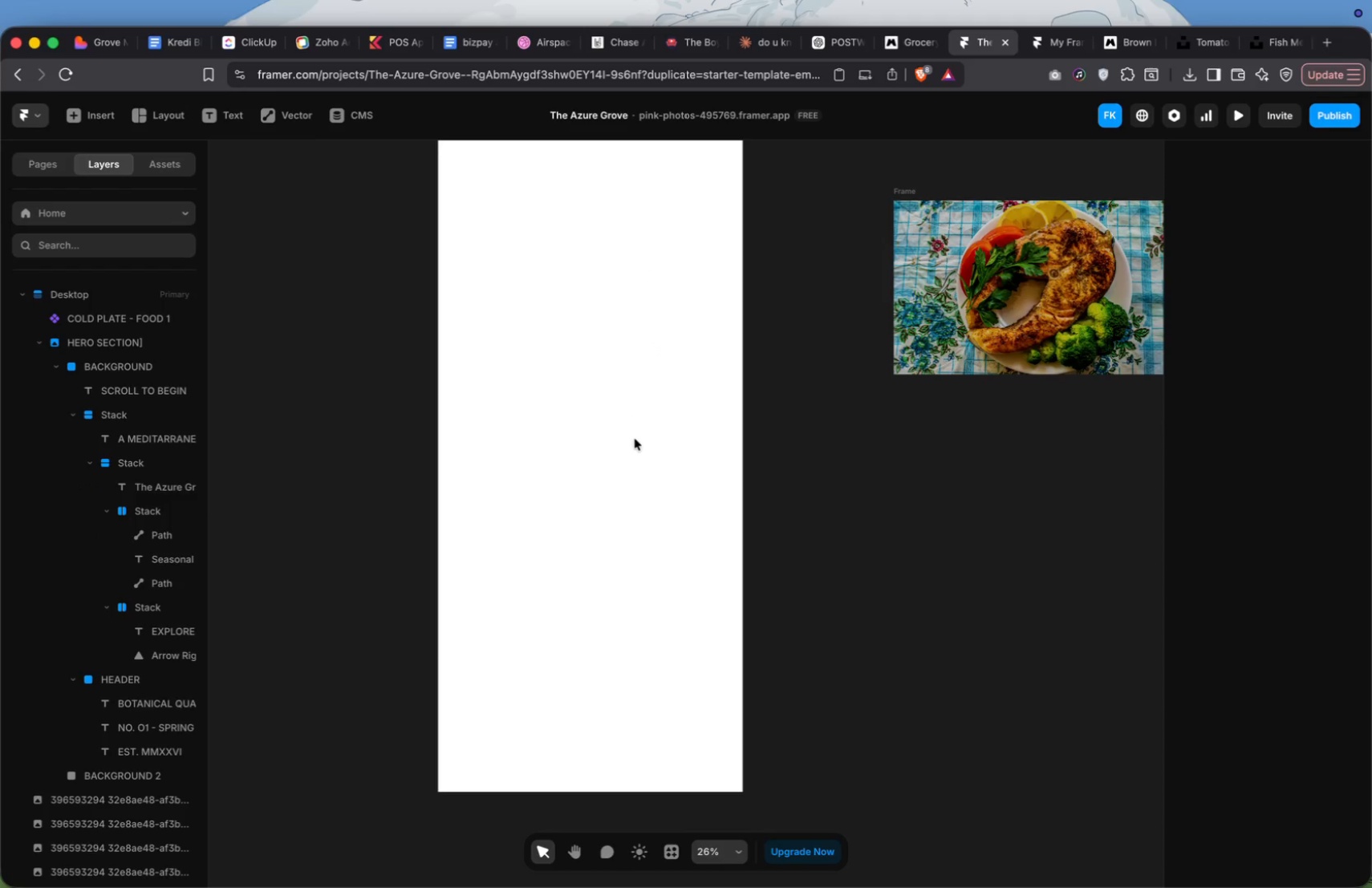 
scroll: coordinate [656, 339], scroll_direction: down, amount: 19.0
 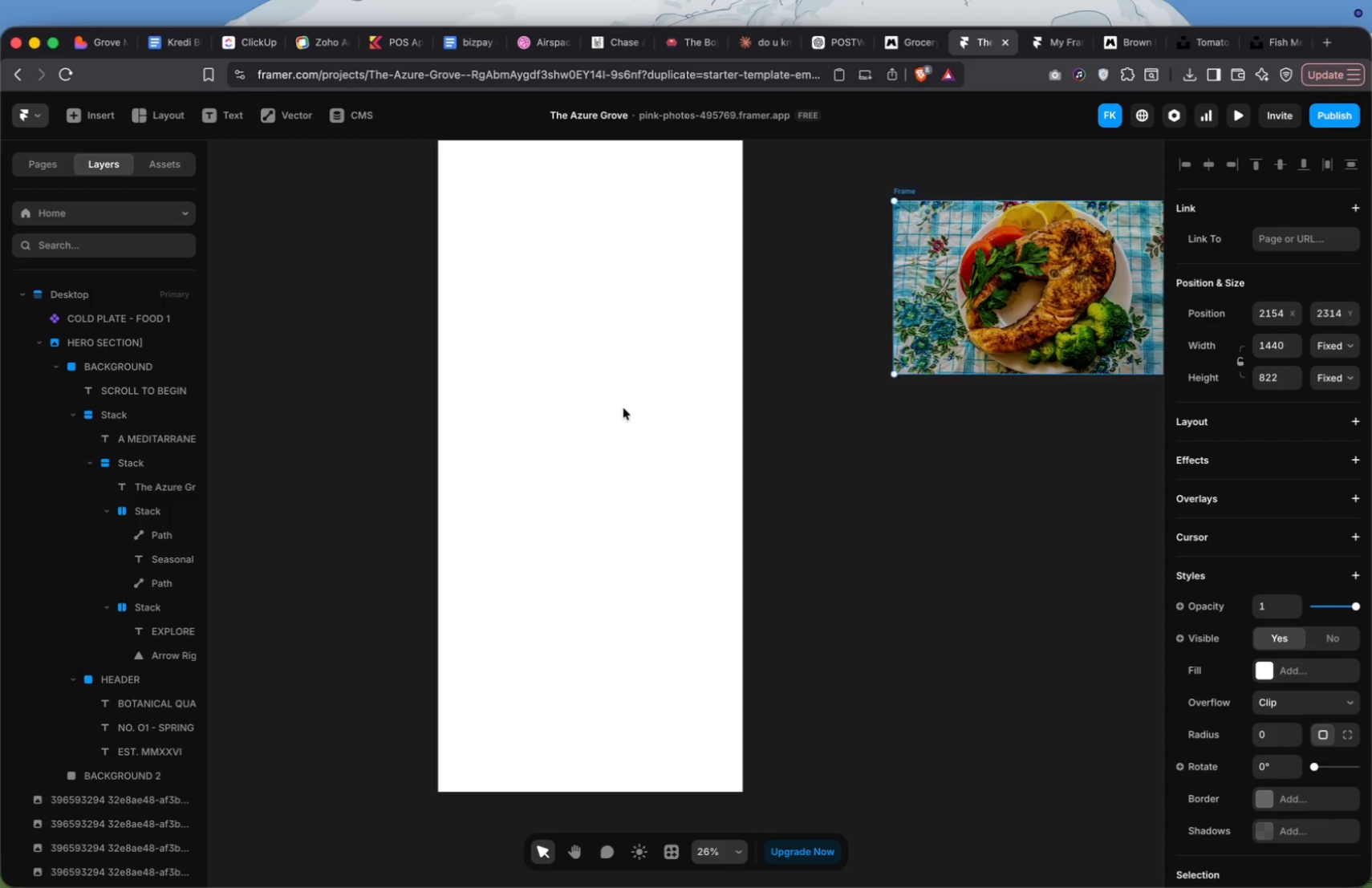 
hold_key(key=CommandLeft, duration=0.34)
left_click([636, 471])
 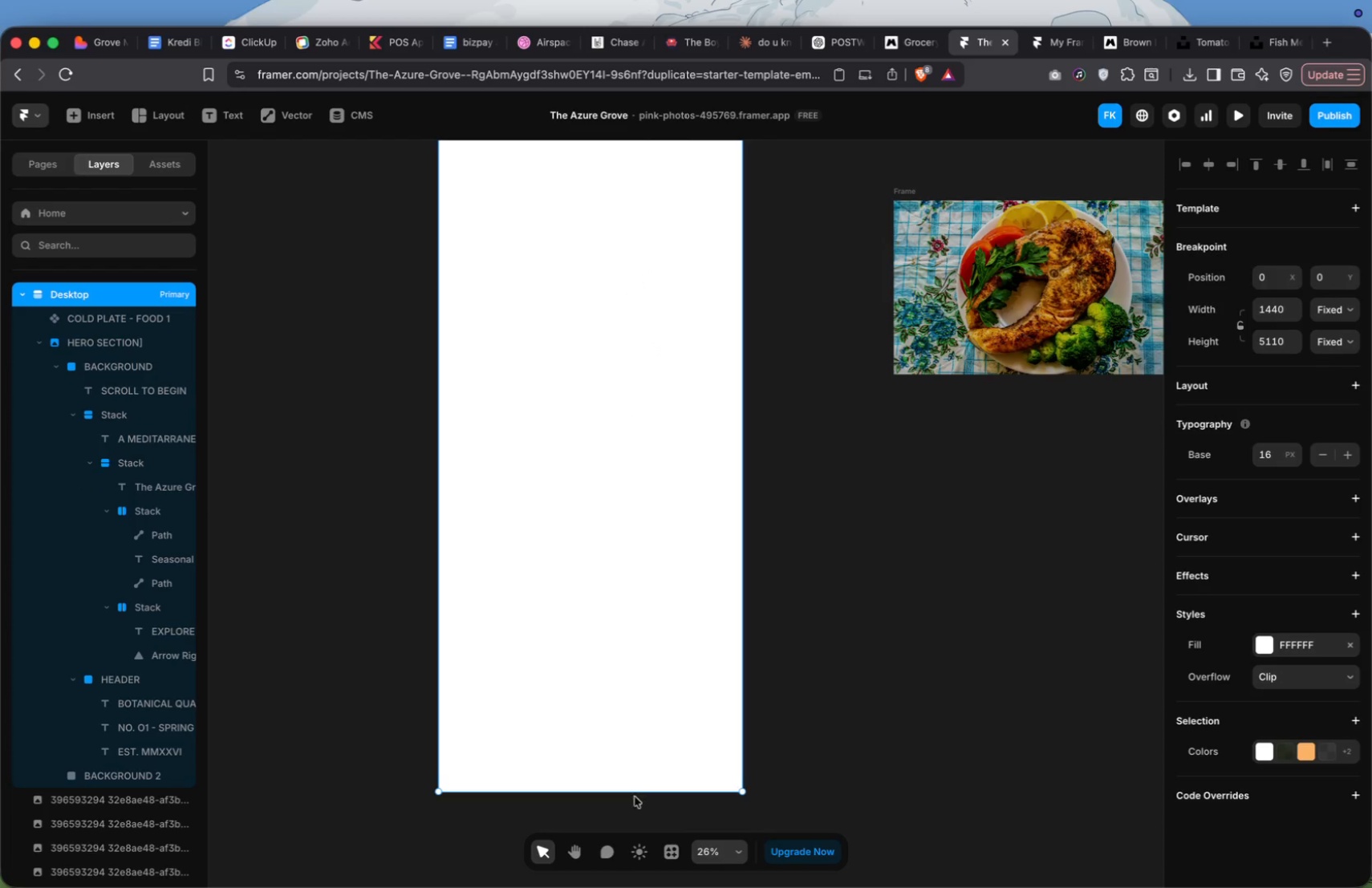 
left_click_drag(start_coordinate=[634, 793], to_coordinate=[690, 246])
 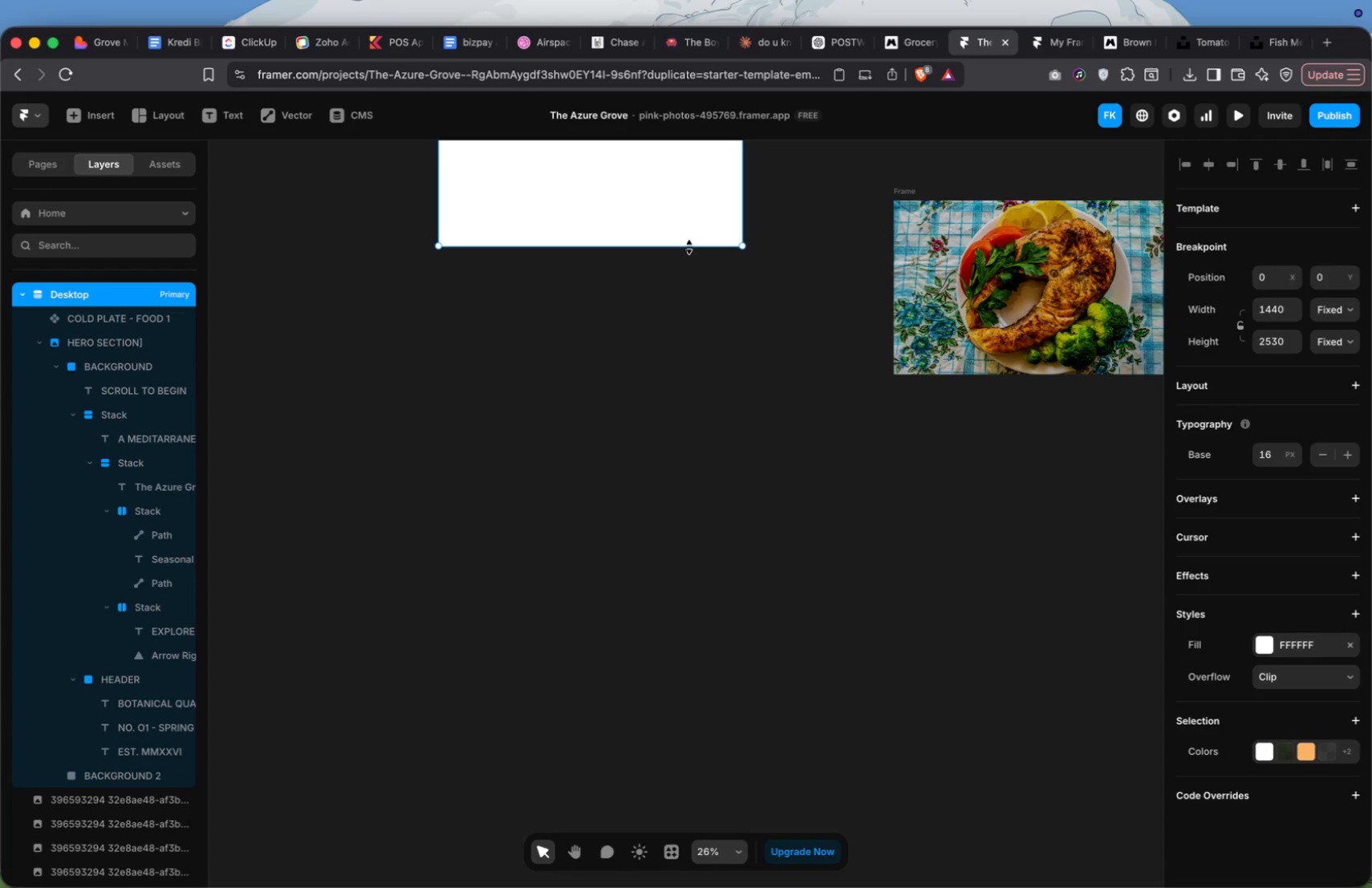 
scroll: coordinate [516, 473], scroll_direction: up, amount: 49.0
 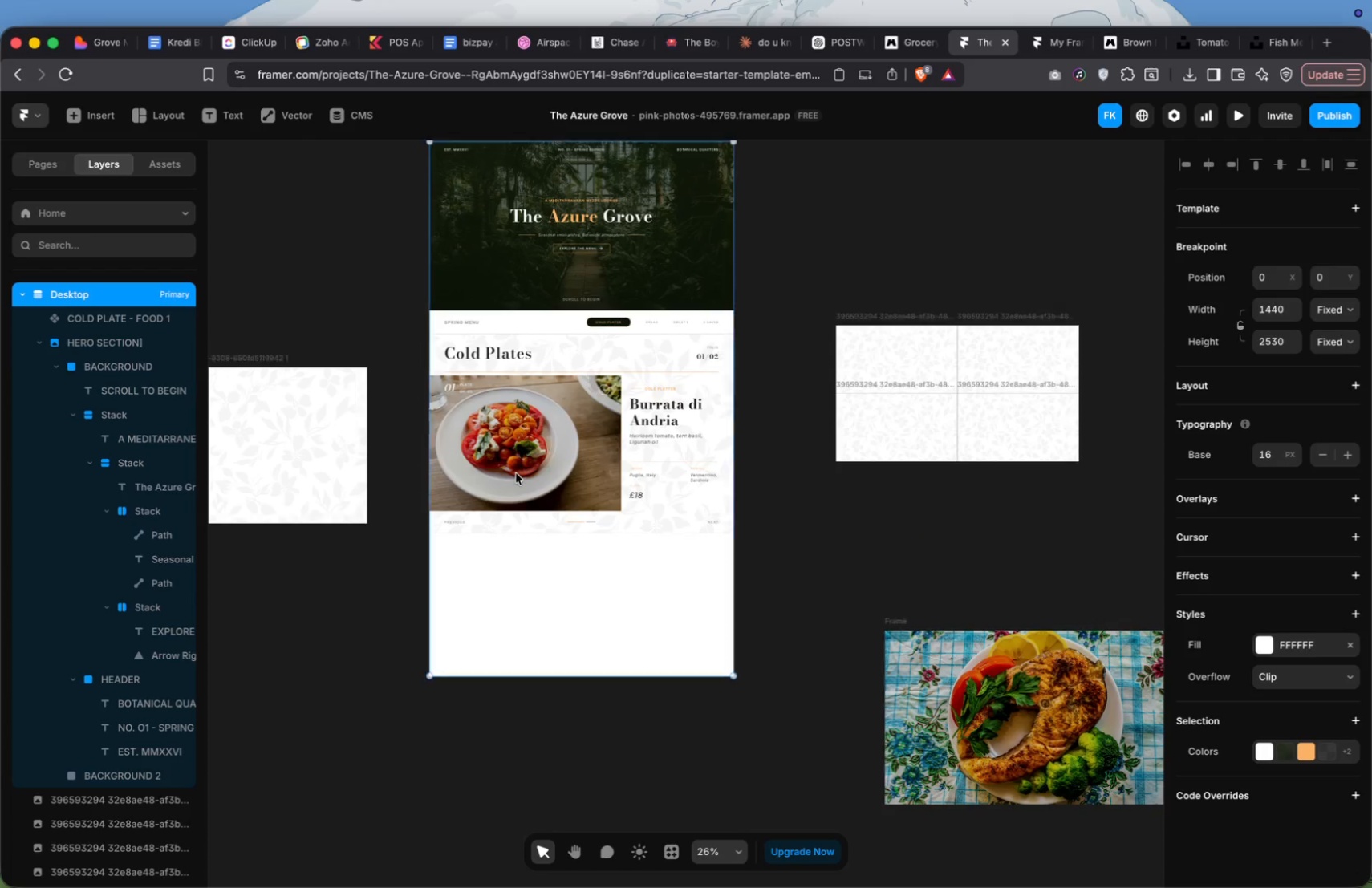 
scroll: coordinate [516, 473], scroll_direction: down, amount: 17.0
 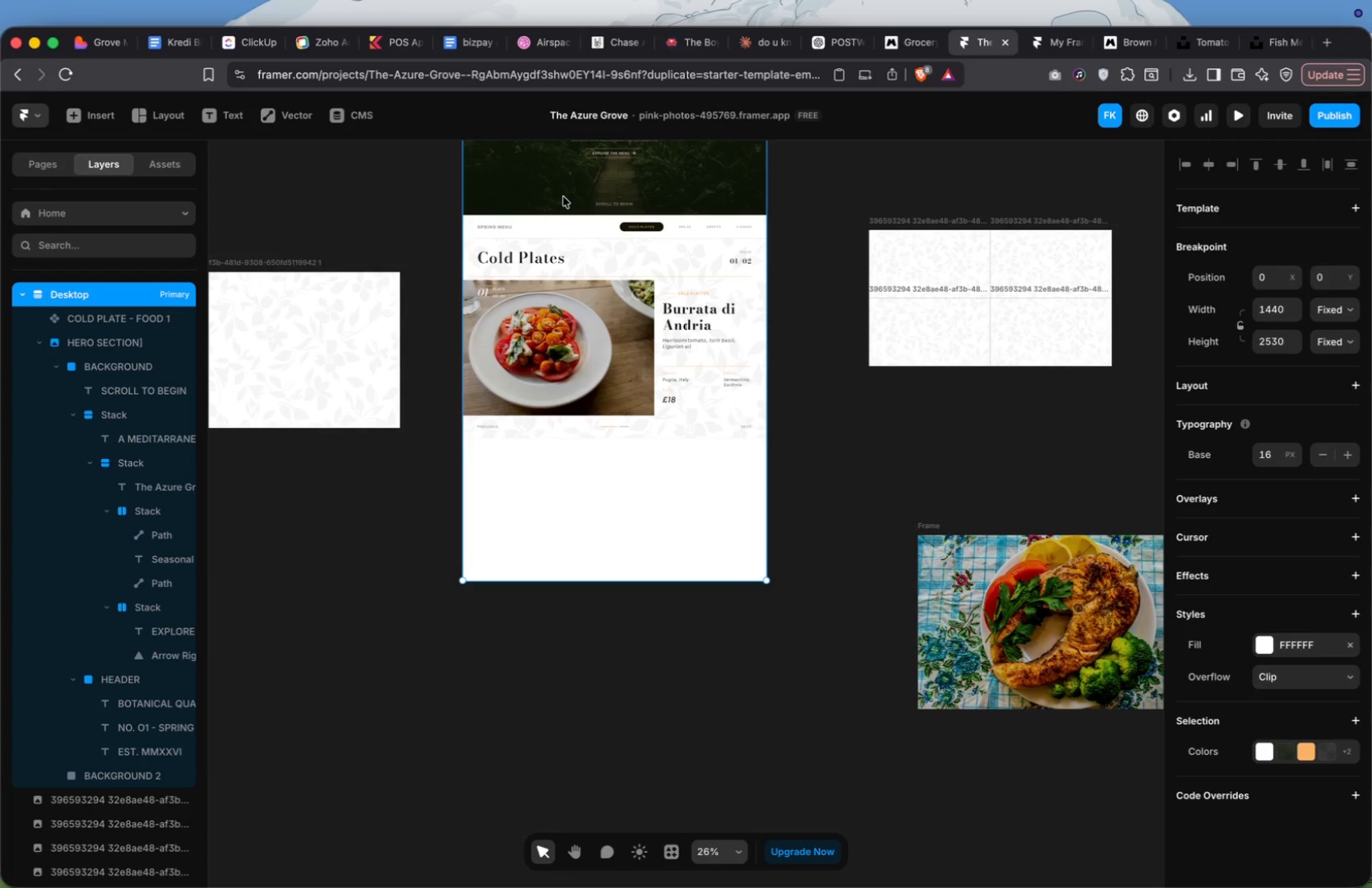 
wait(20.85)
 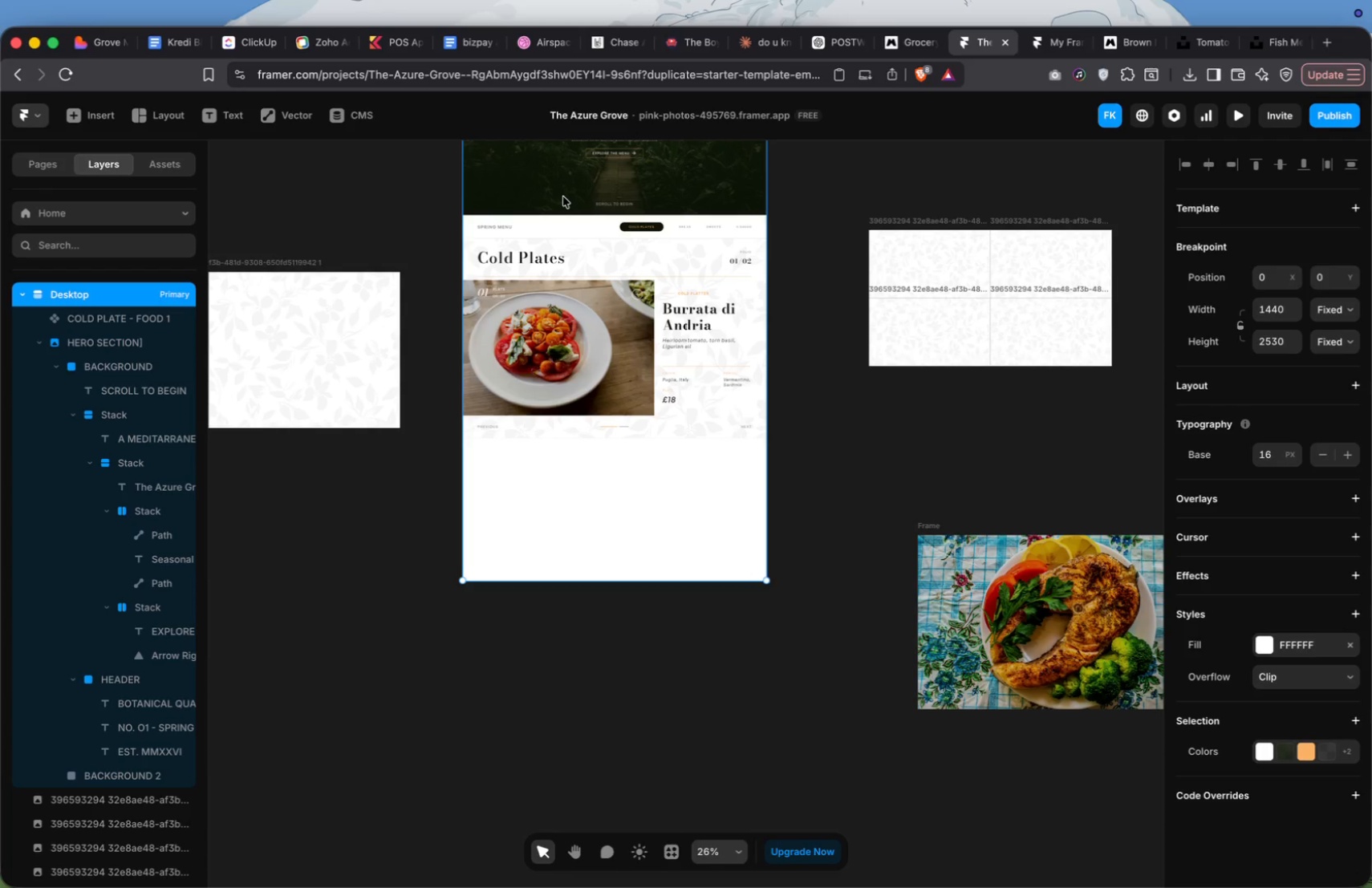 
double_click([688, 191])
 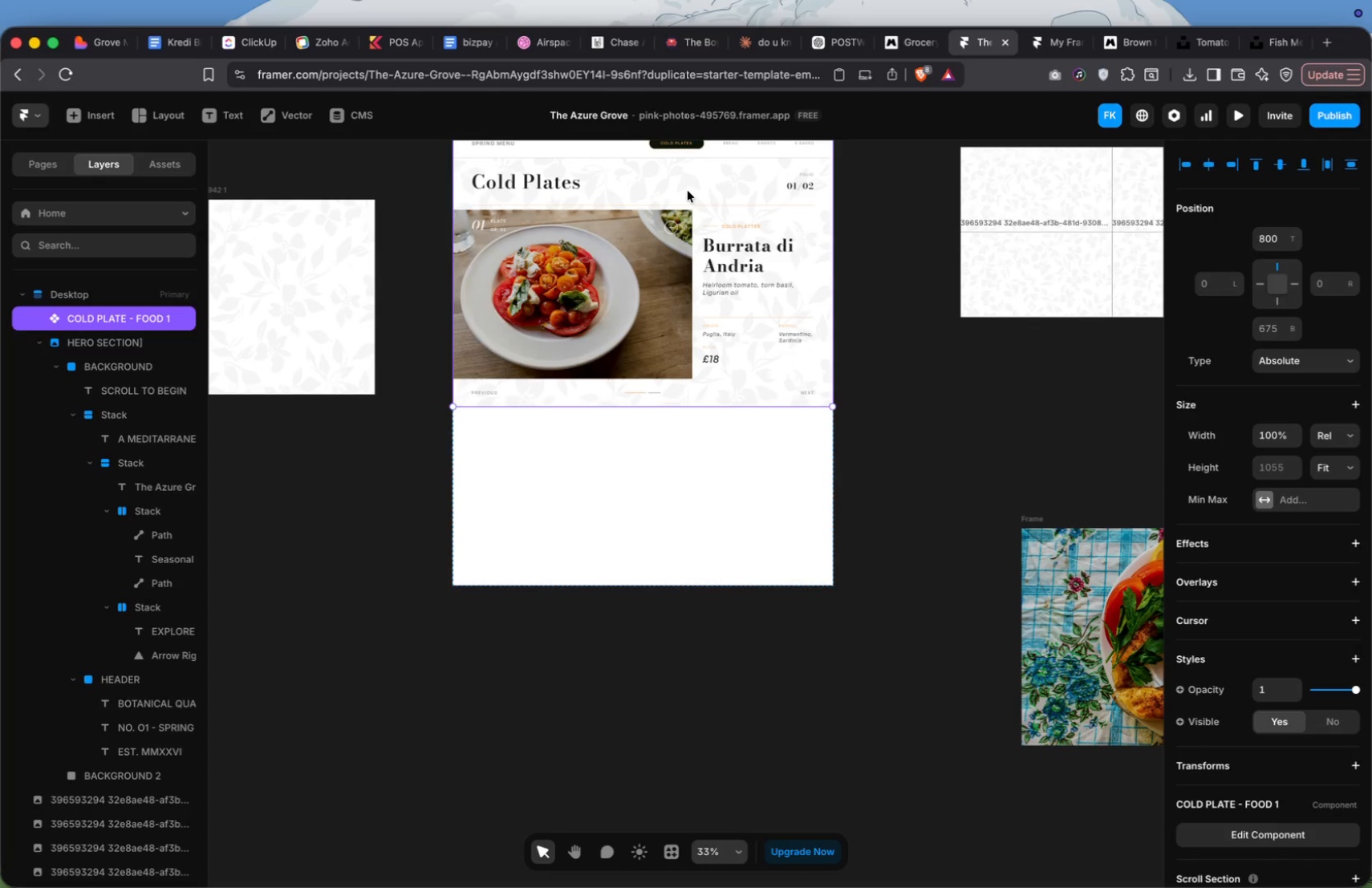 
hold_key(key=OptionLeft, duration=1.68)
left_click_drag(start_coordinate=[688, 191], to_coordinate=[528, 716])
 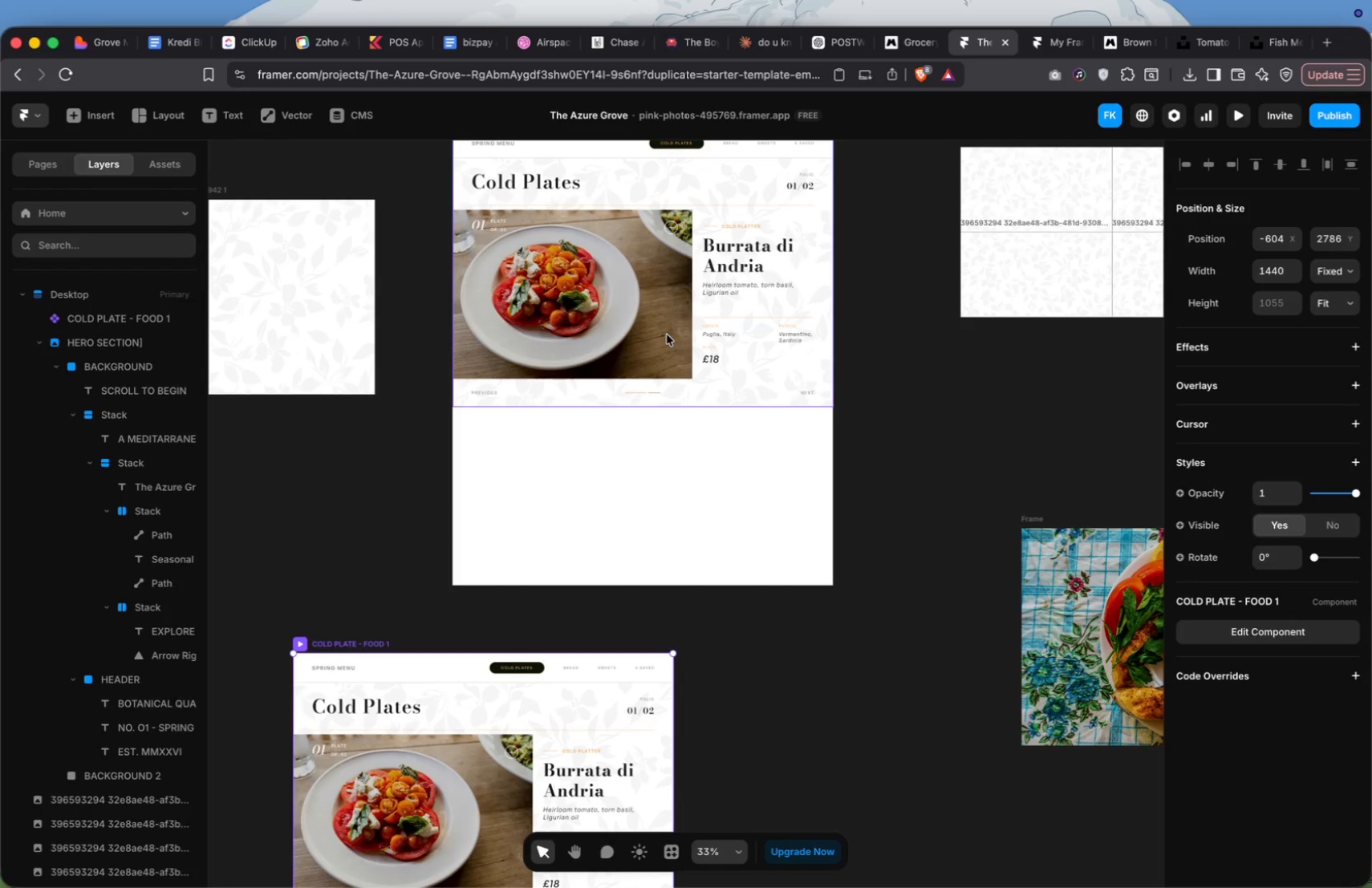 
left_click([667, 335])
 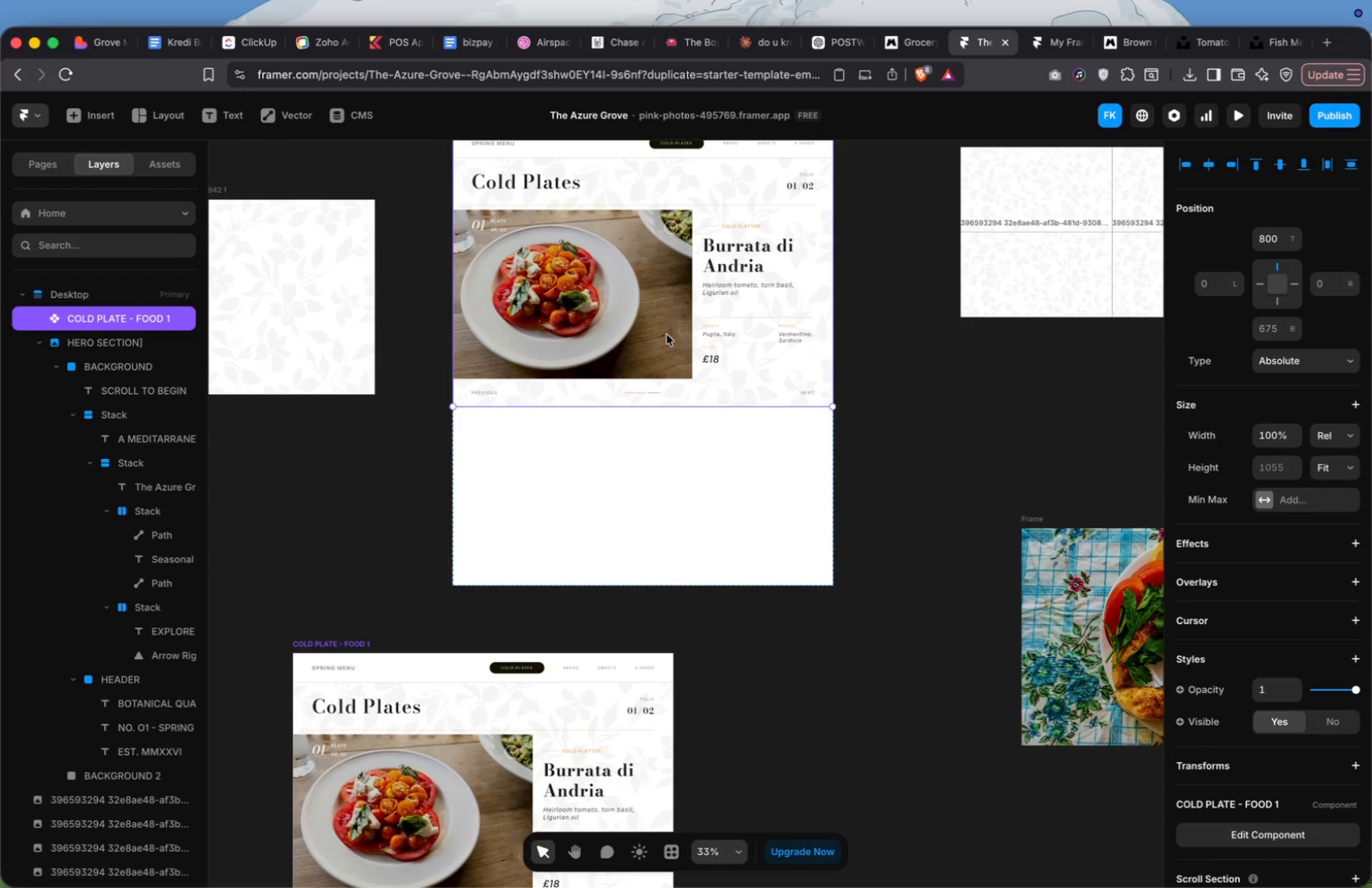 
scroll: coordinate [667, 335], scroll_direction: down, amount: 12.0
 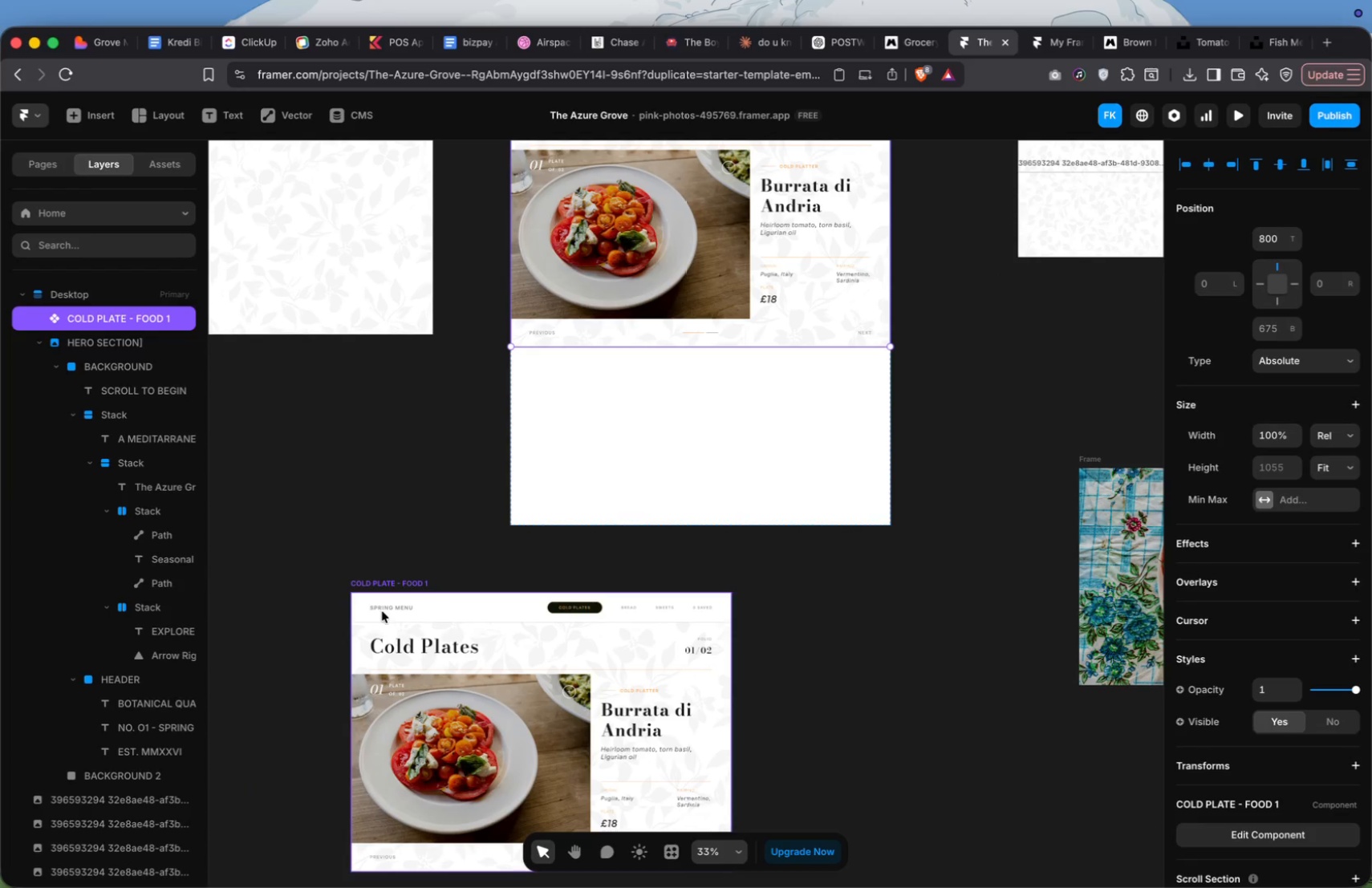 
left_click([399, 614])
 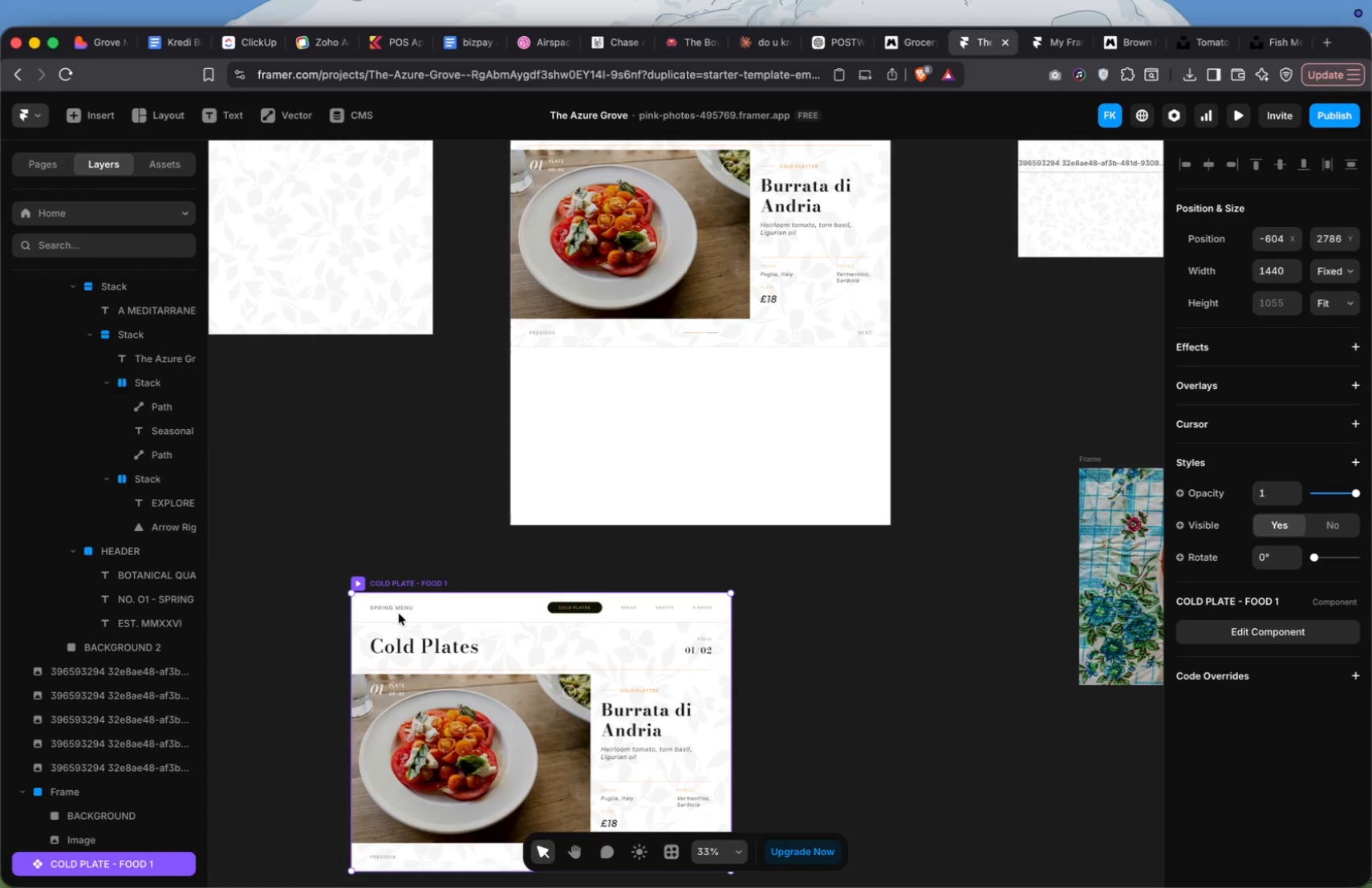 
right_click([398, 614])
 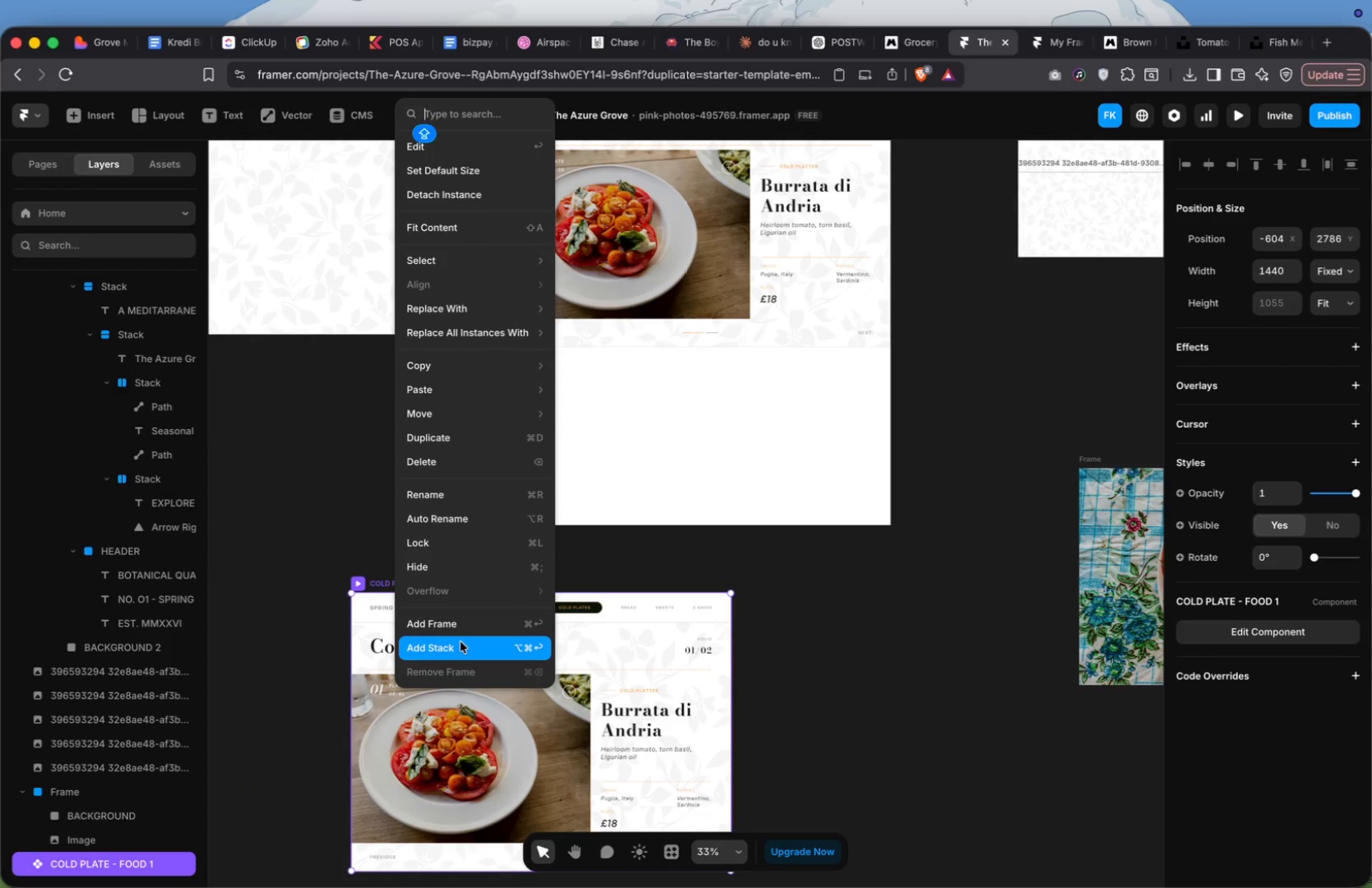 
mouse_move([488, 309])
 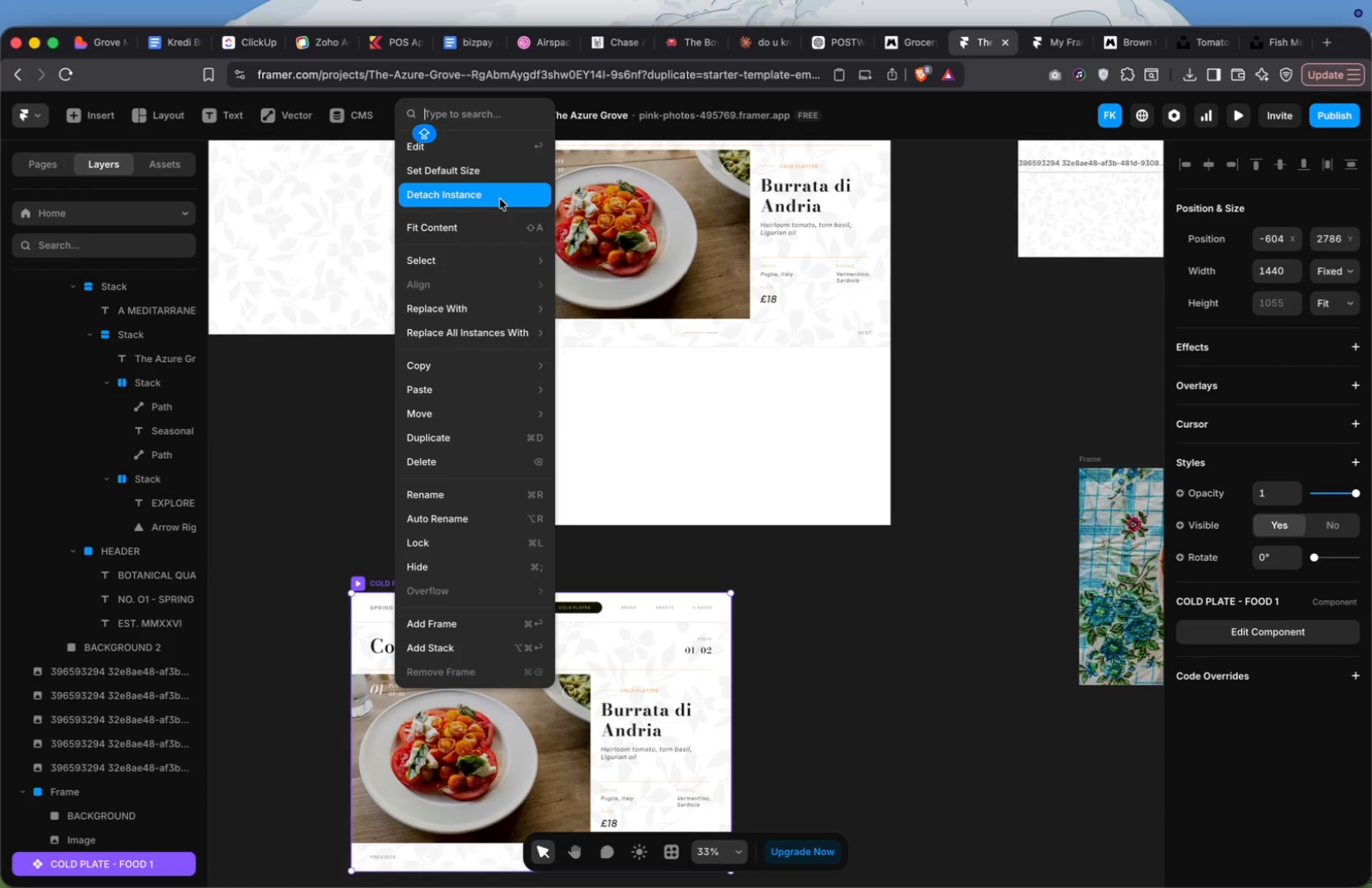 
left_click([500, 199])
 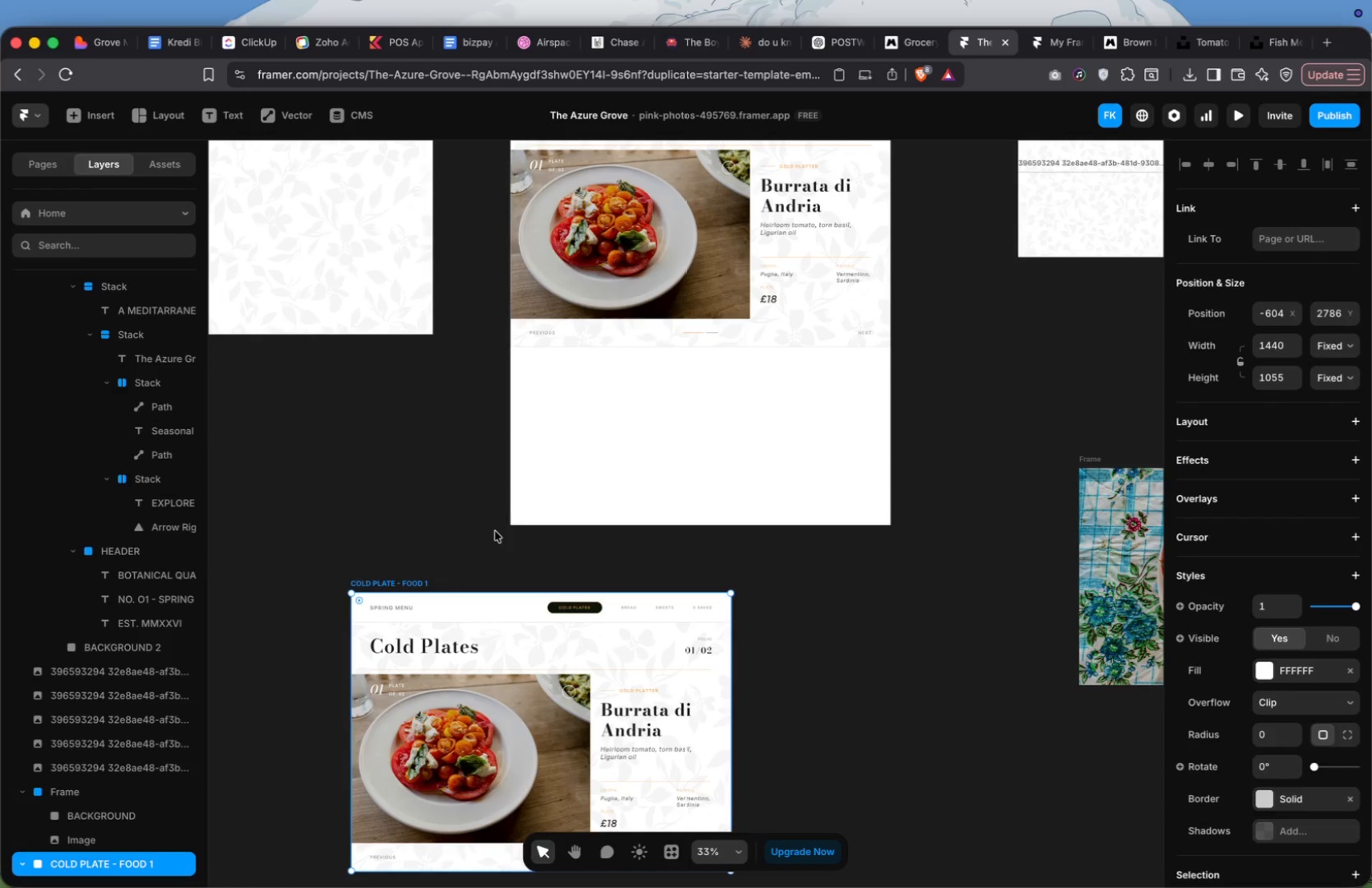 
scroll: coordinate [495, 531], scroll_direction: down, amount: 11.0
 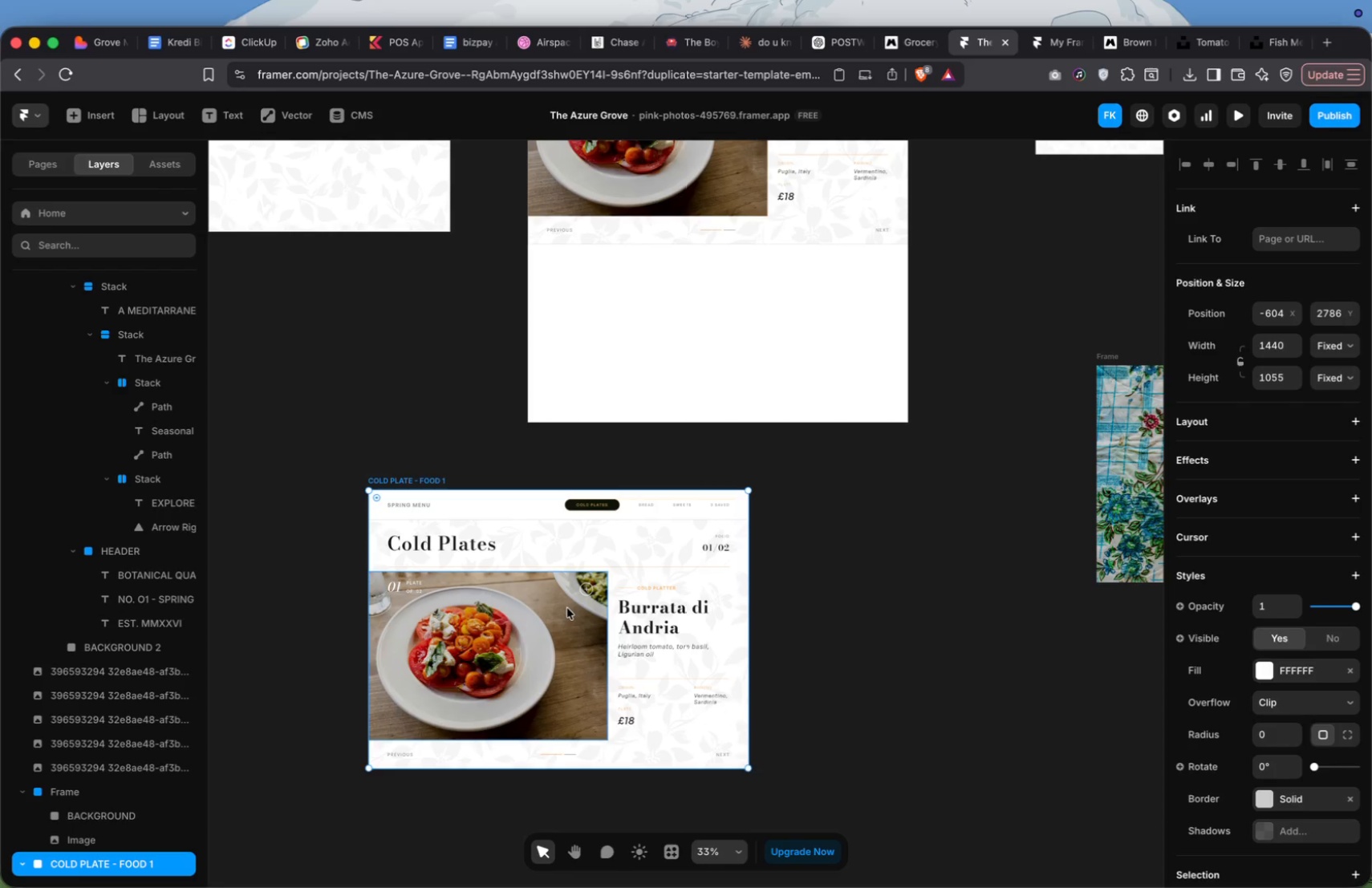 
left_click([568, 609])
 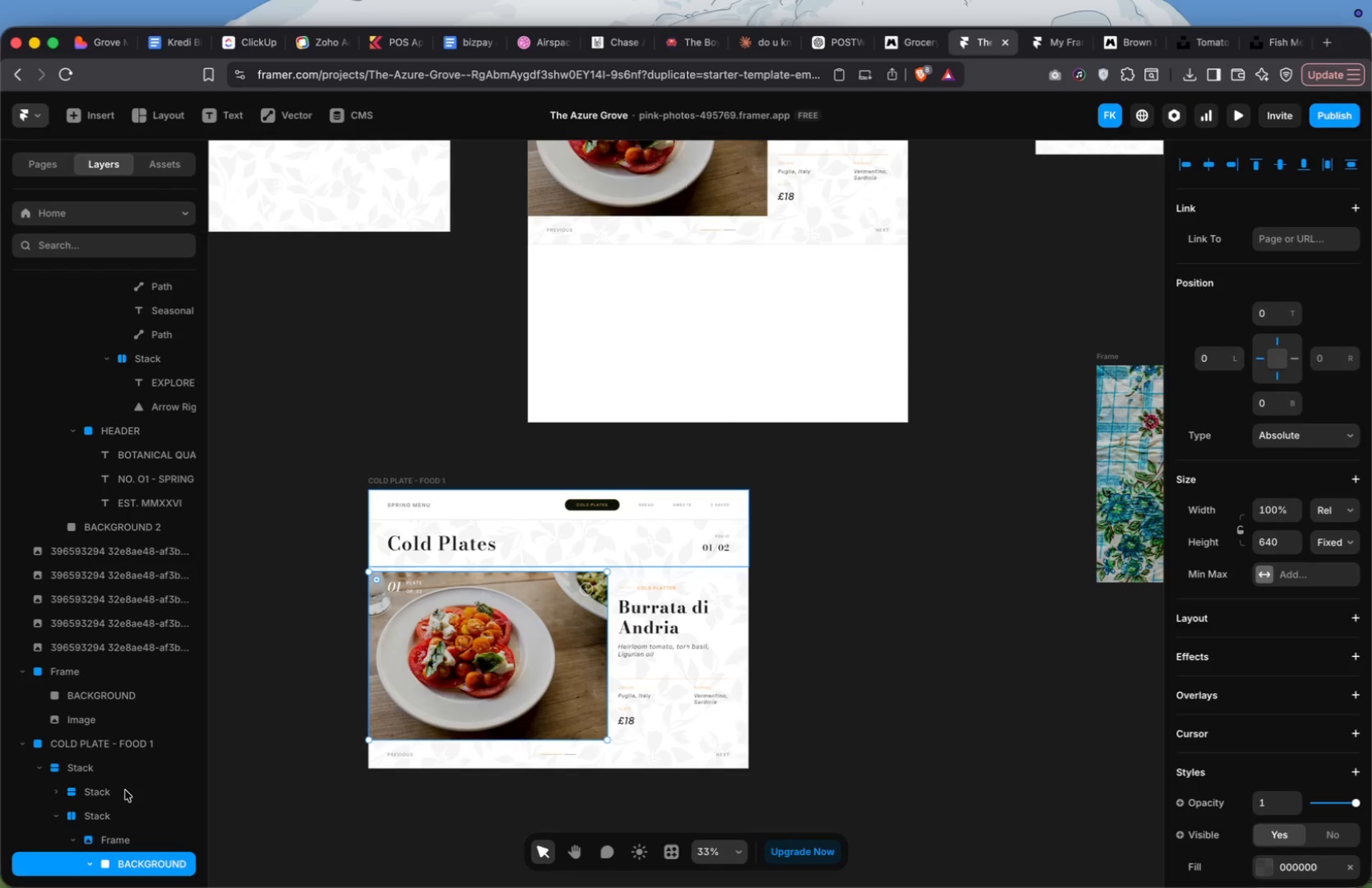 
left_click([111, 768])
 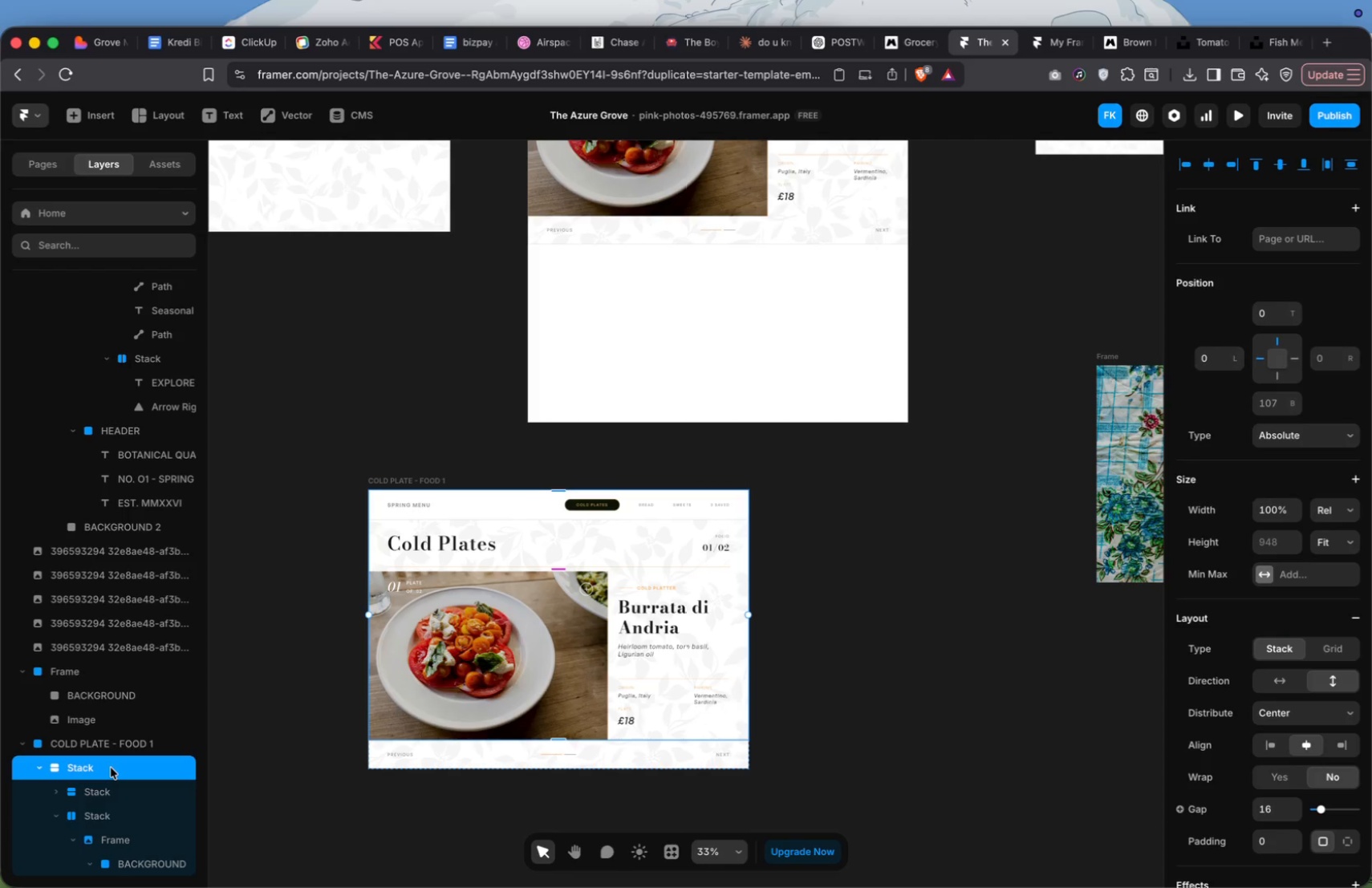 
key(Backspace)
 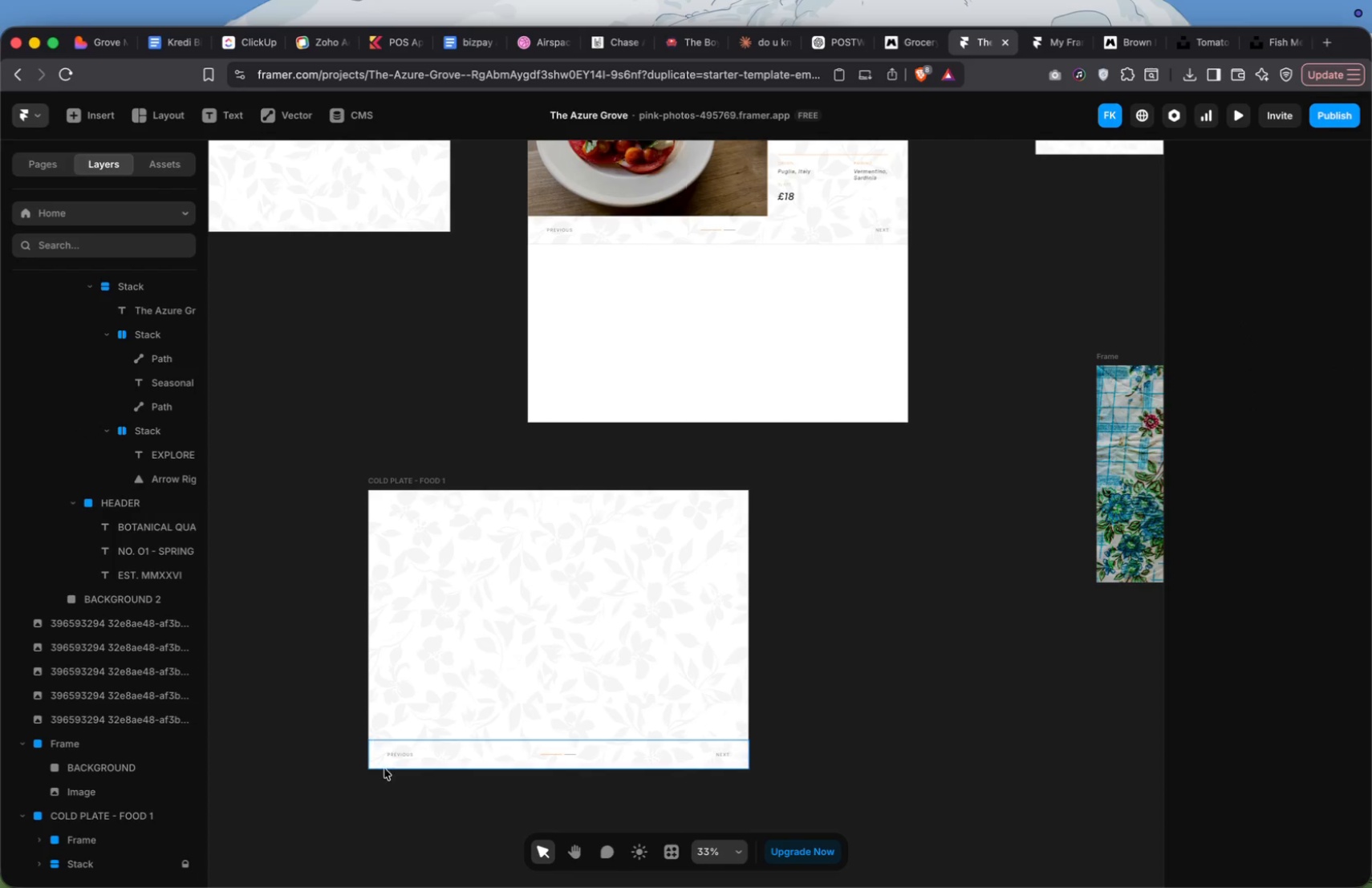 
left_click([427, 758])
 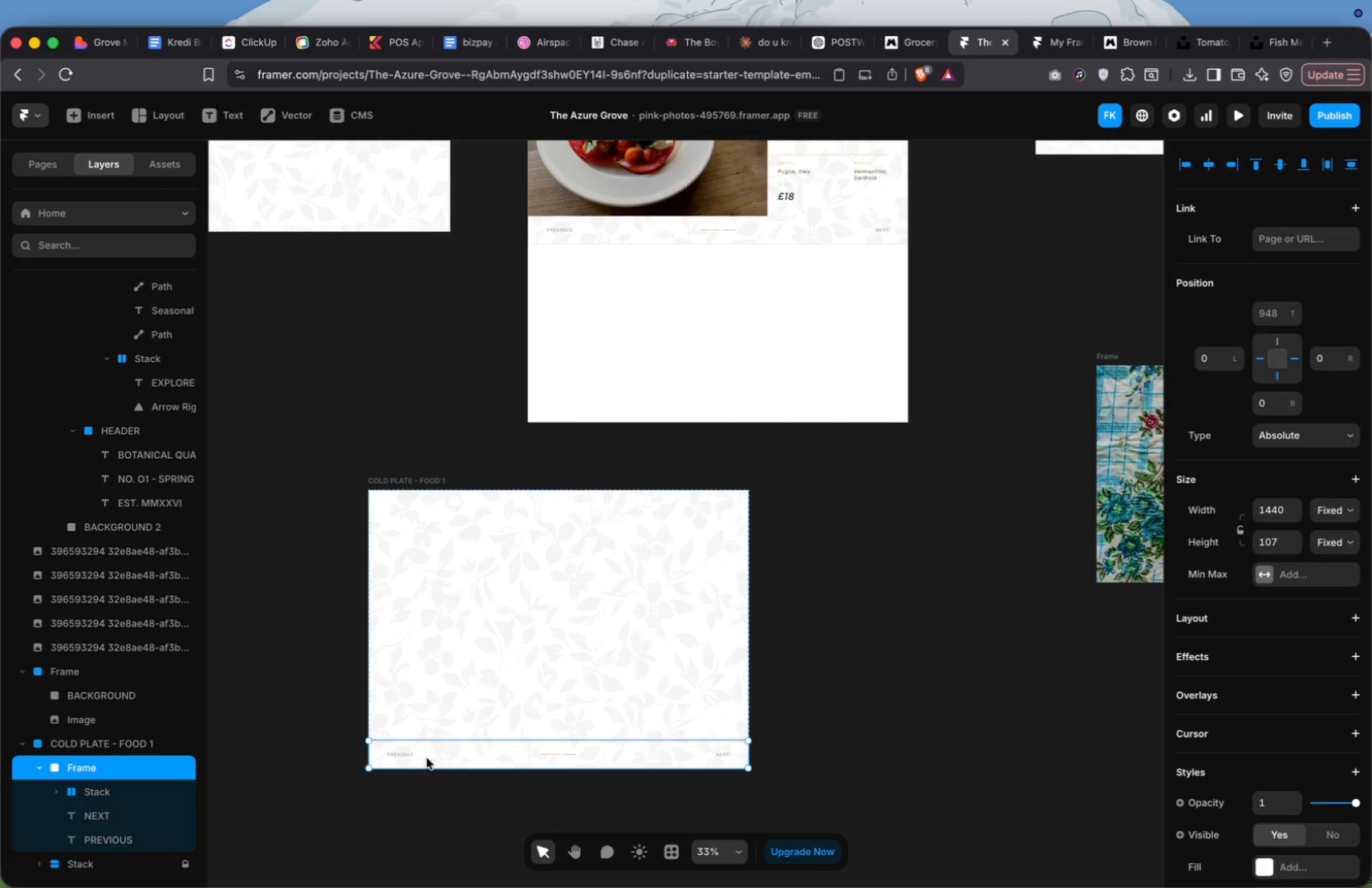 
key(Backspace)
 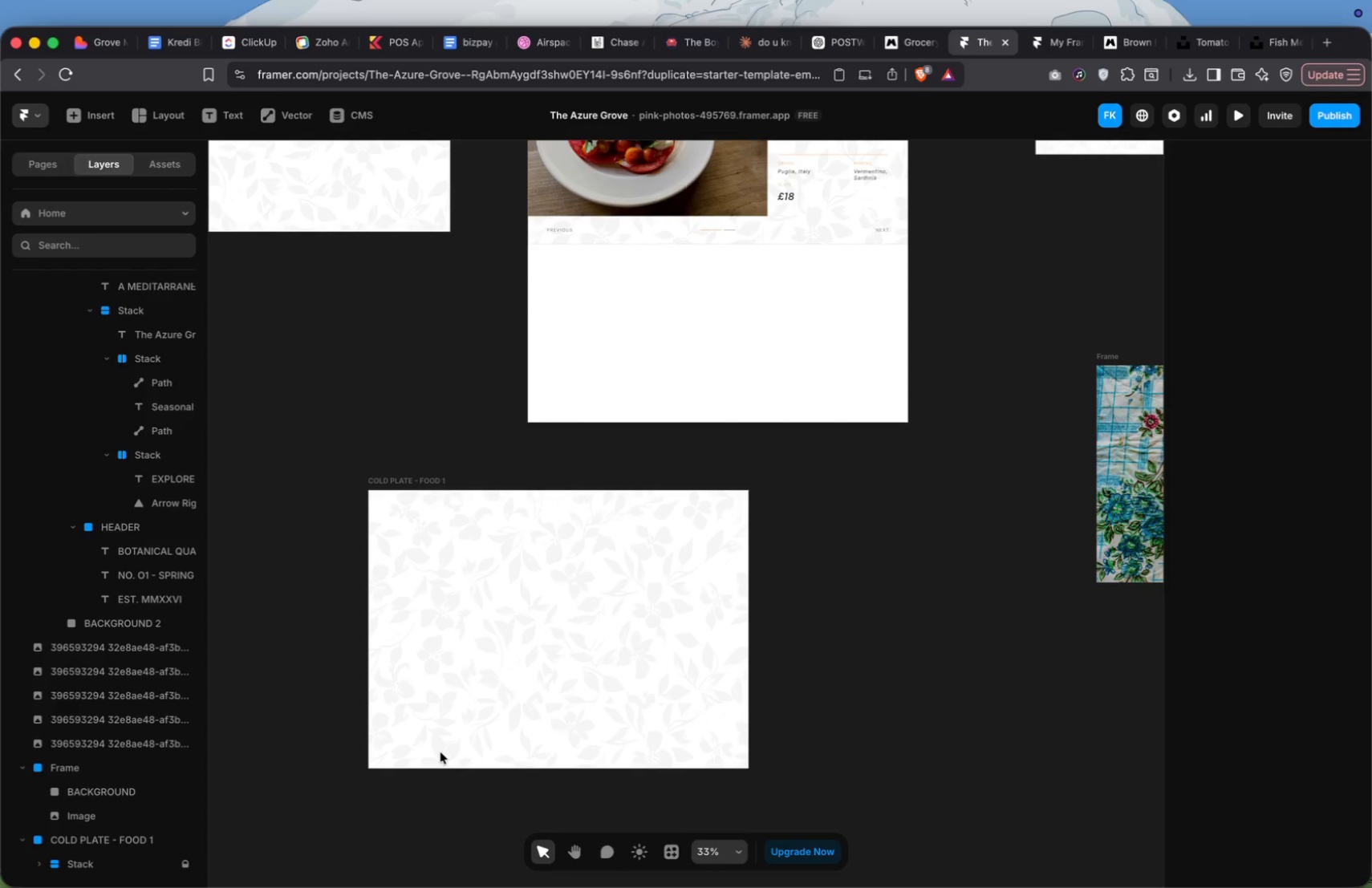 
hold_key(key=CommandLeft, duration=0.37)
 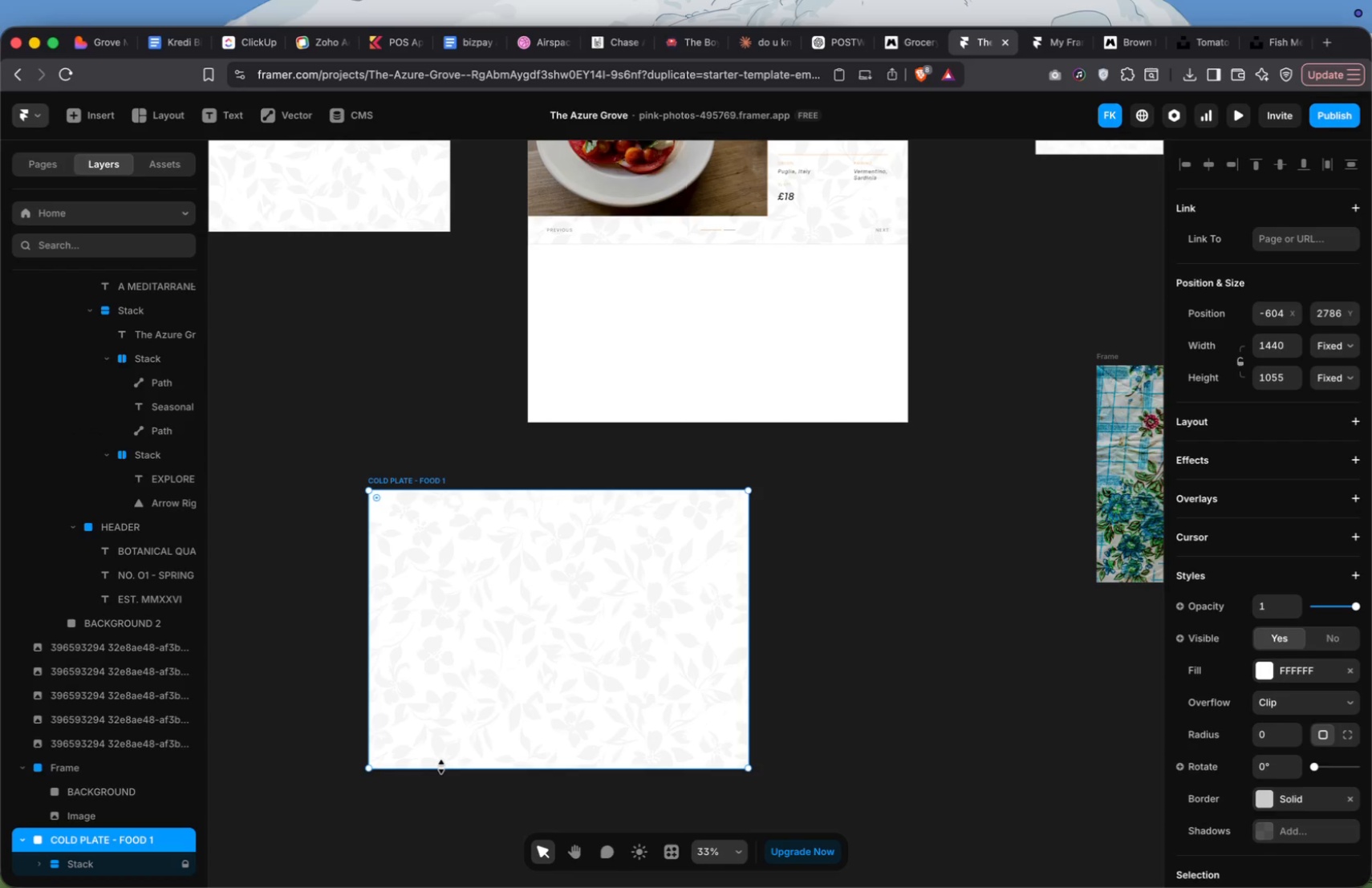 
left_click_drag(start_coordinate=[440, 767], to_coordinate=[440, 622])
 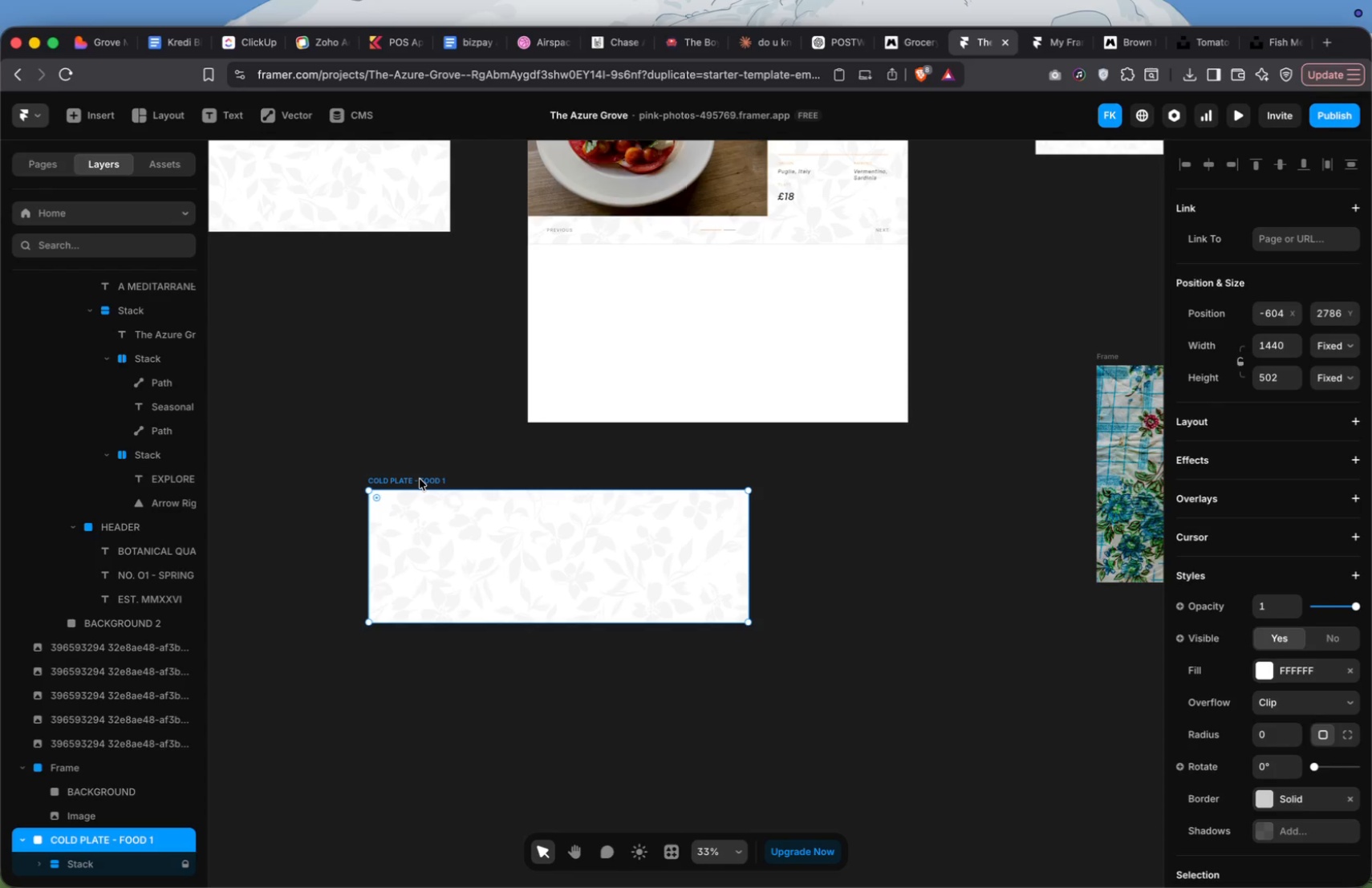 
double_click([420, 479])
 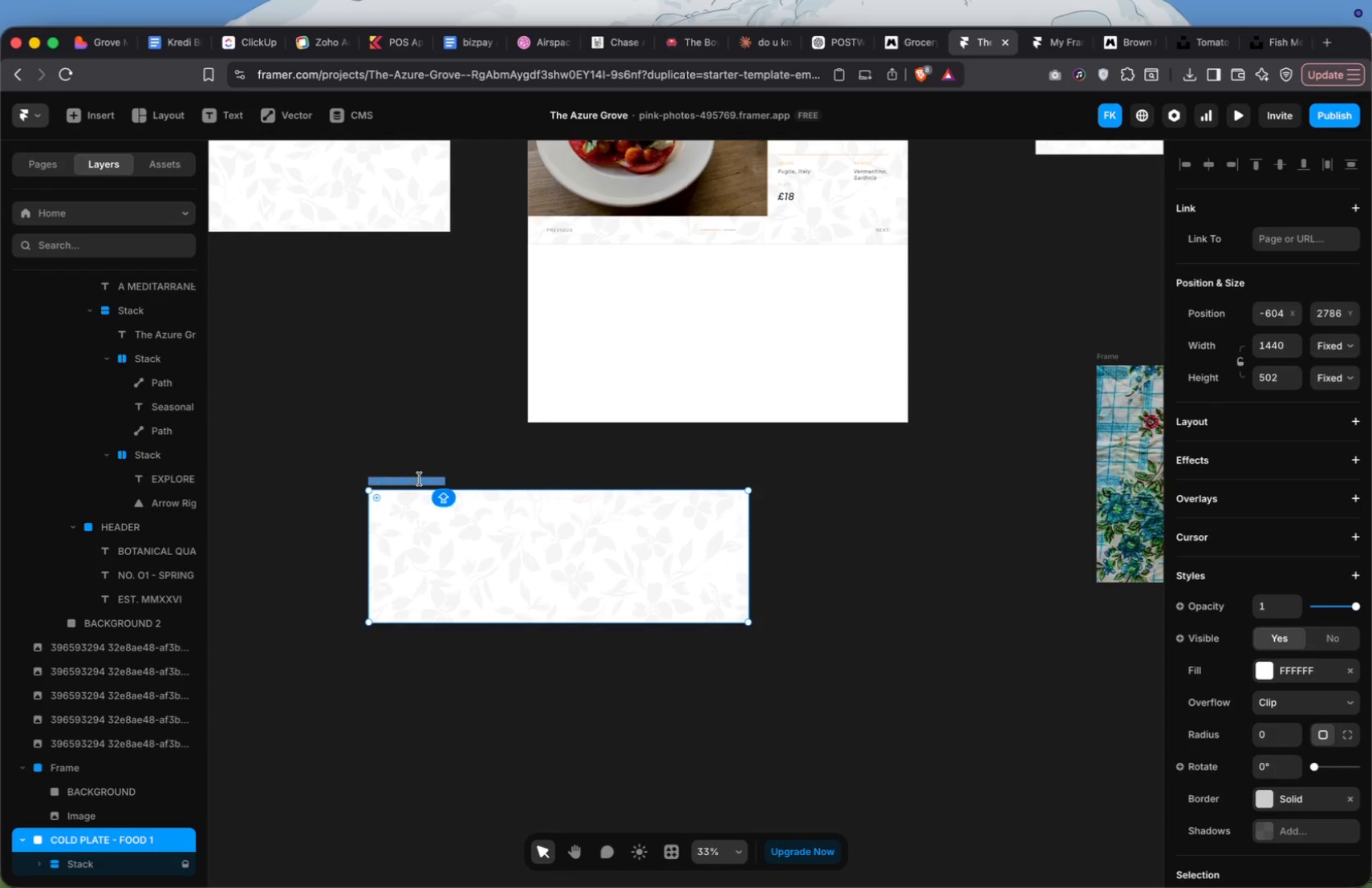 
type(TESTIMONIAL)
 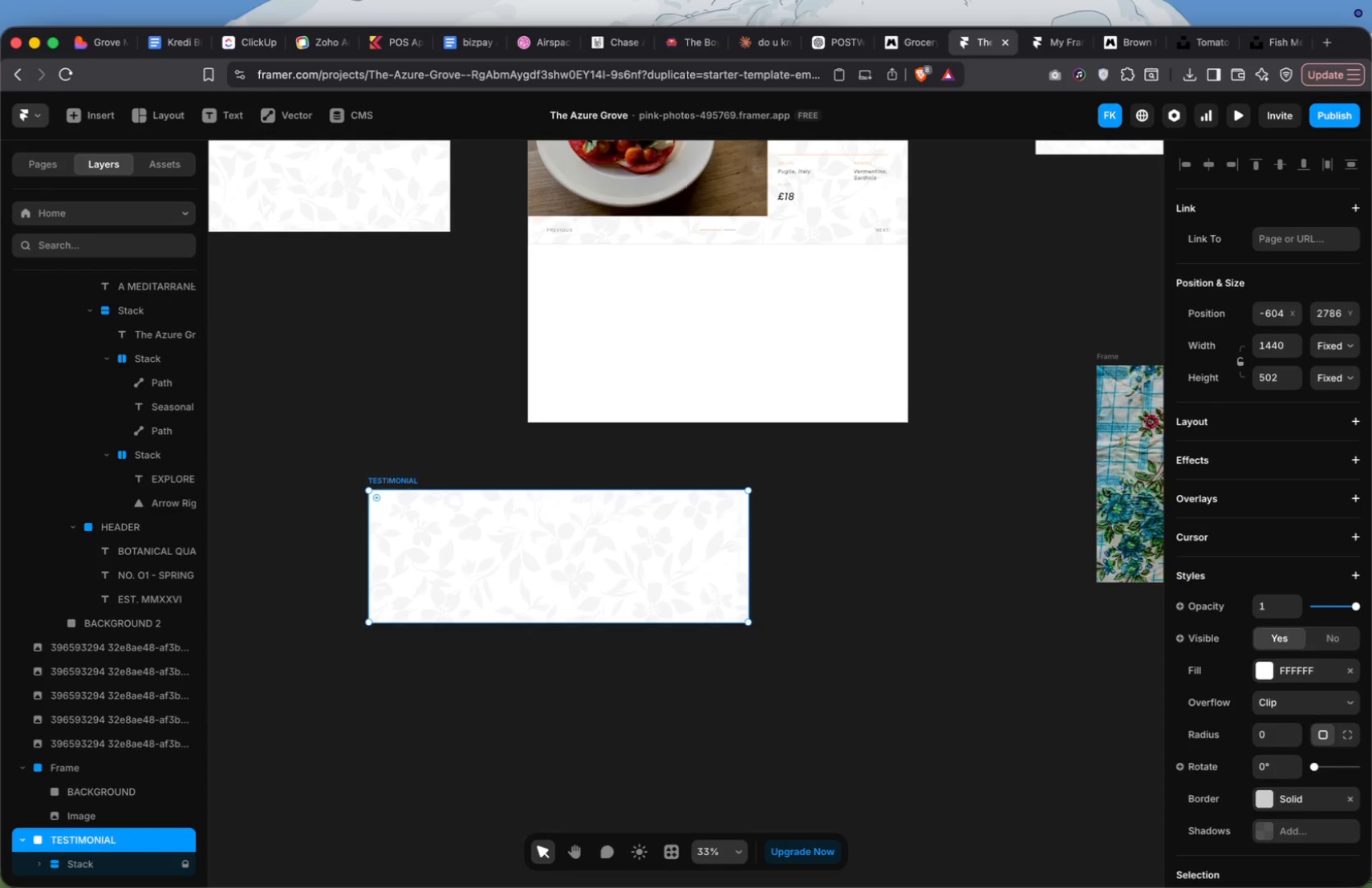 
key(Enter)
 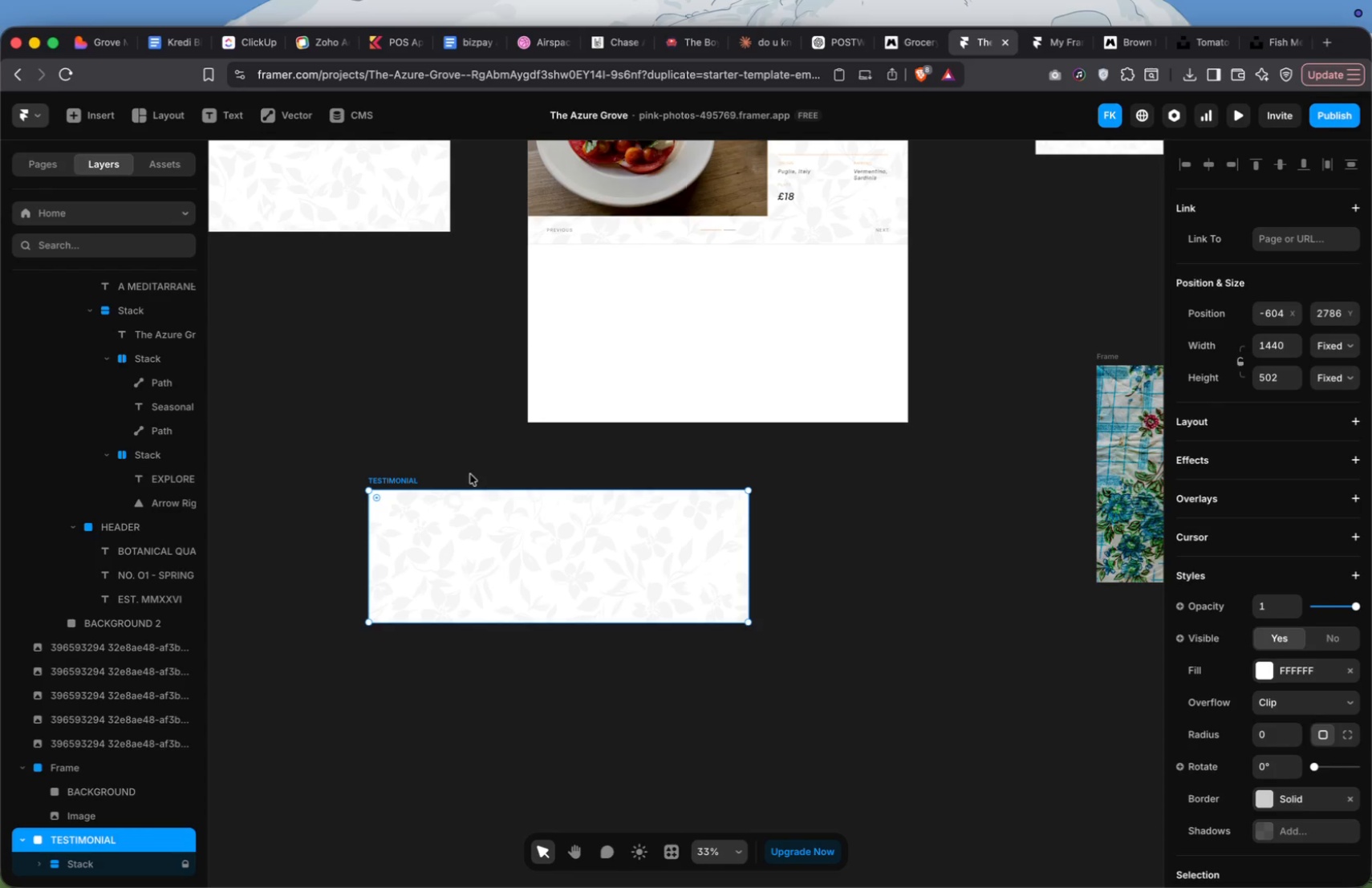 
left_click_drag(start_coordinate=[408, 481], to_coordinate=[568, 251])
 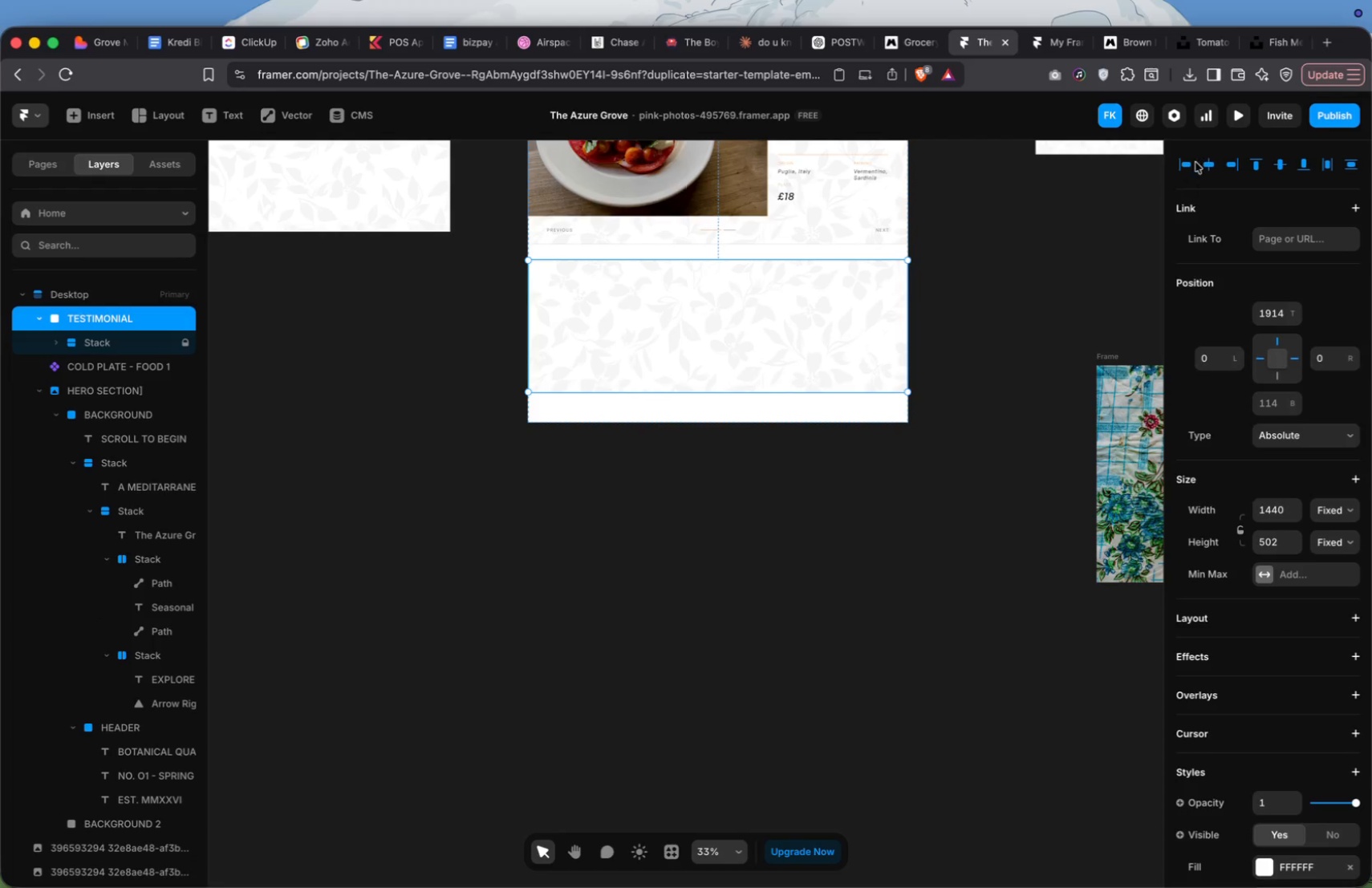 
left_click([1208, 163])
 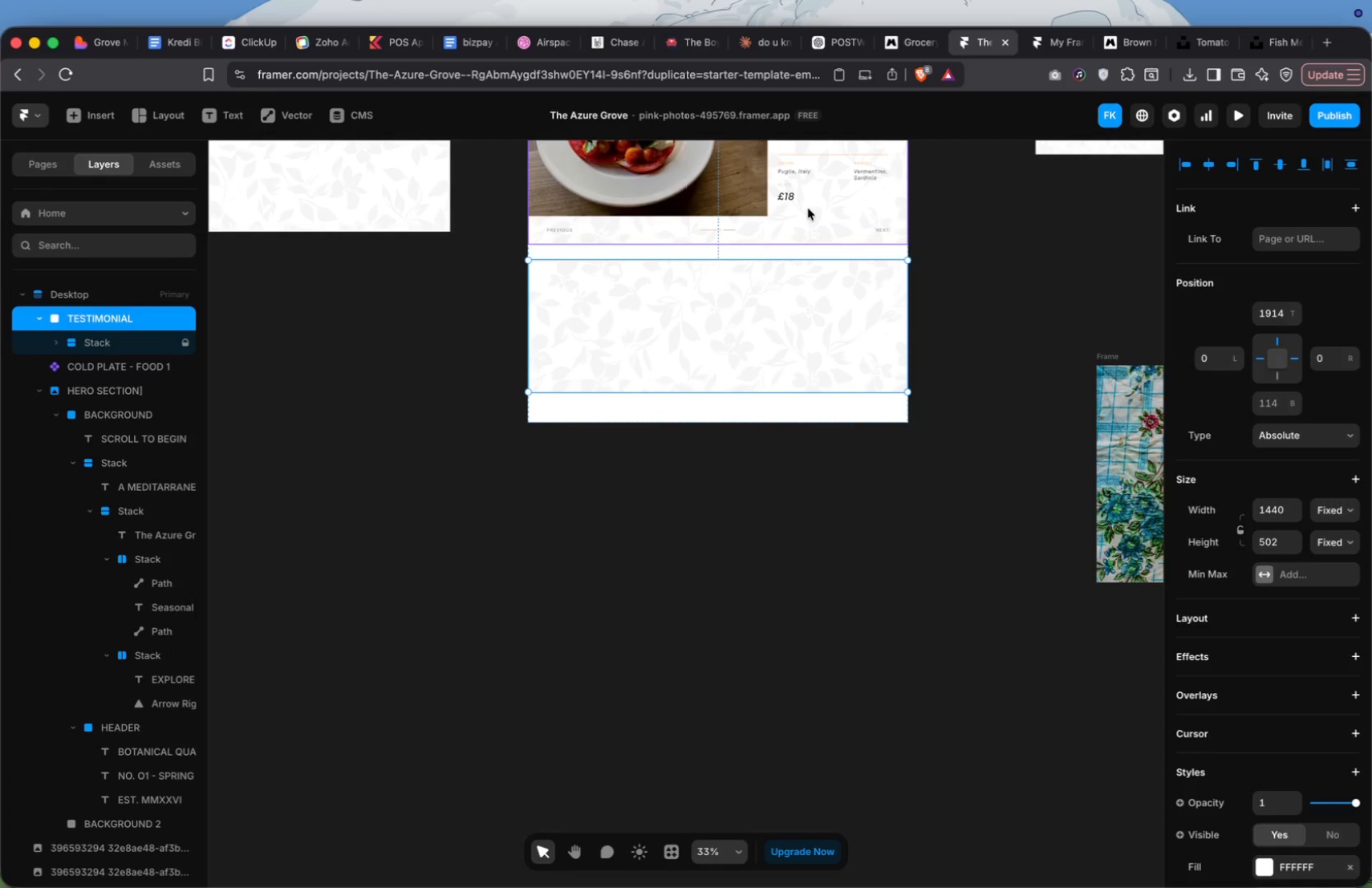 
hold_key(key=ShiftLeft, duration=0.51)
left_click([808, 209])
 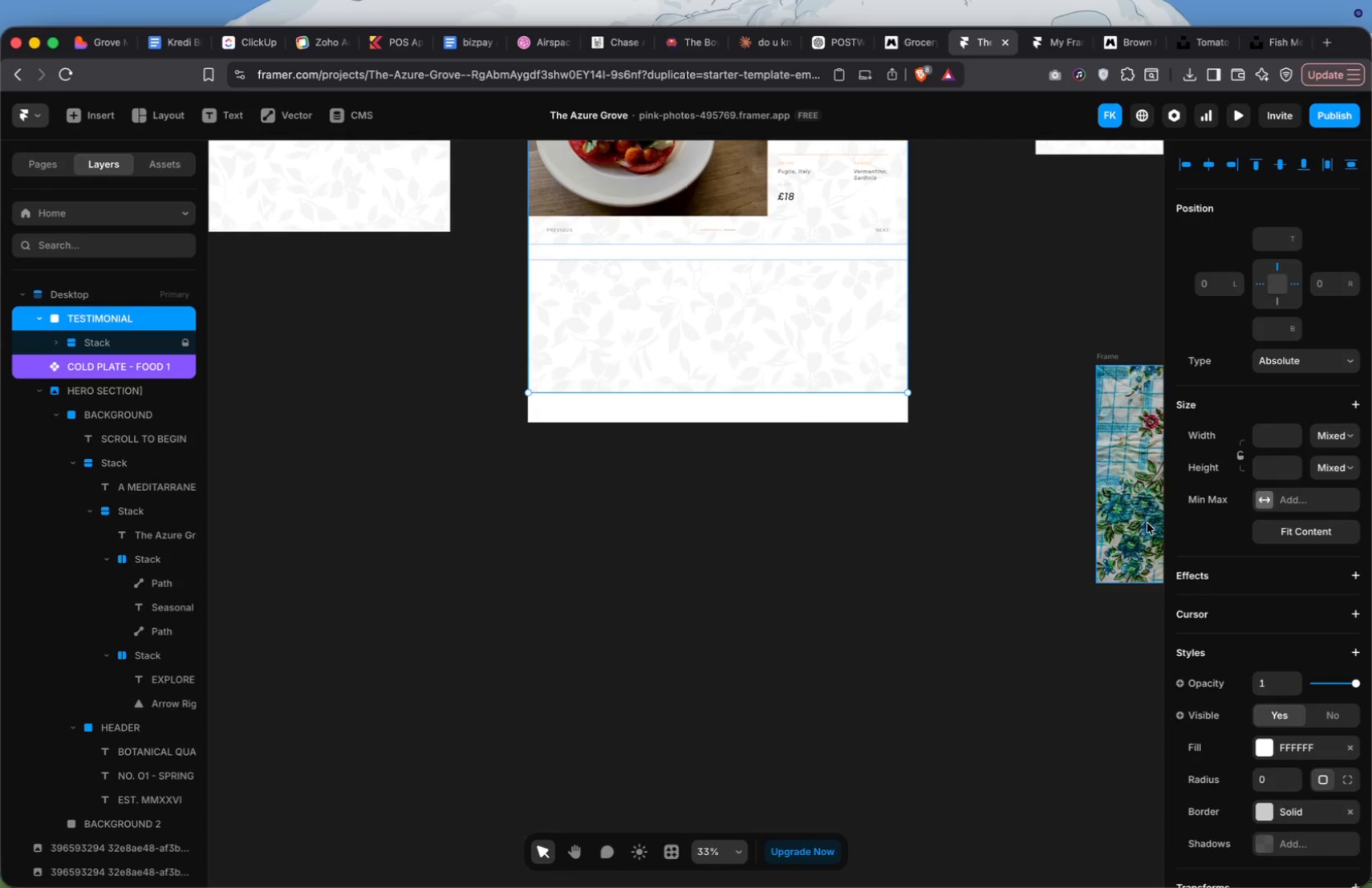 
scroll: coordinate [1018, 887], scroll_direction: down, amount: 45.0
 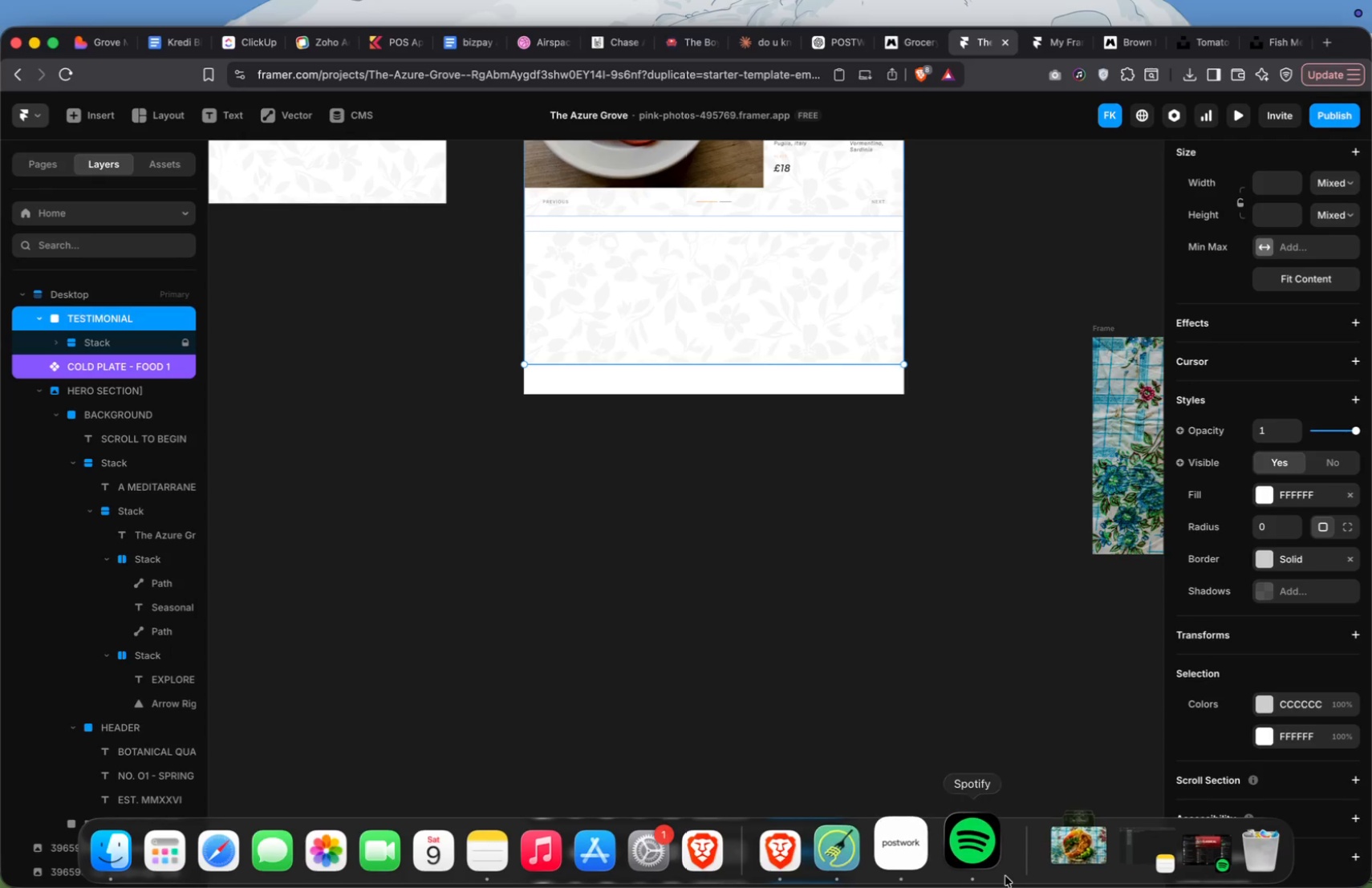 
left_click([995, 870])
 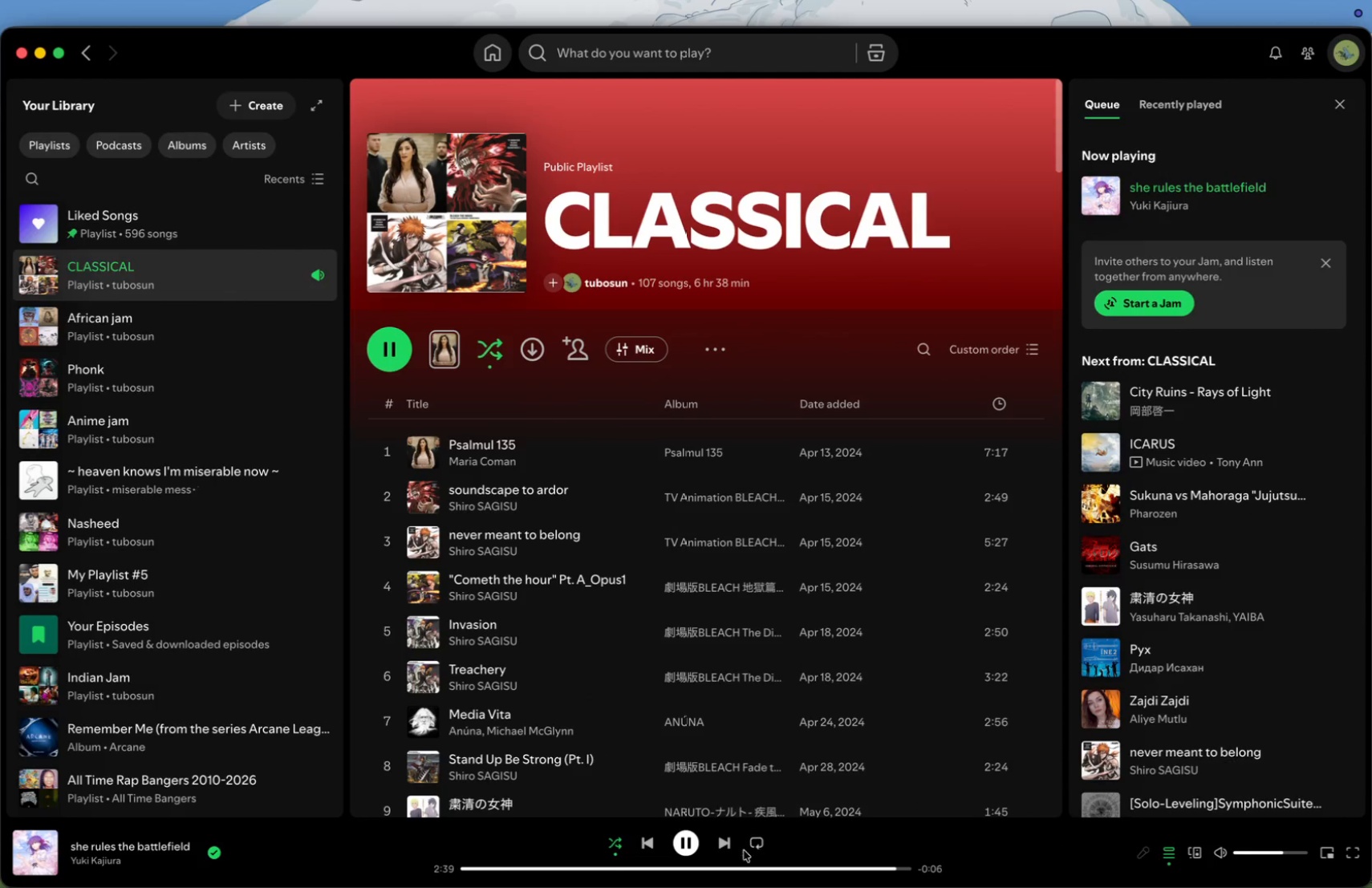 
left_click([722, 843])
 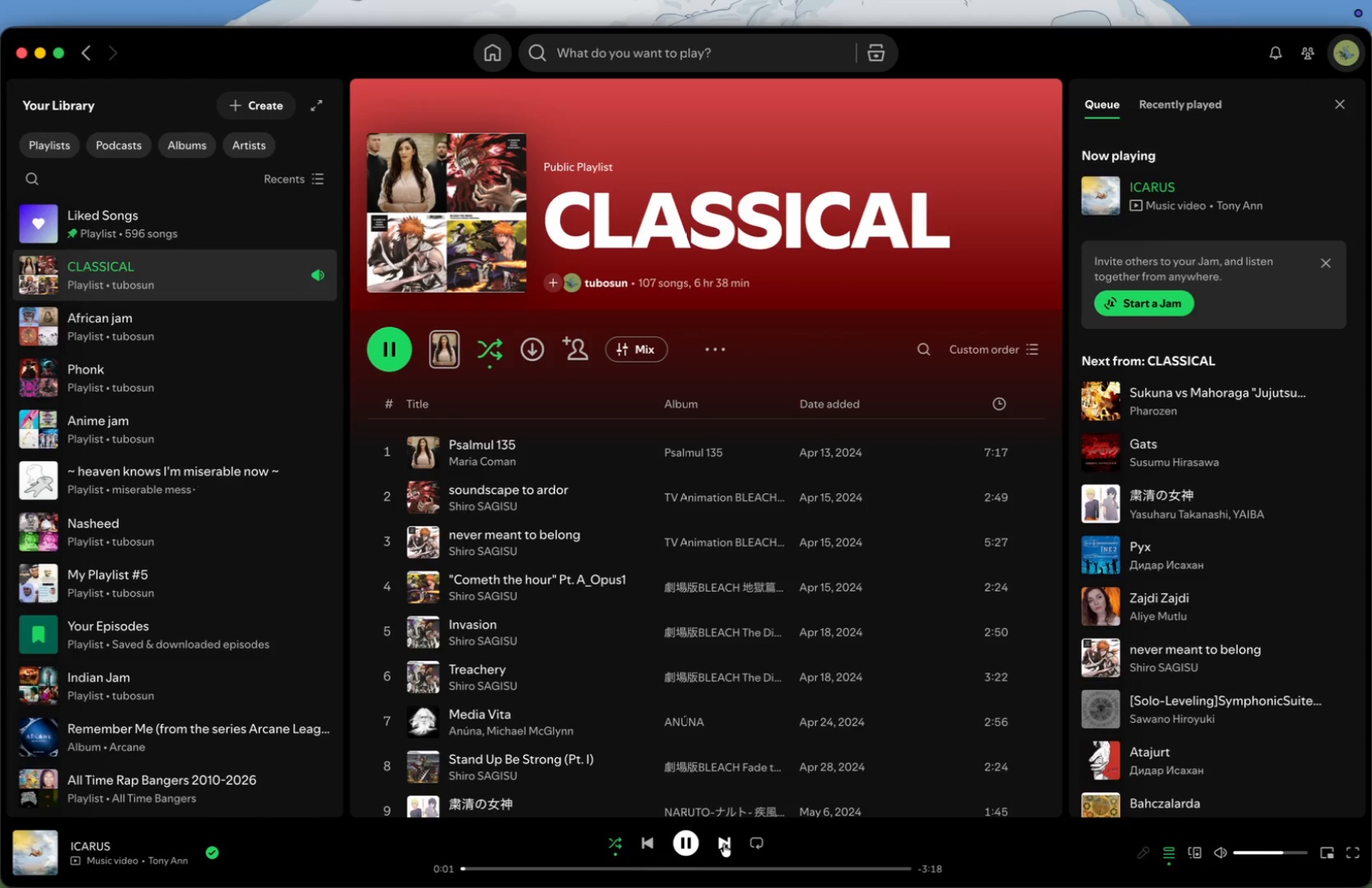 
wait(10.74)
 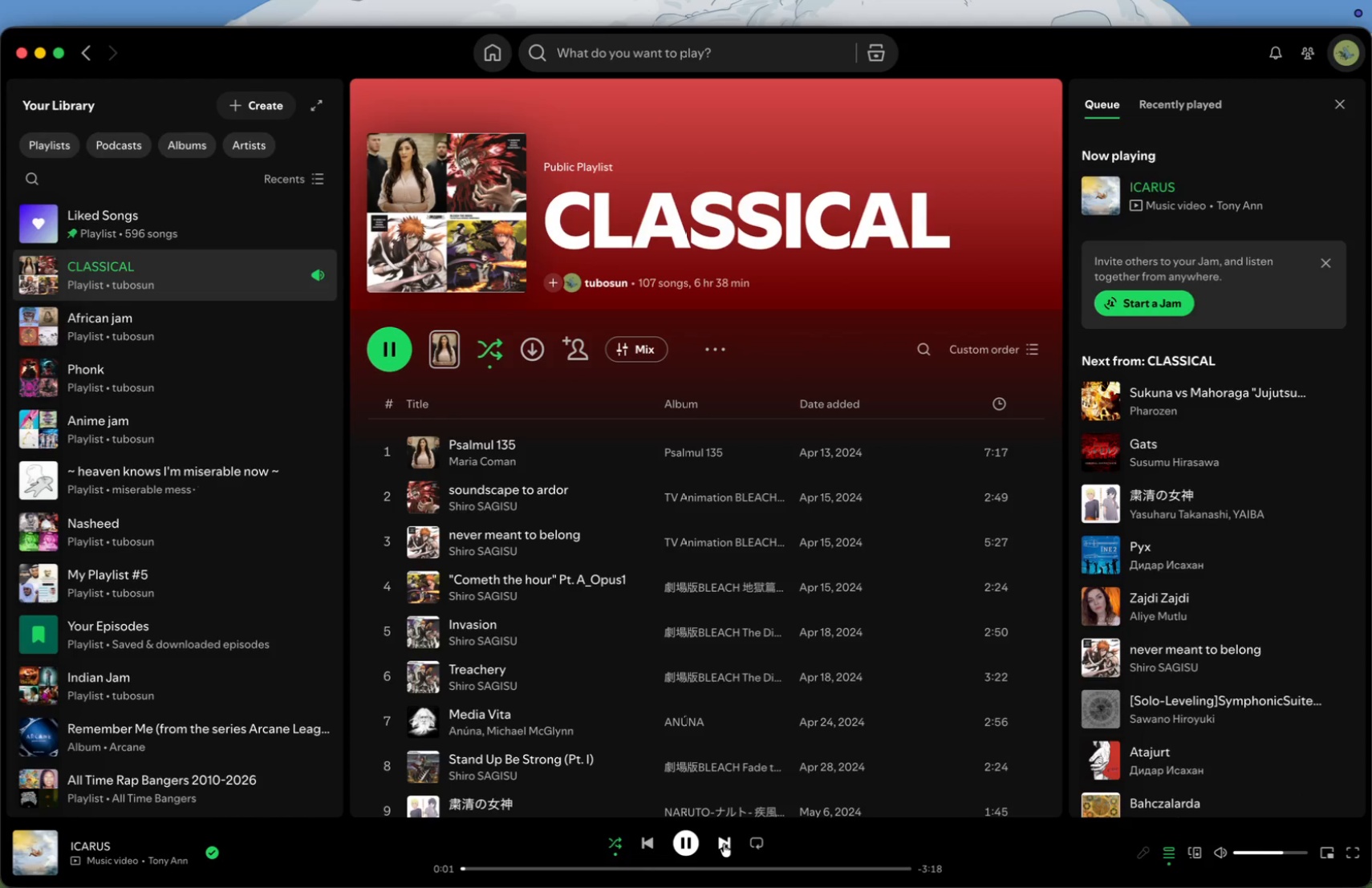 
left_click([44, 51])
 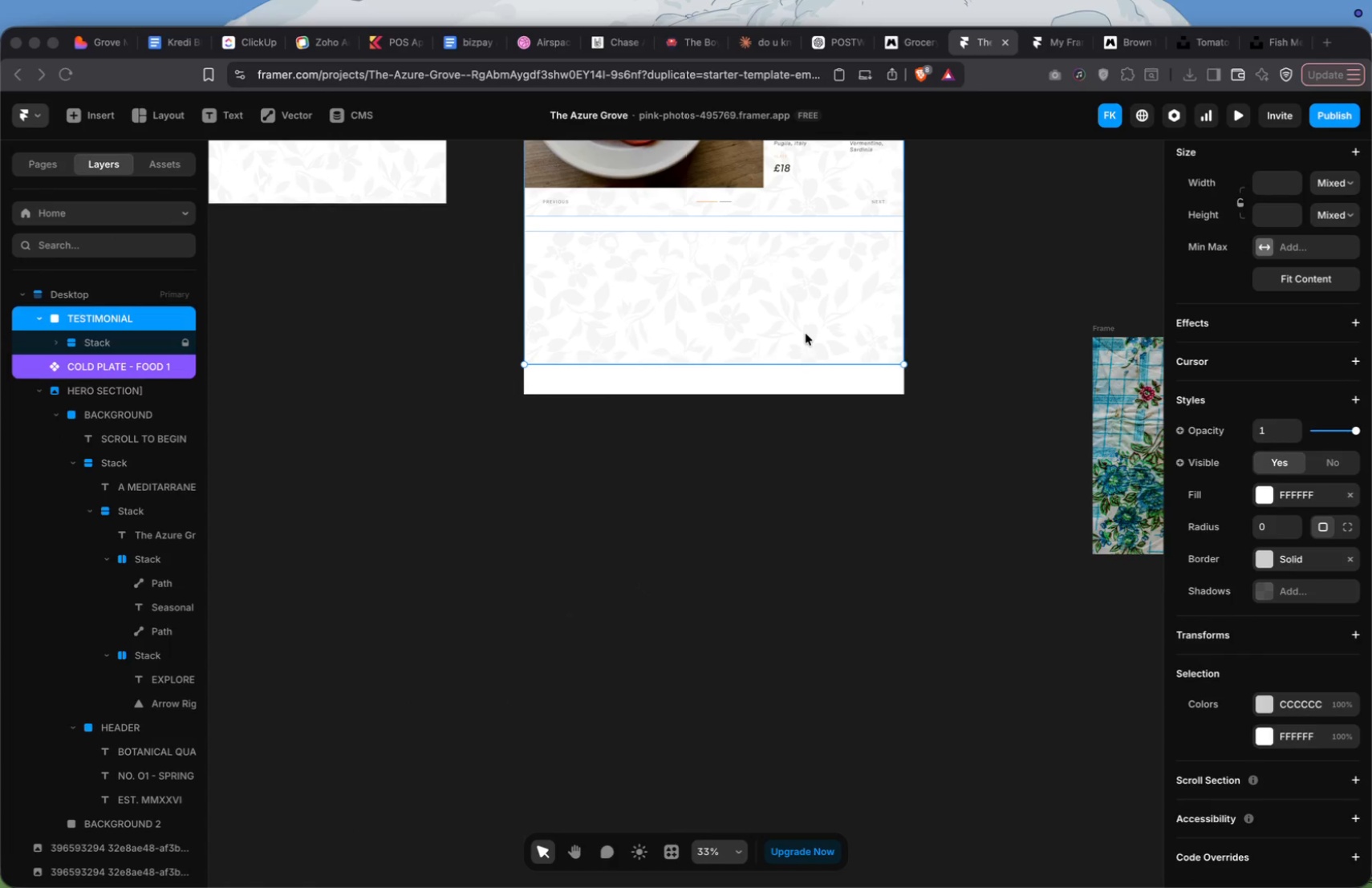 
left_click([806, 334])
 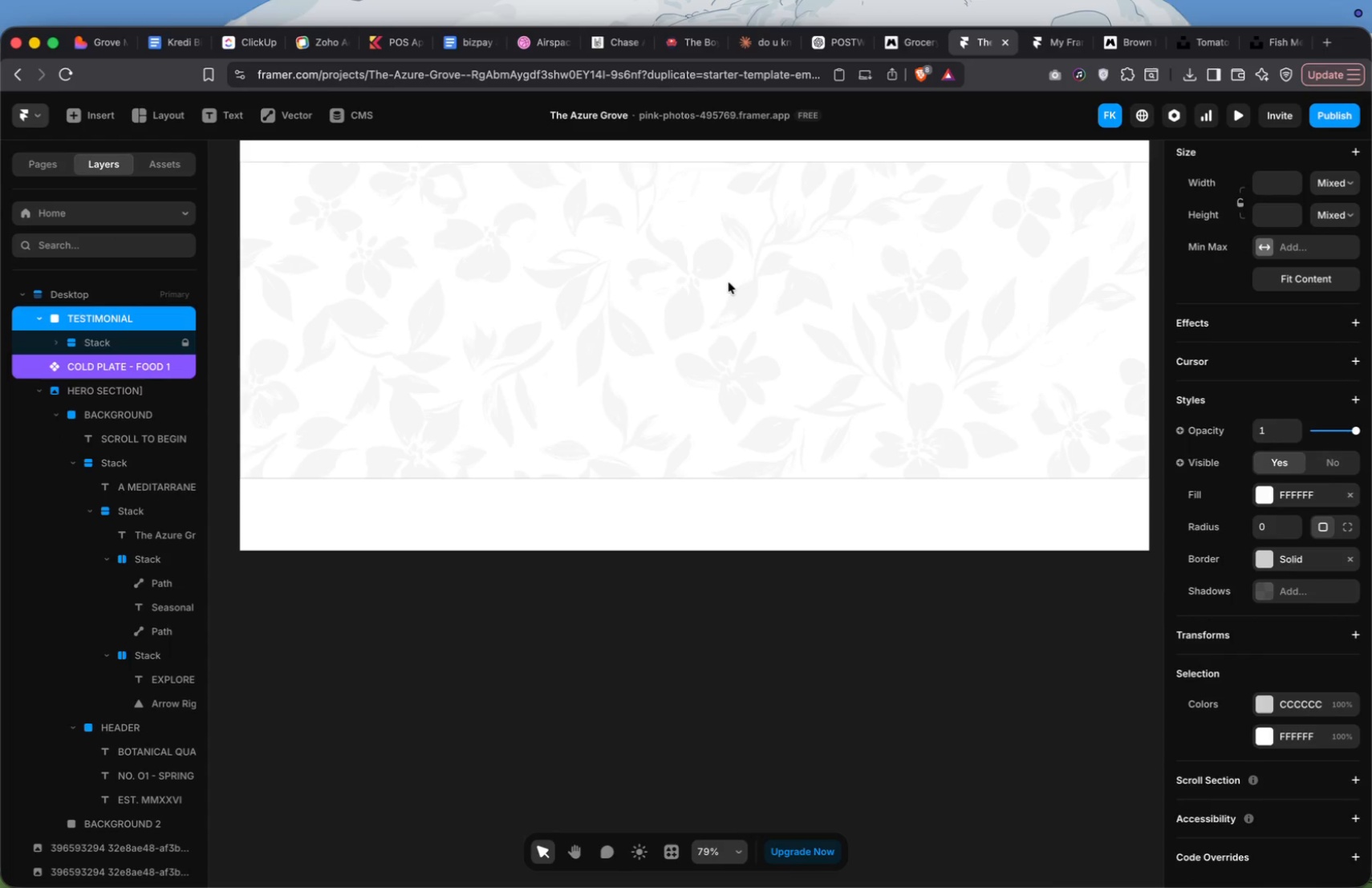 
left_click([699, 324])
 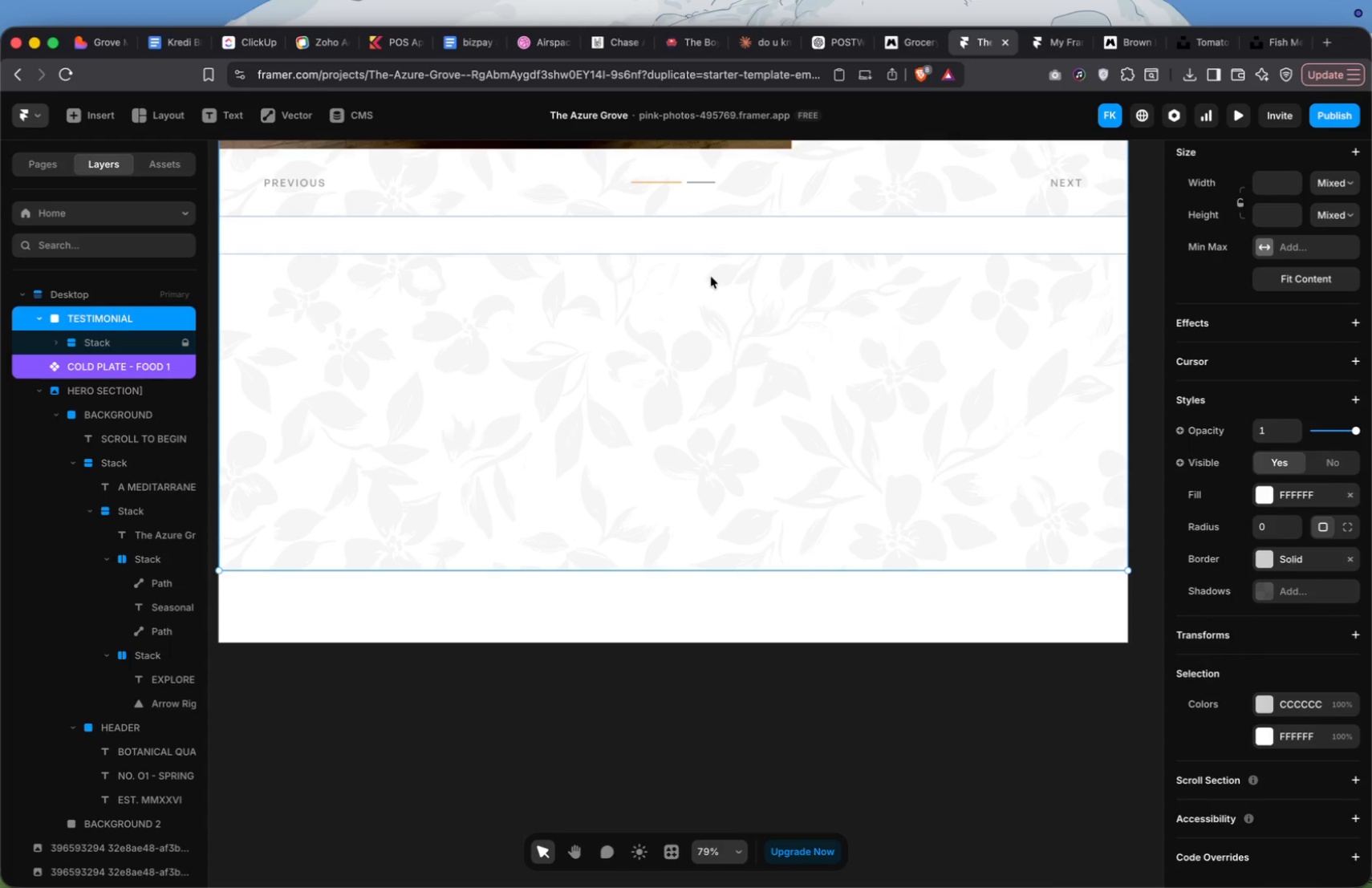 
scroll: coordinate [729, 282], scroll_direction: up, amount: 13.0
 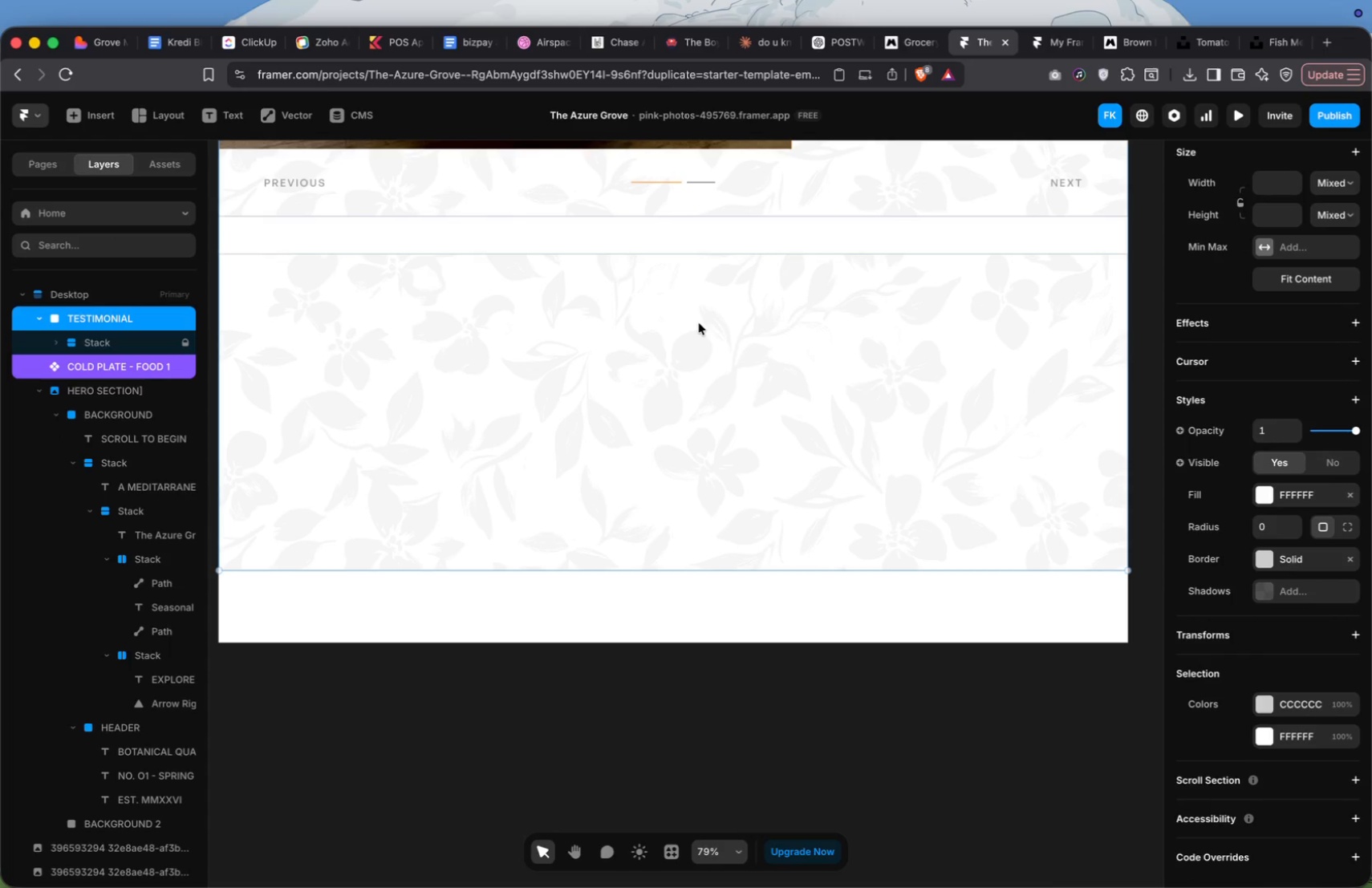 
double_click([711, 277])
 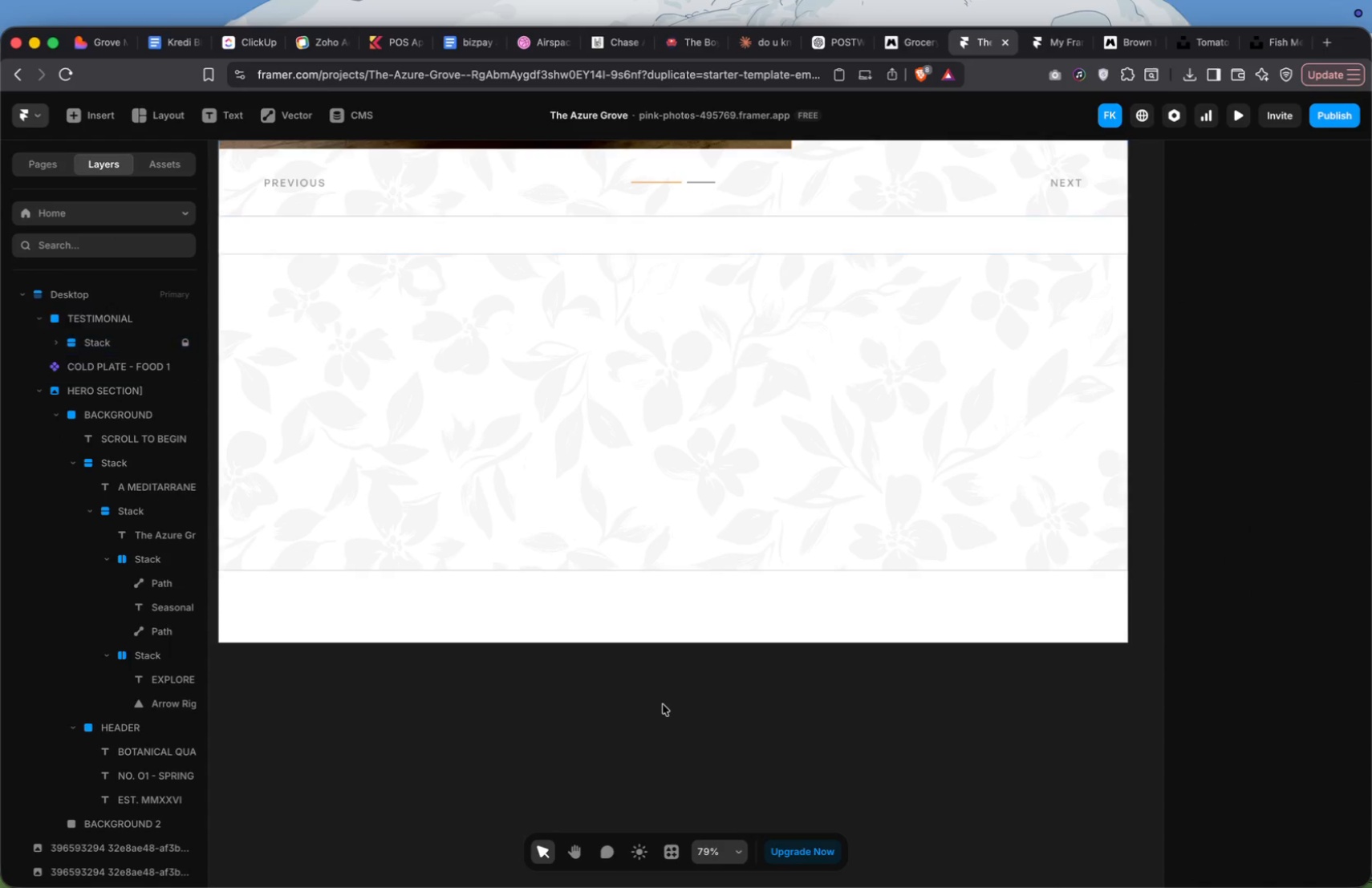 
left_click([664, 288])
 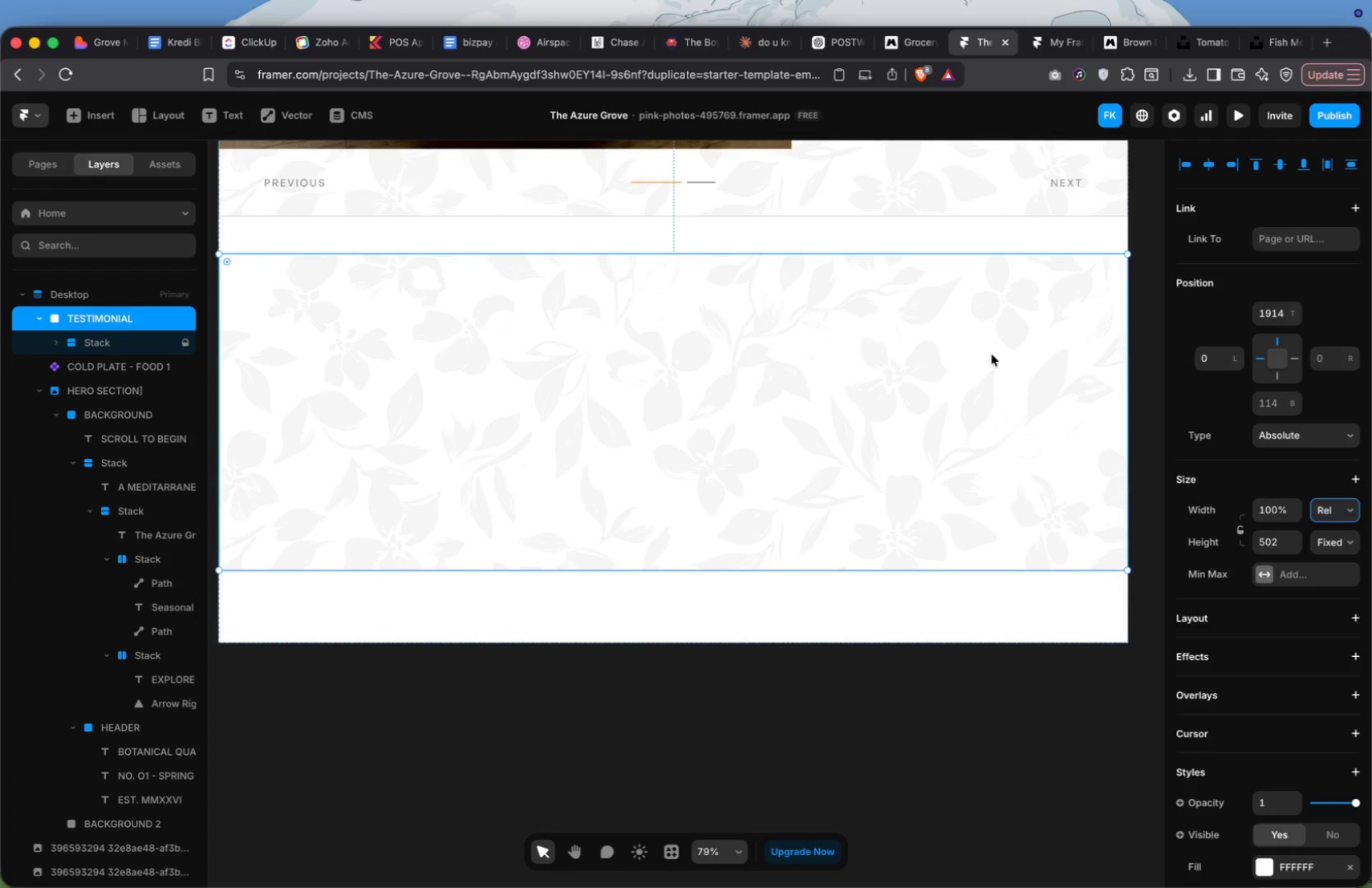 
wait(26.73)
 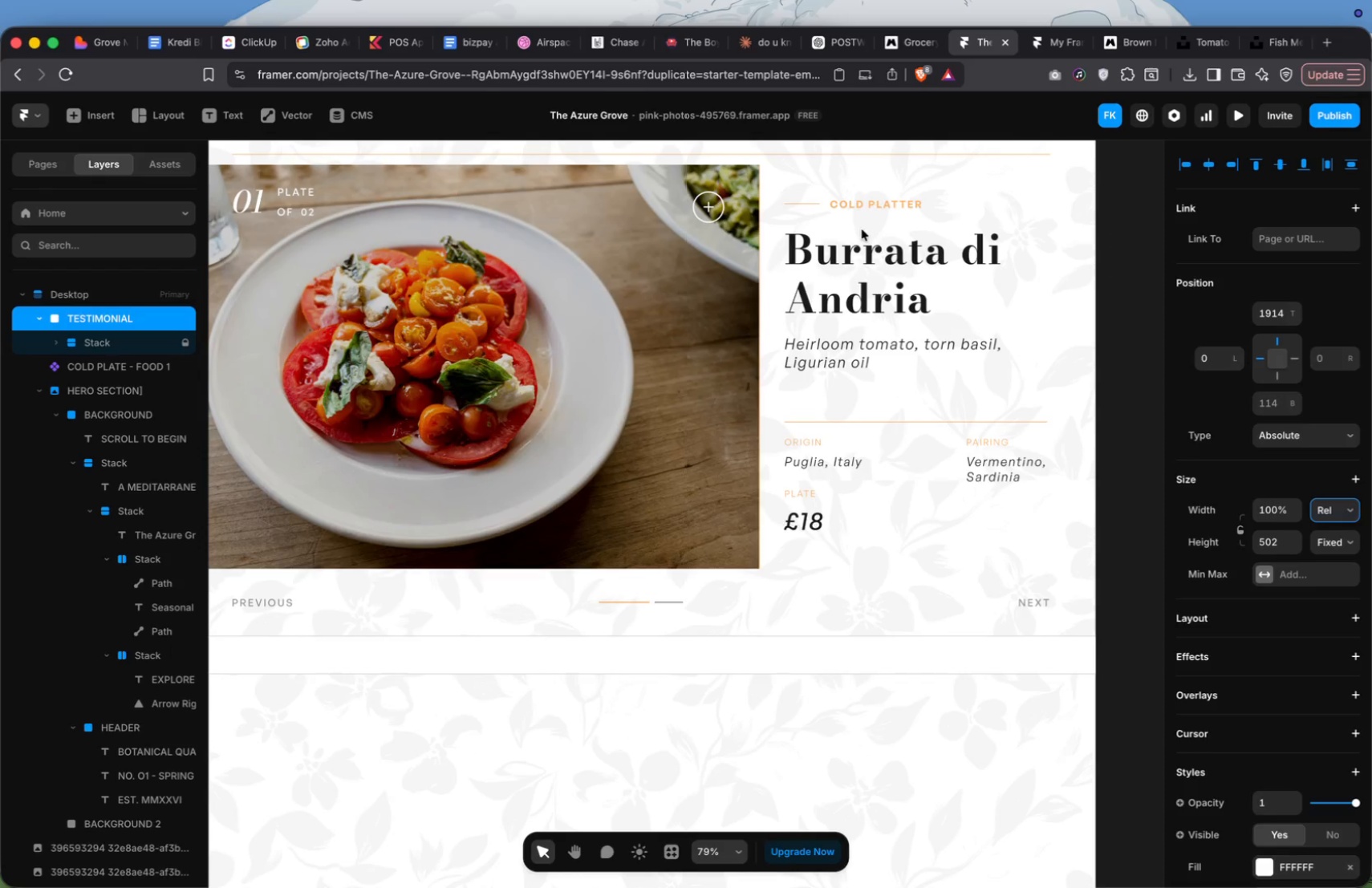 
left_click([881, 298])
 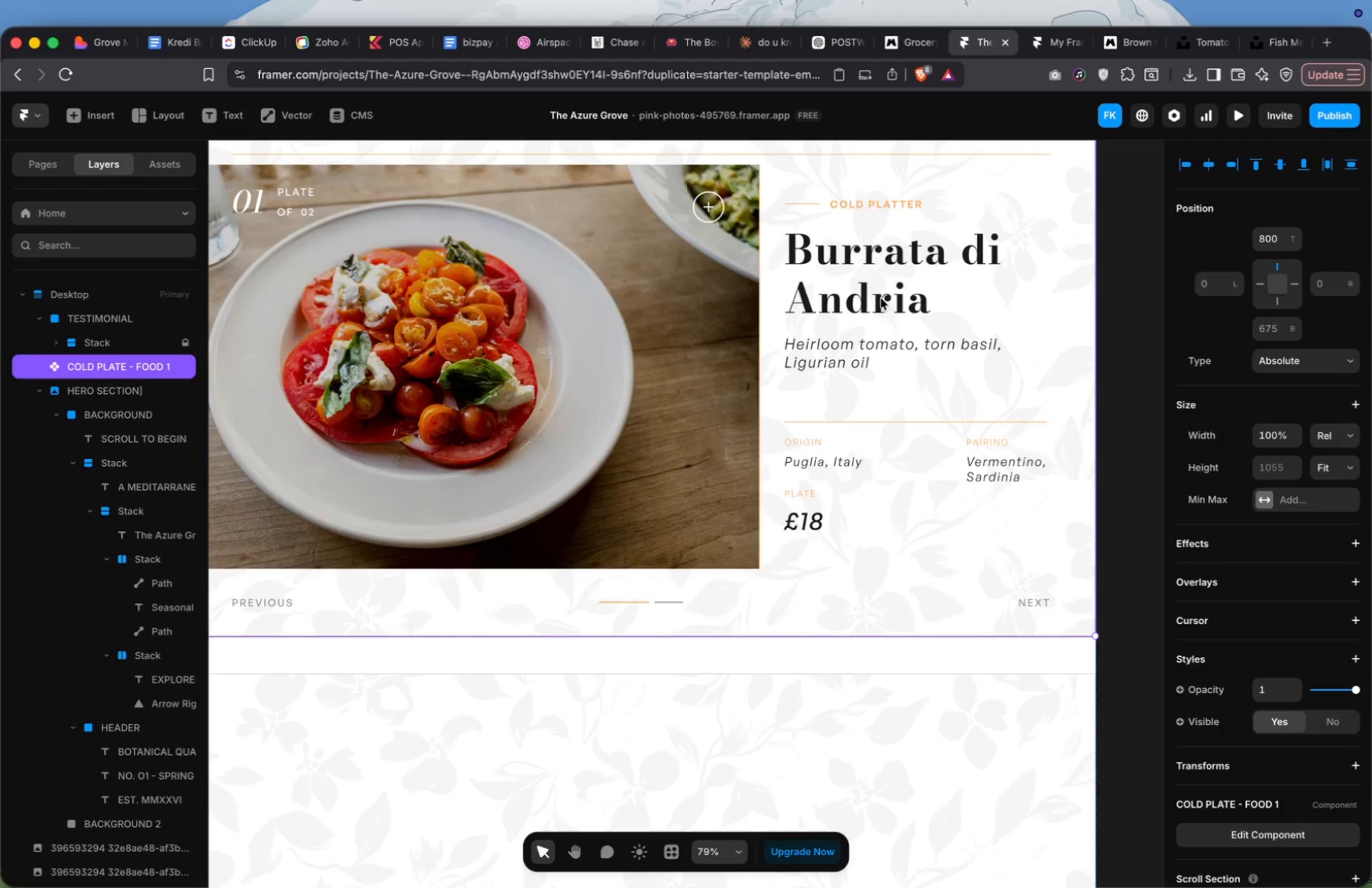 
scroll: coordinate [862, 222], scroll_direction: up, amount: 54.0
 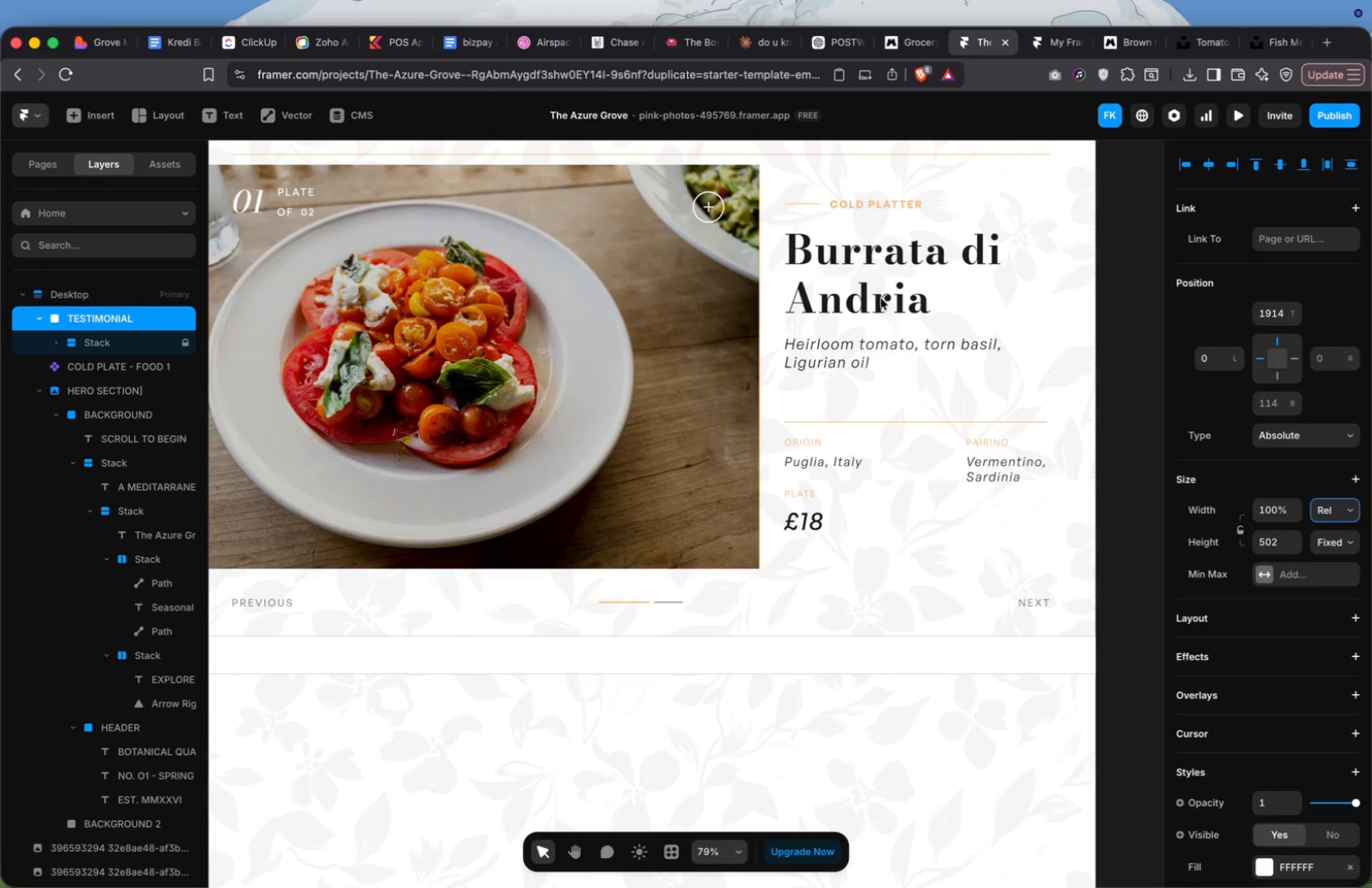 
double_click([881, 298])
 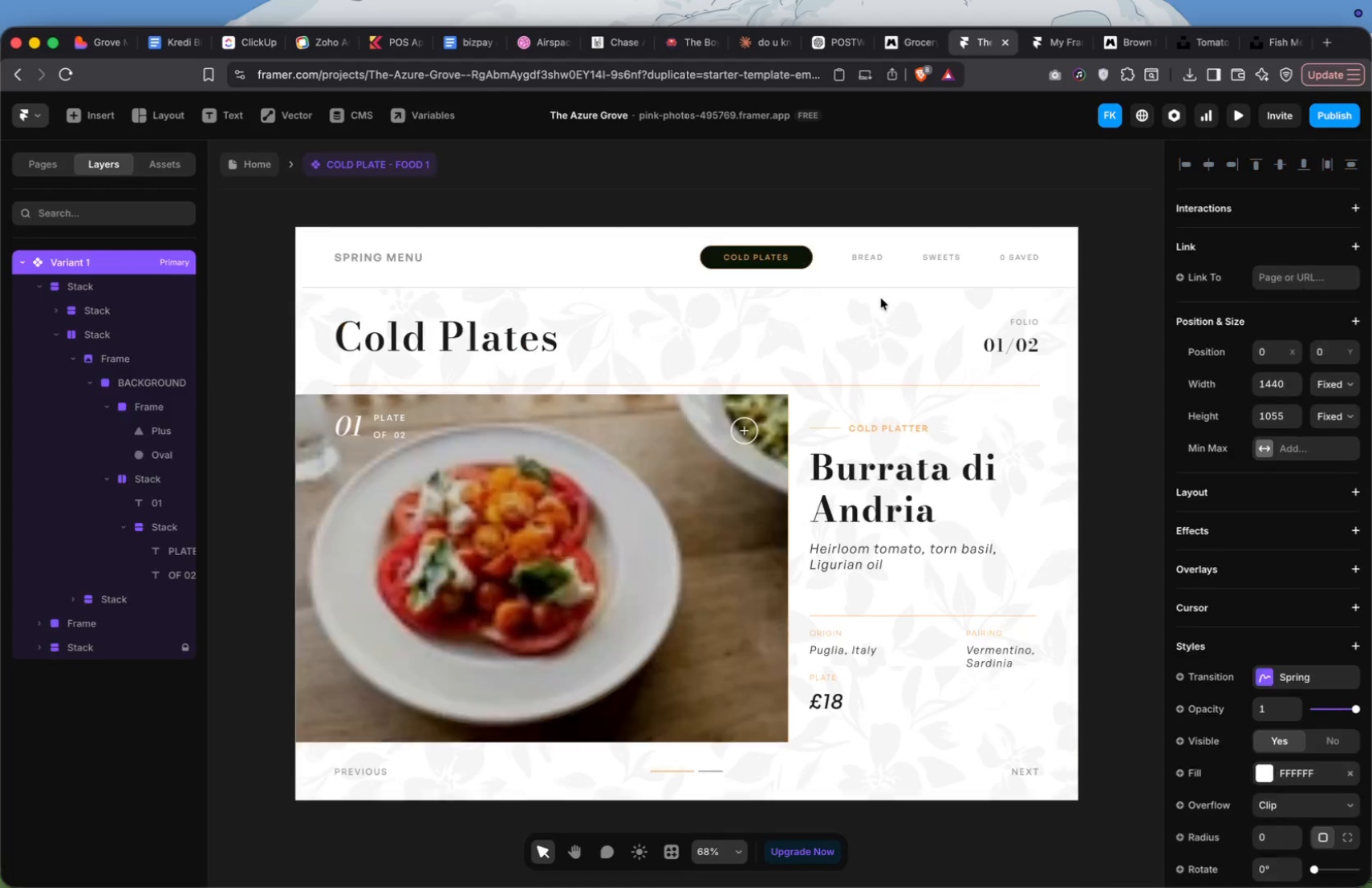 
triple_click([881, 298])
 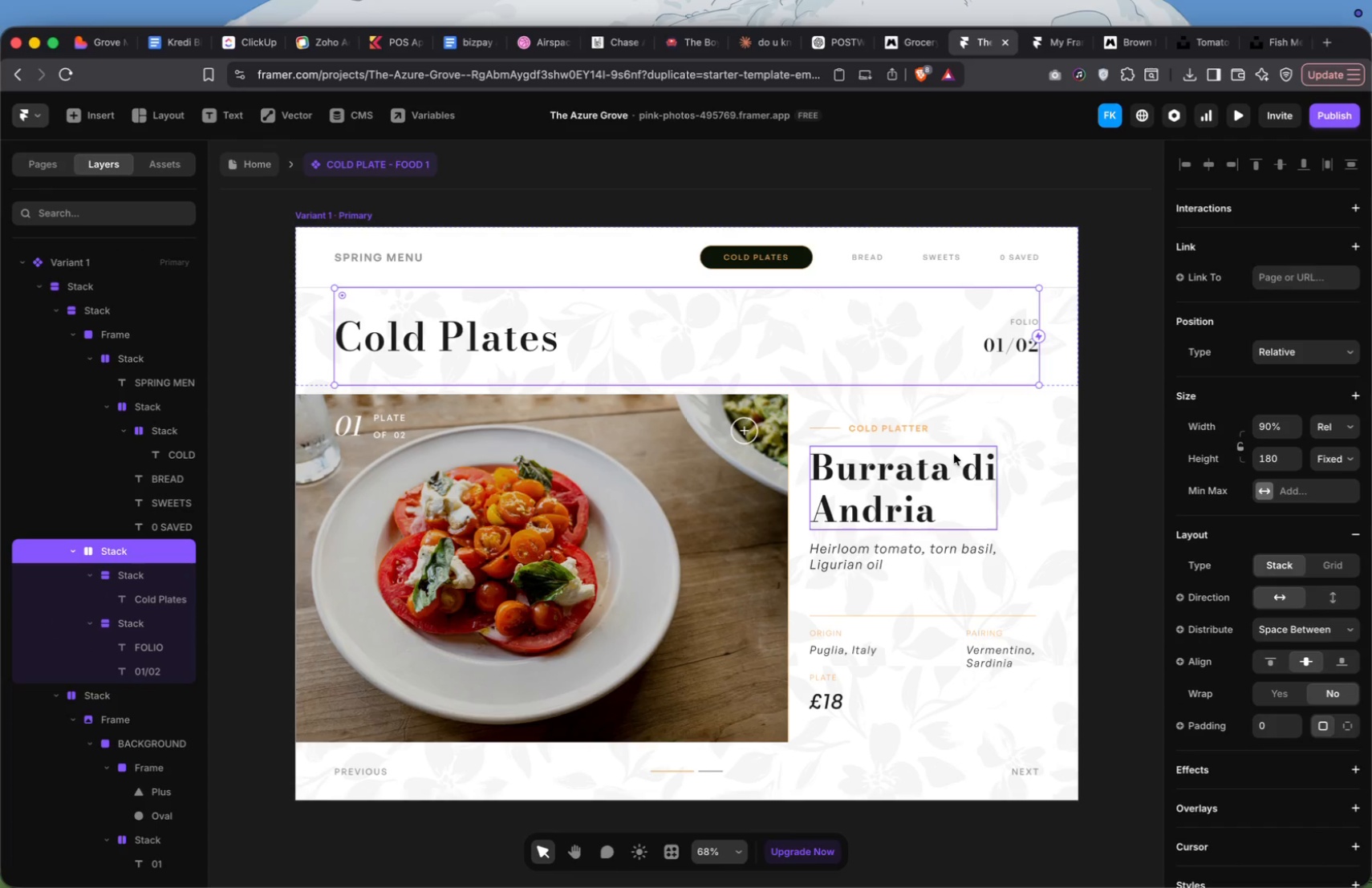 
left_click([531, 339])
 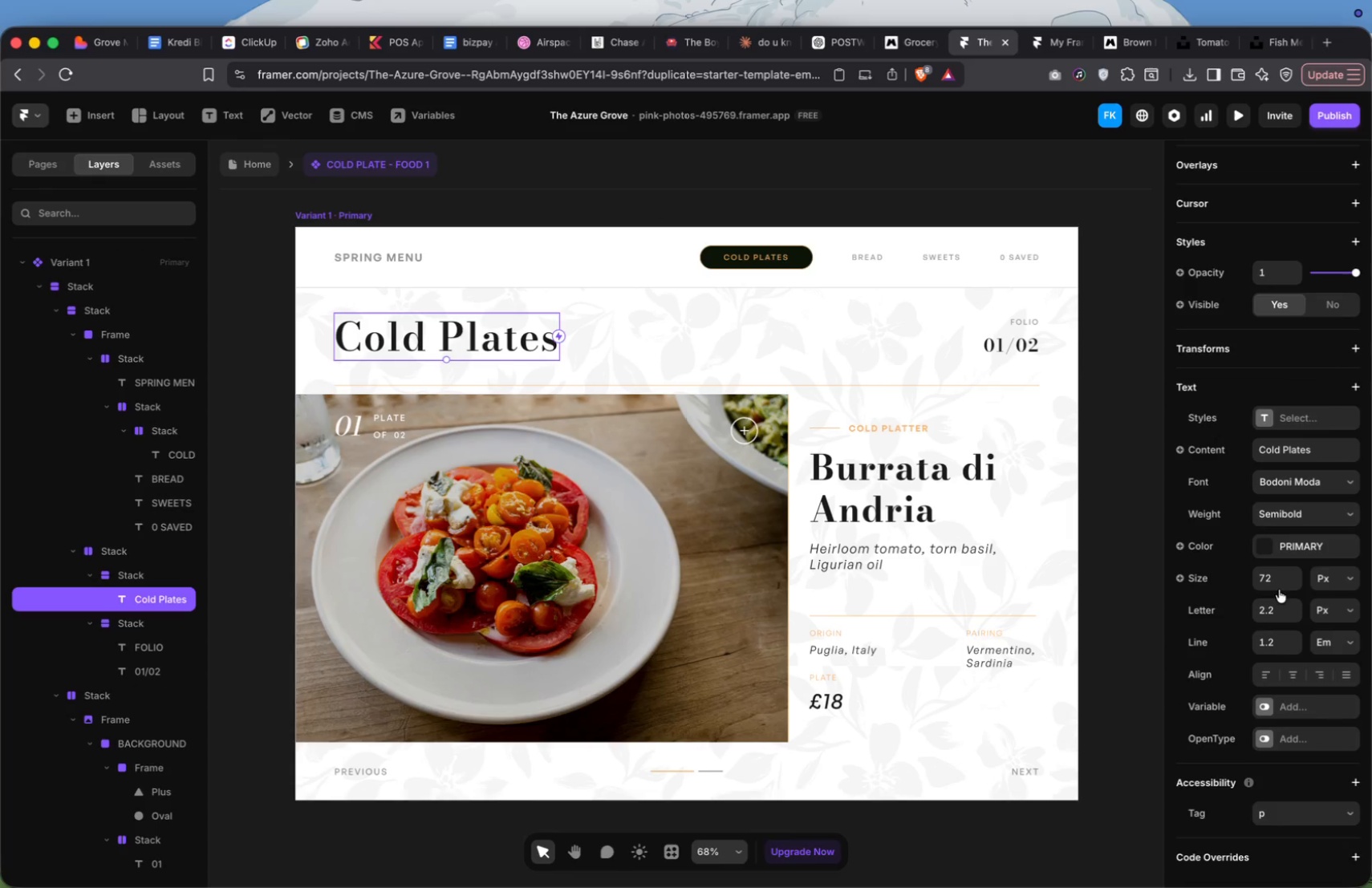 
left_click([1275, 582])
 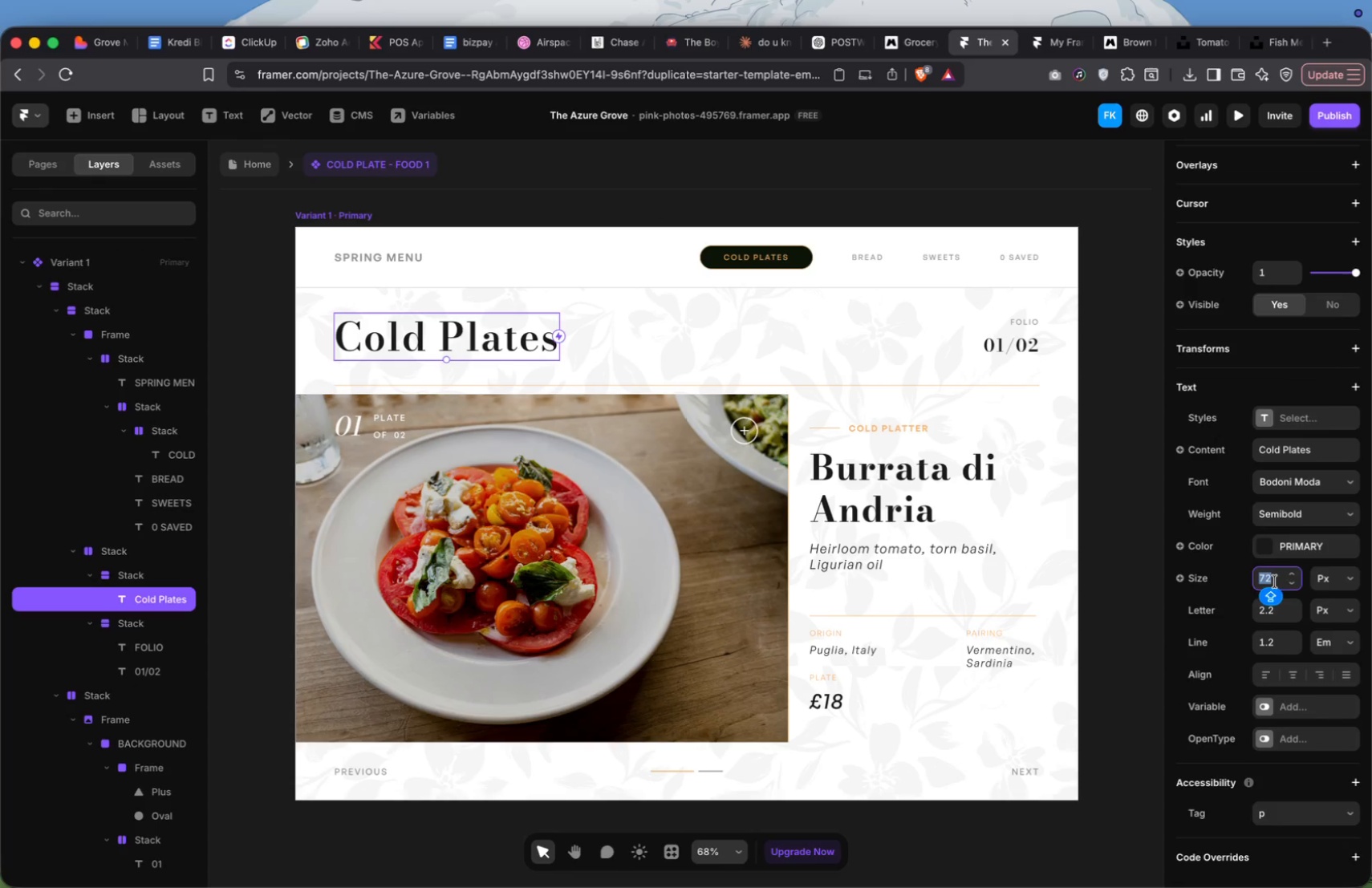 
type(56)
 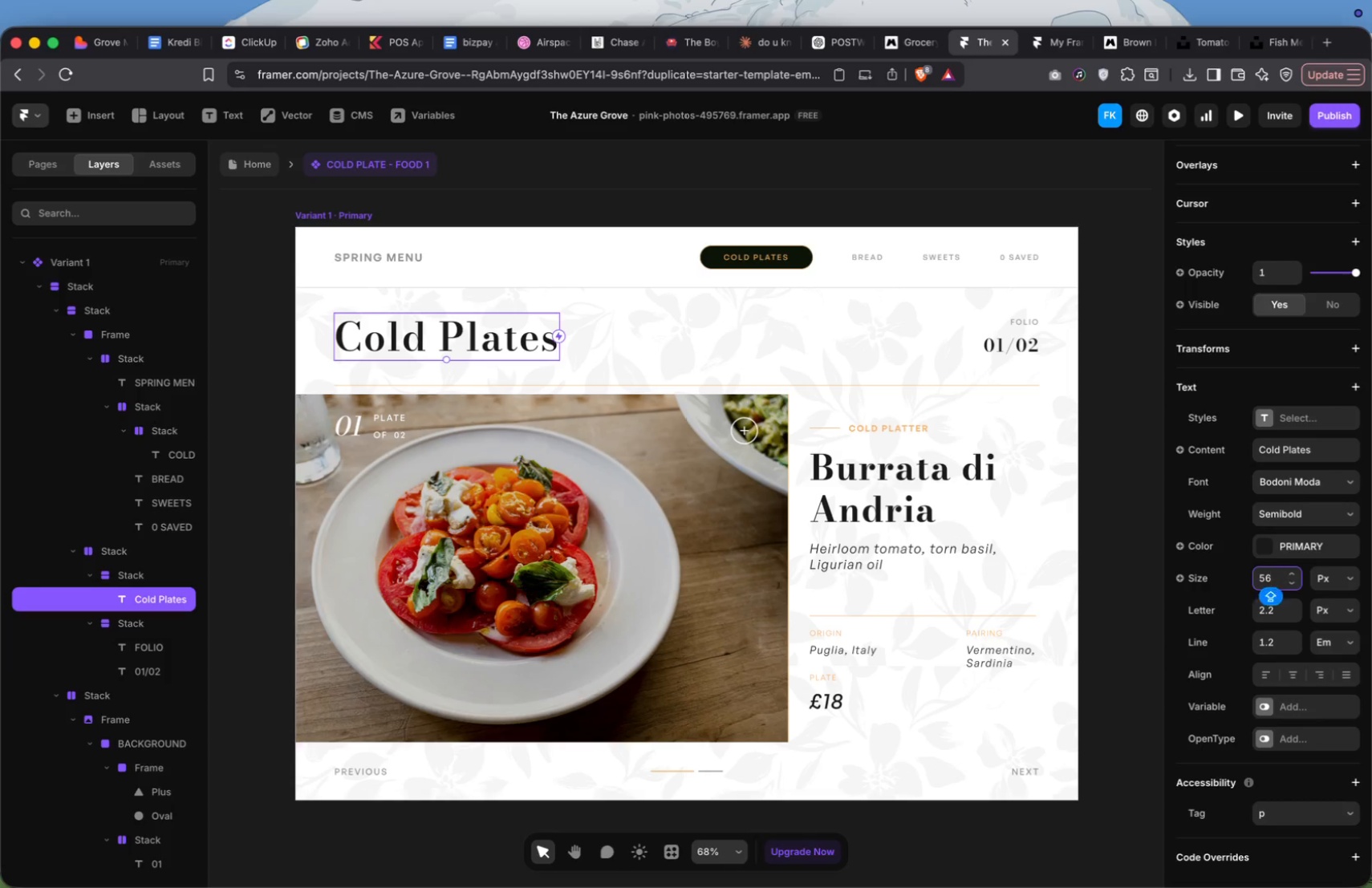 
key(Enter)
 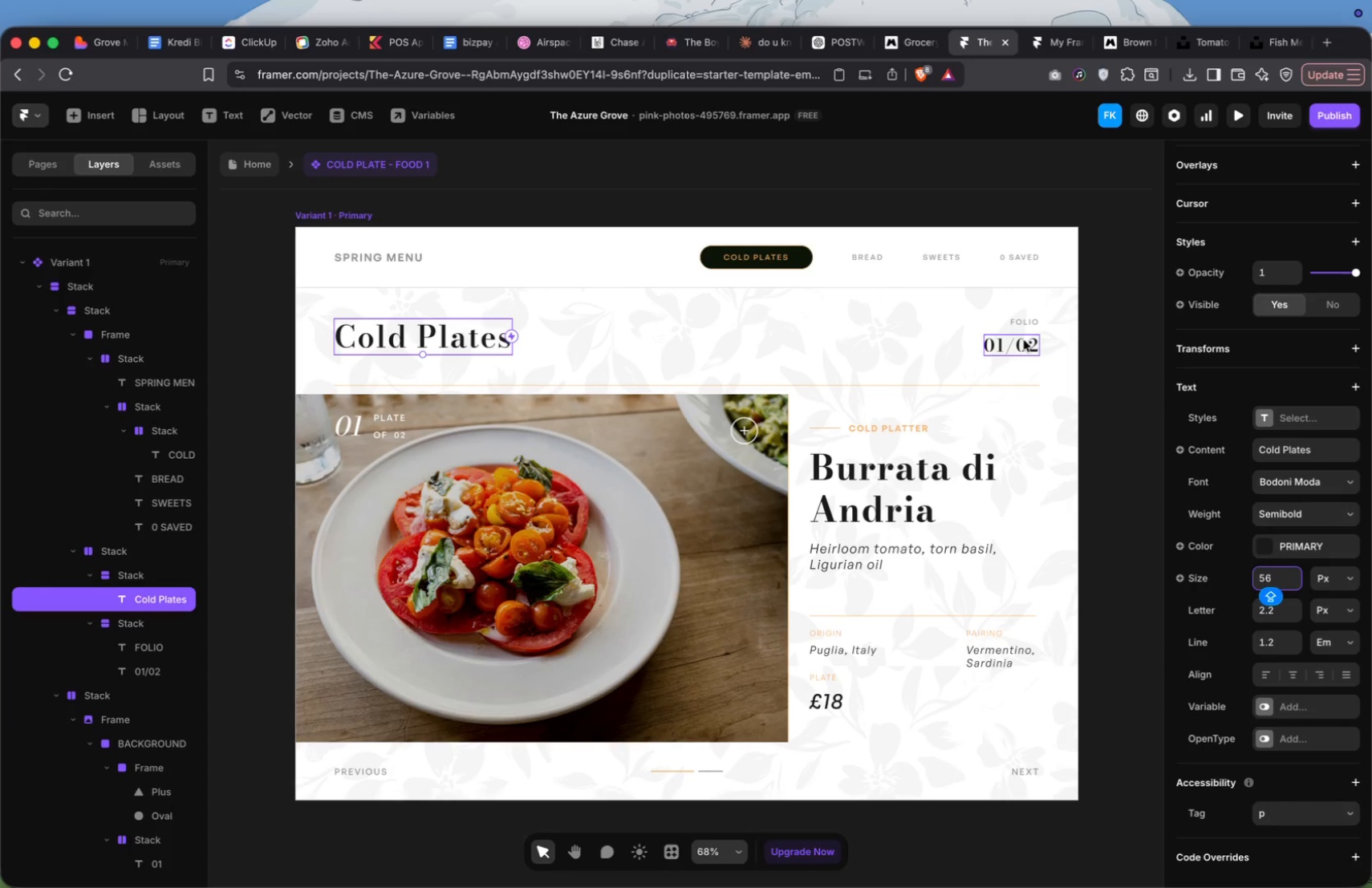 
left_click([1023, 342])
 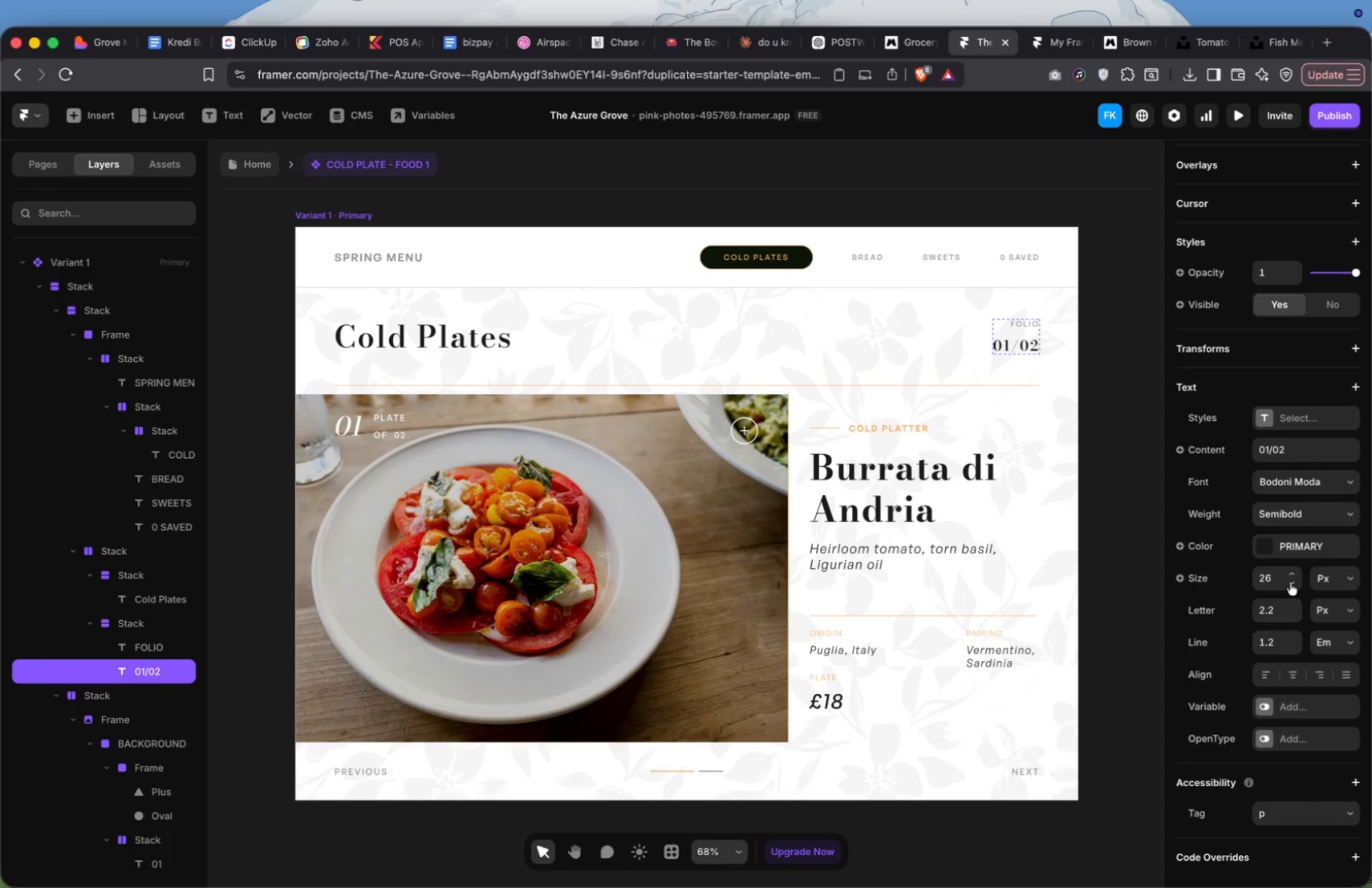 
double_click([1291, 582])
 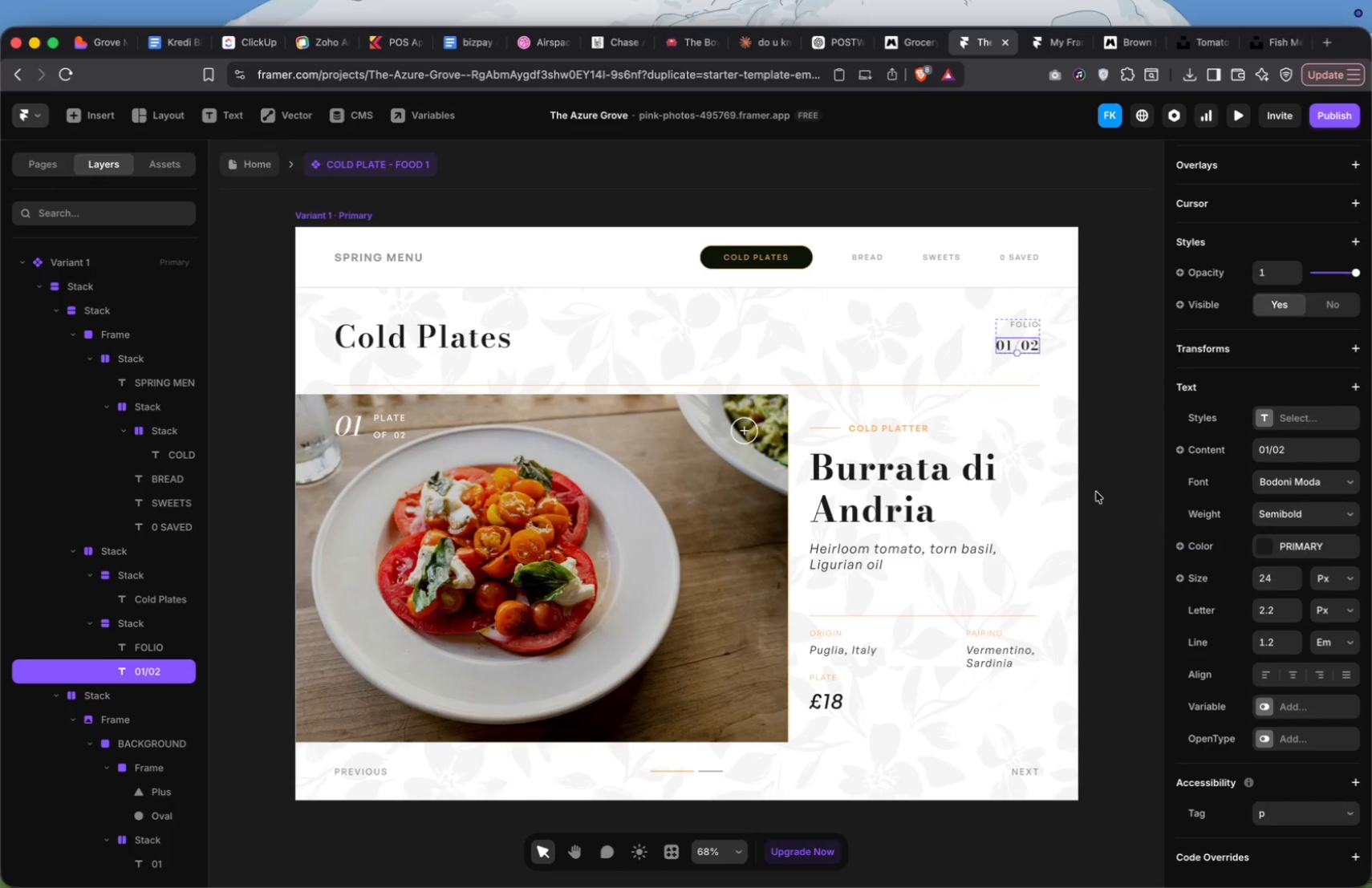 
left_click([940, 349])
 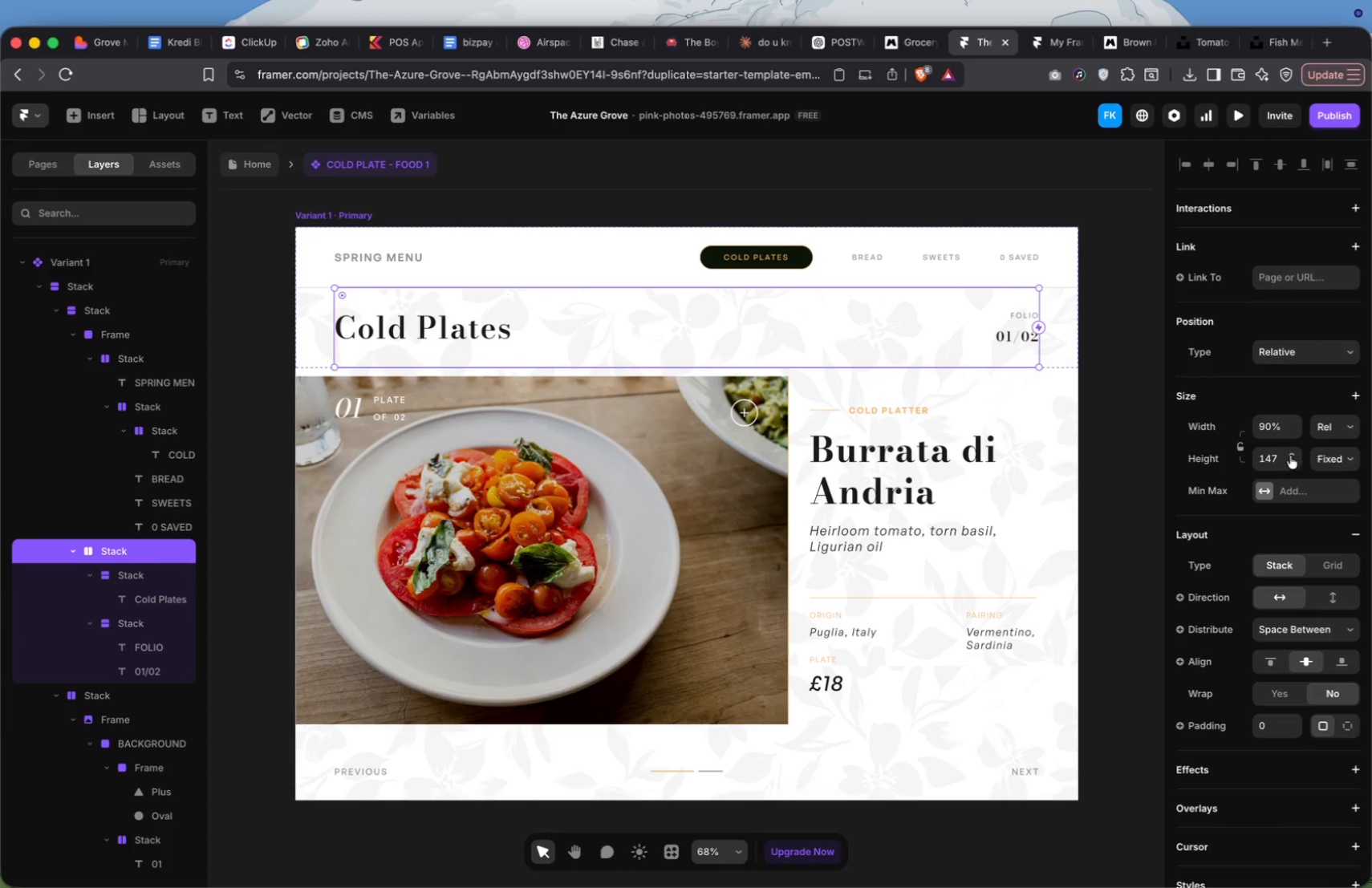 
wait(7.47)
 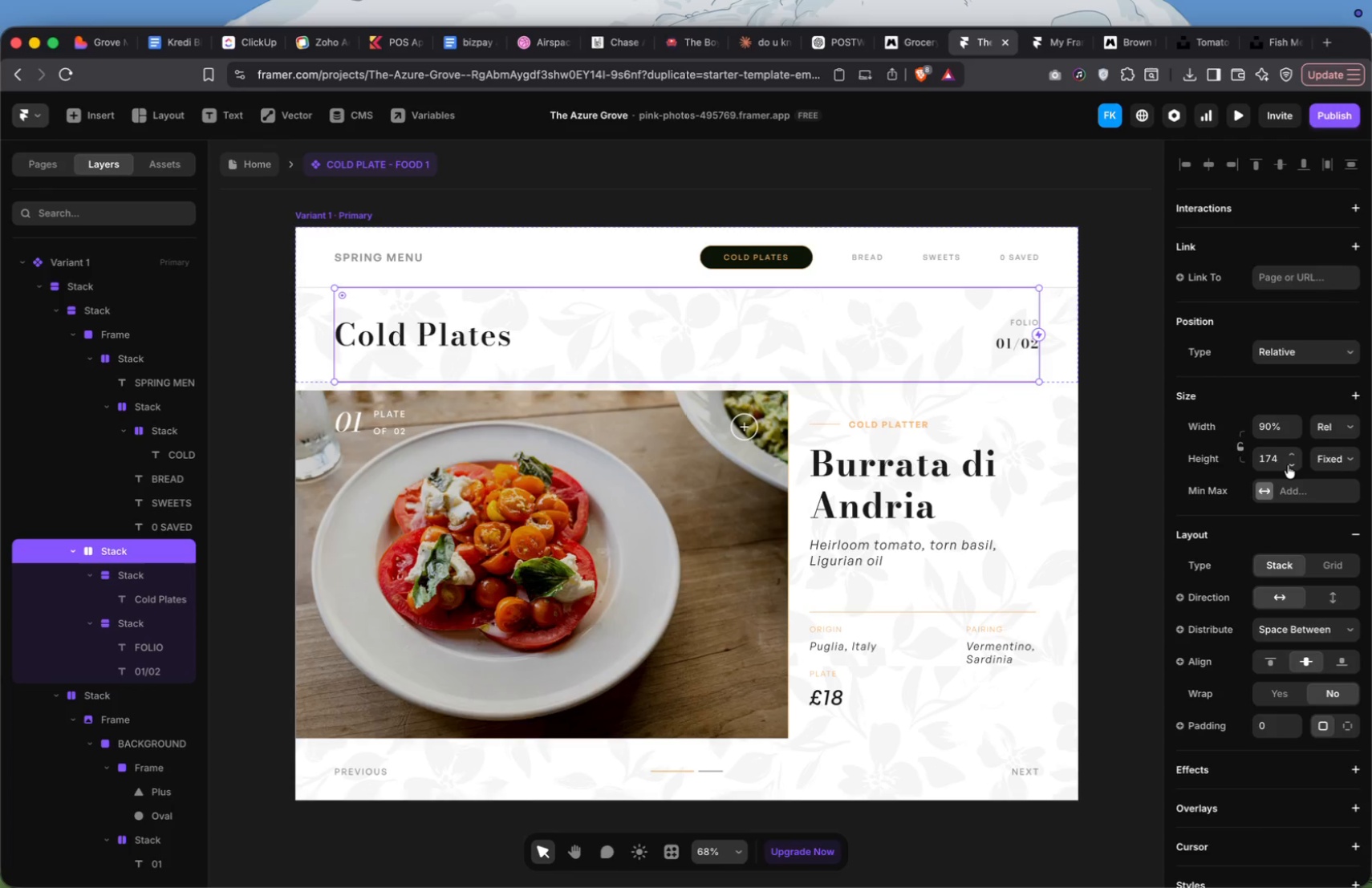 
left_click([1292, 463])
 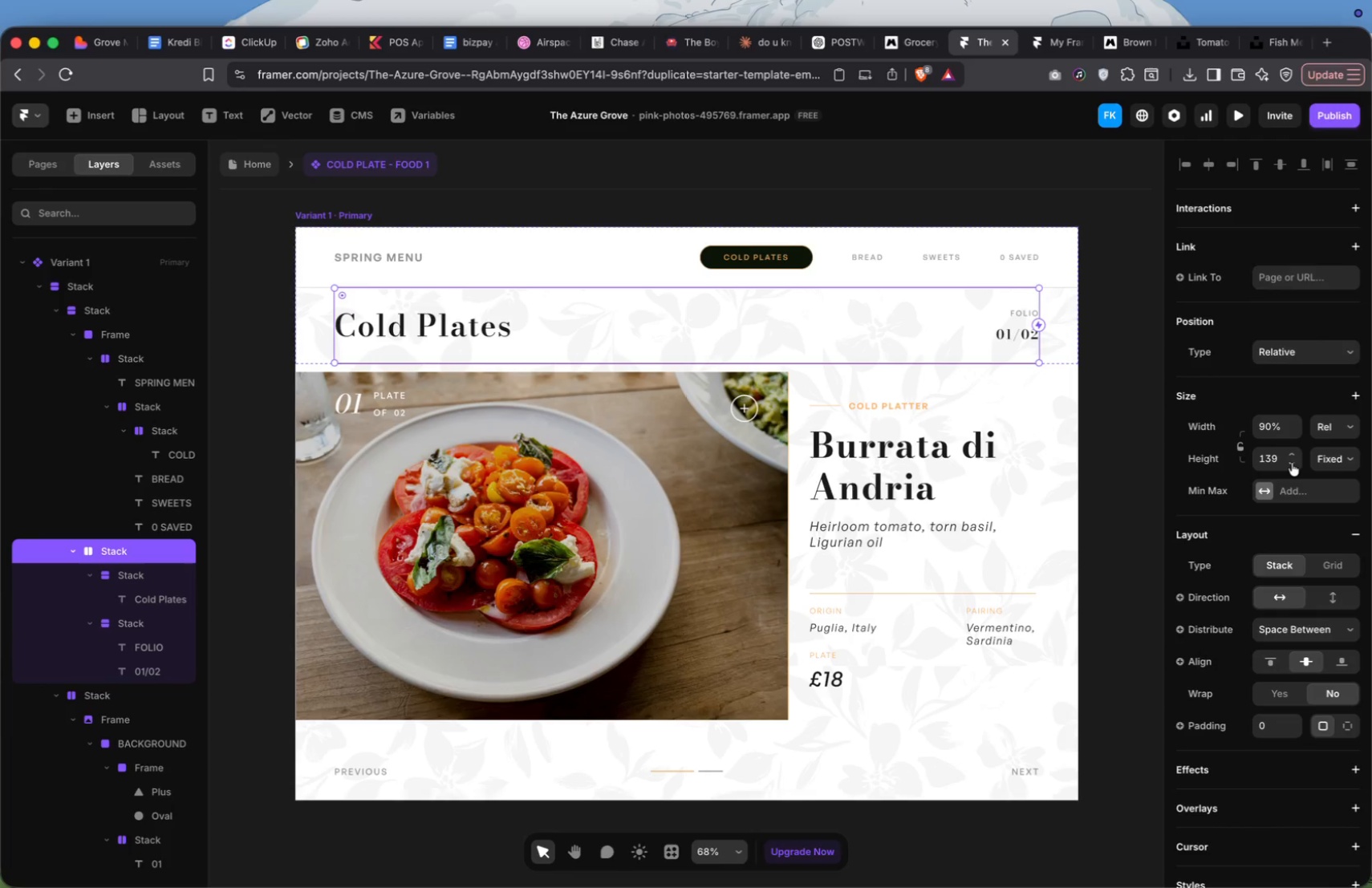 
left_click([1292, 463])
 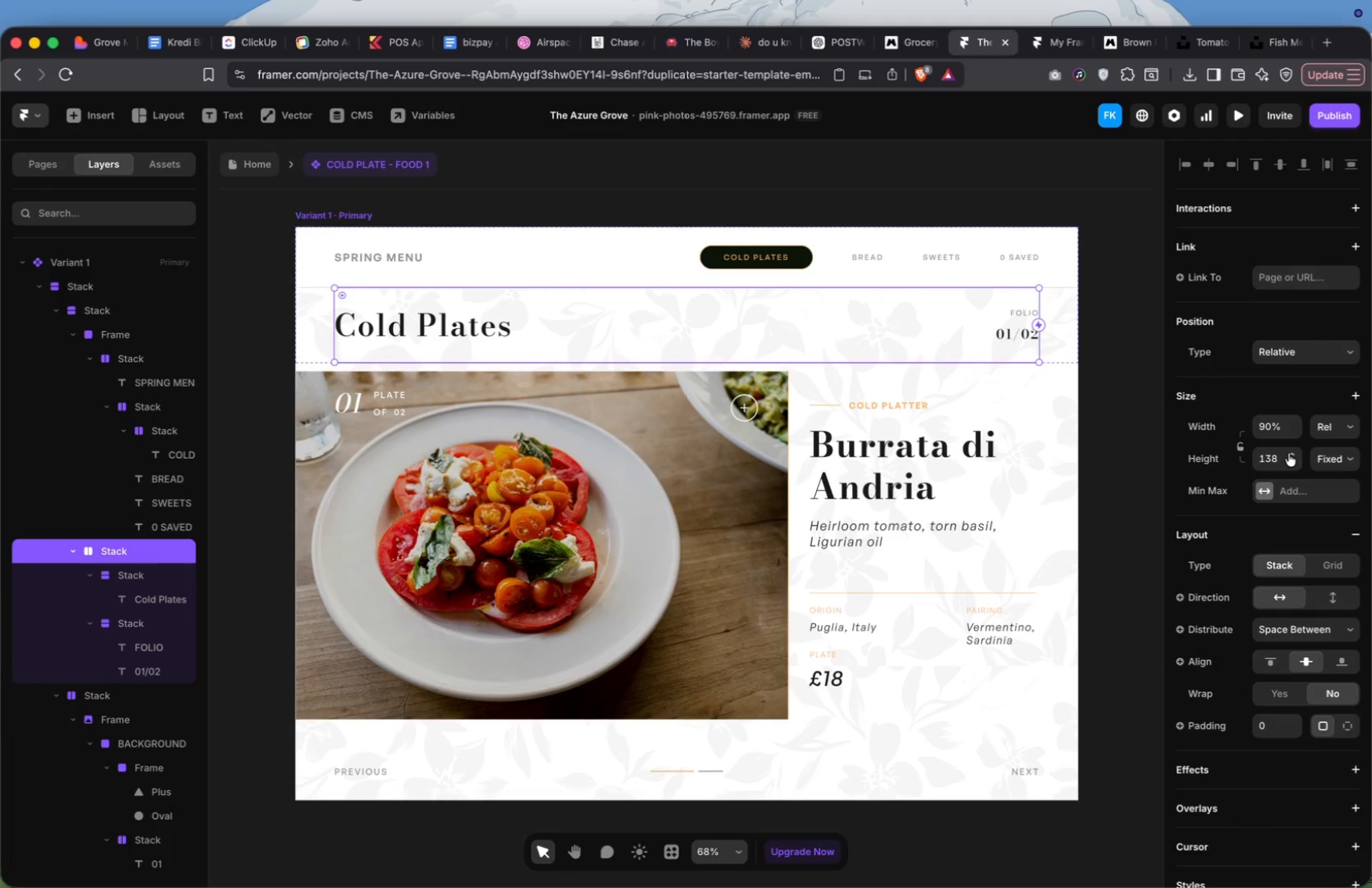 
double_click([1289, 453])
 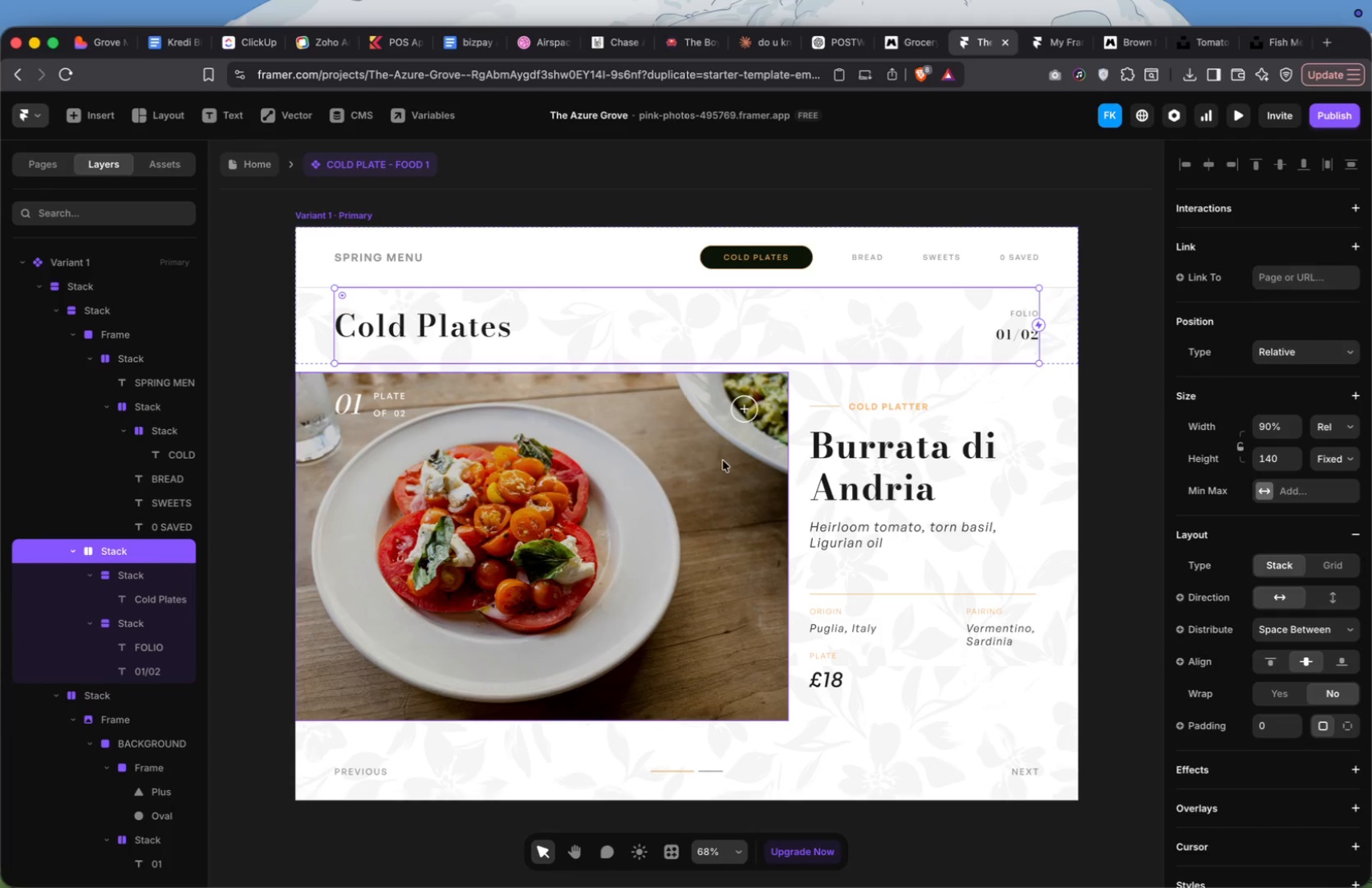 
left_click([714, 460])
 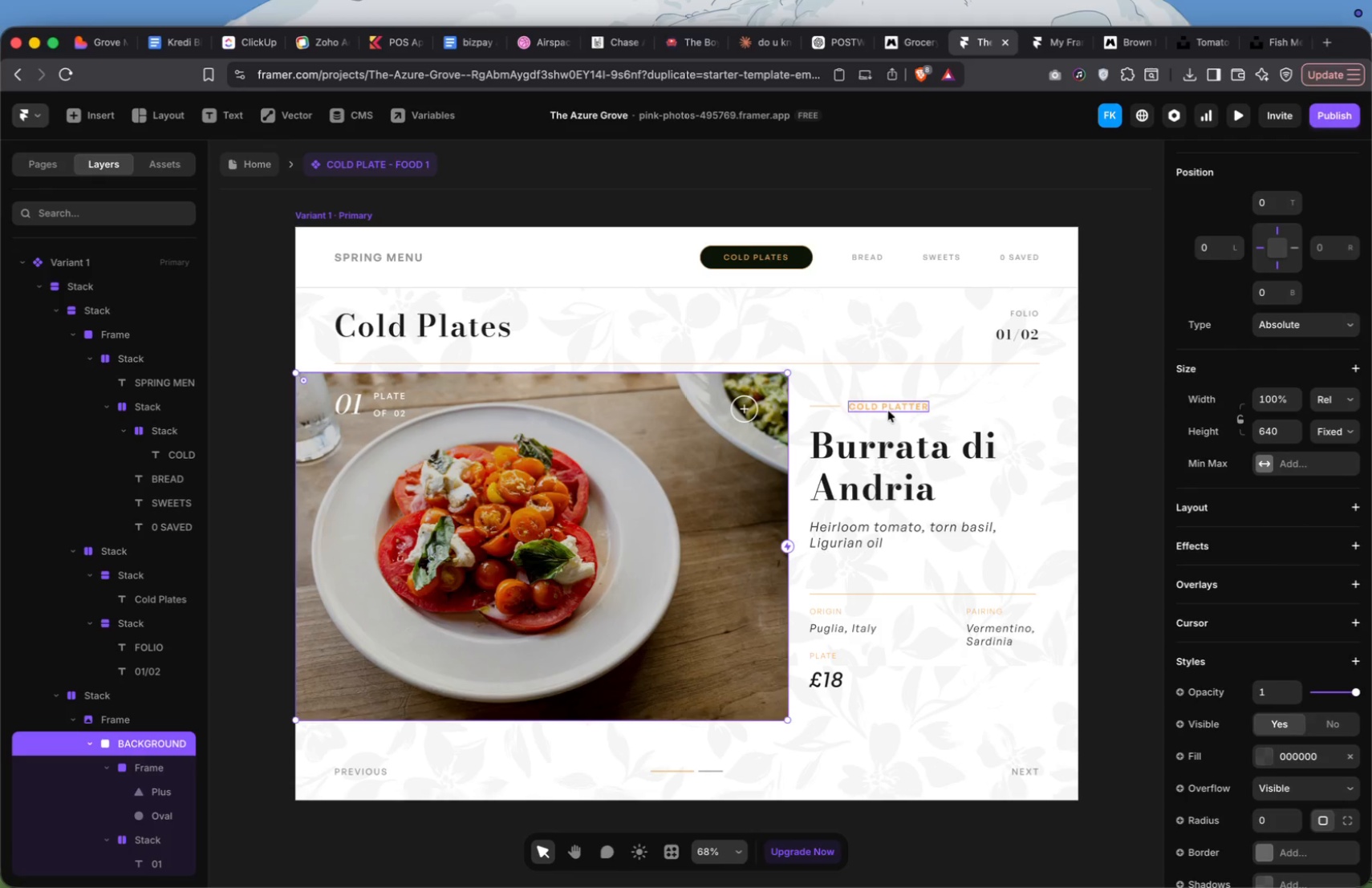 
left_click([906, 468])
 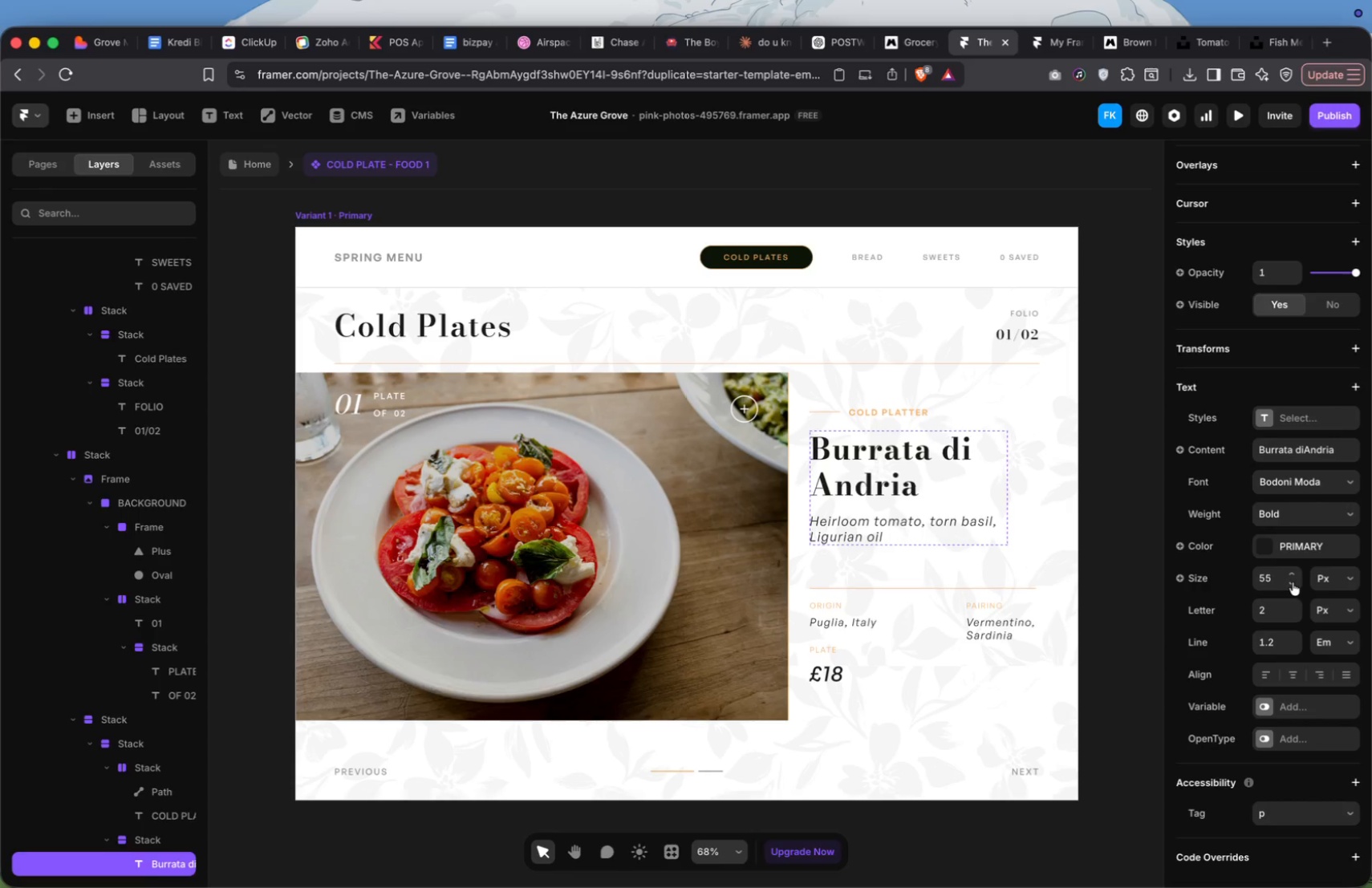 
left_click([1290, 572])
 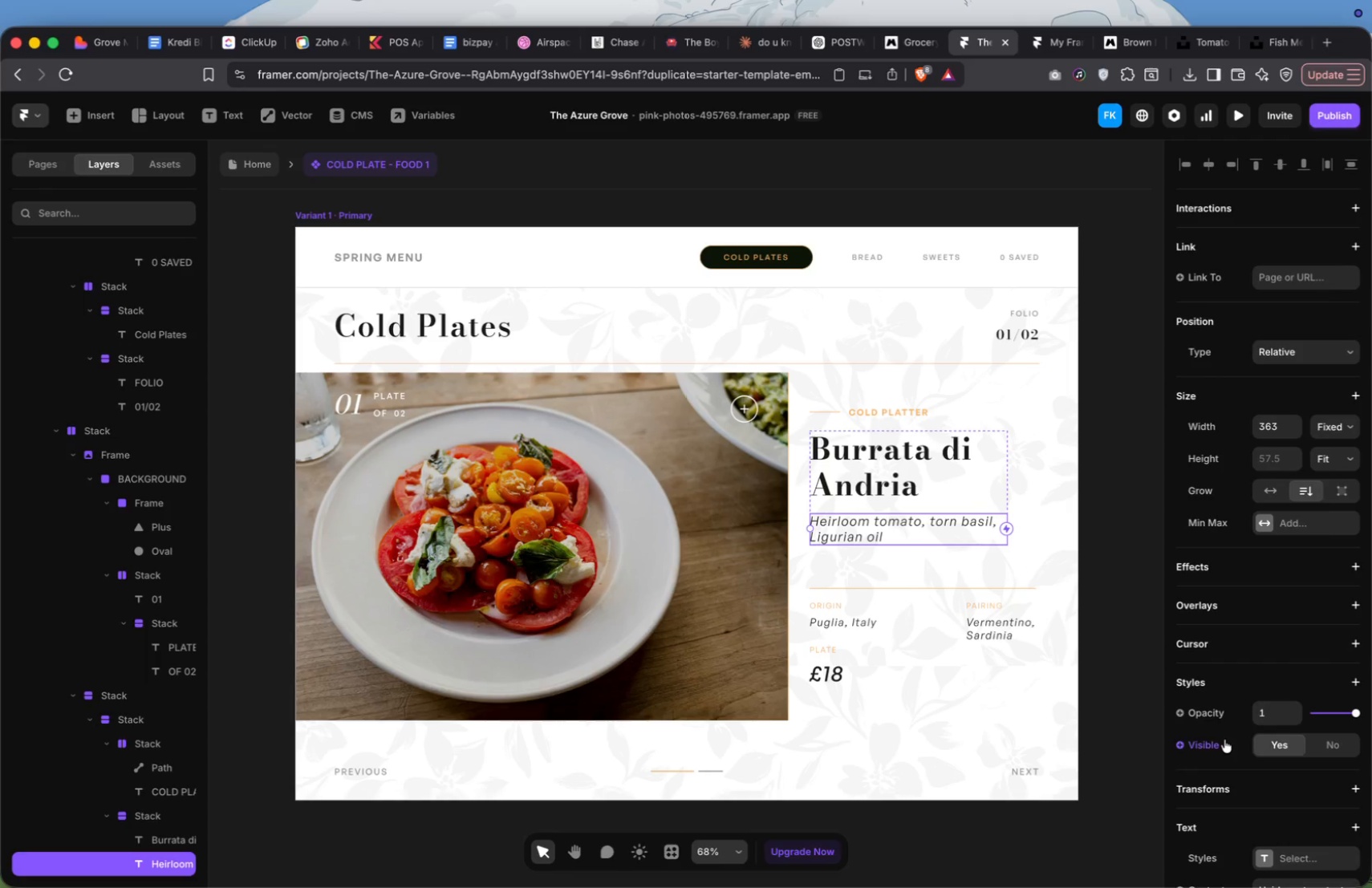 
scroll: coordinate [1246, 628], scroll_direction: down, amount: 38.0
 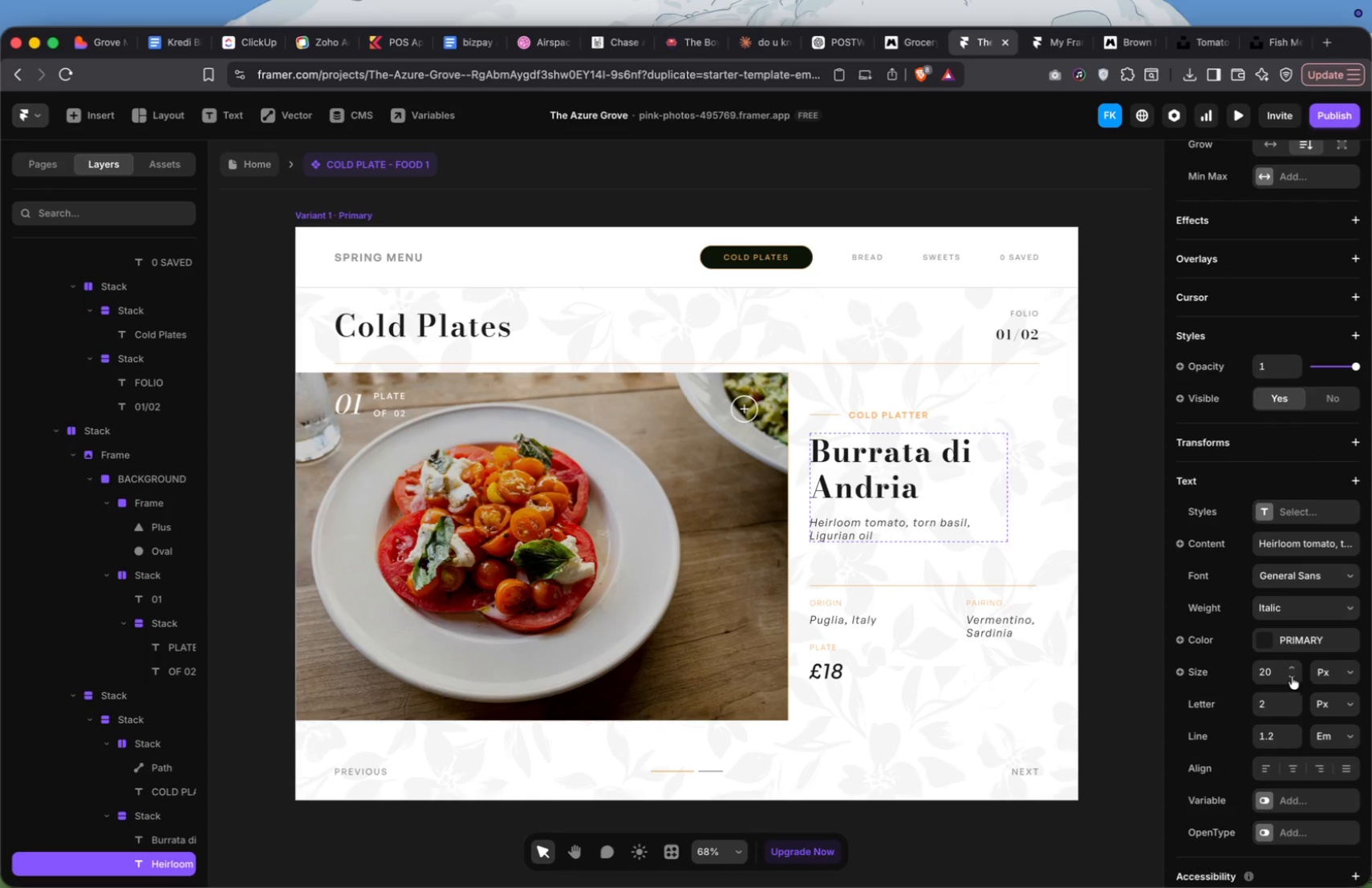 
left_click([888, 416])
 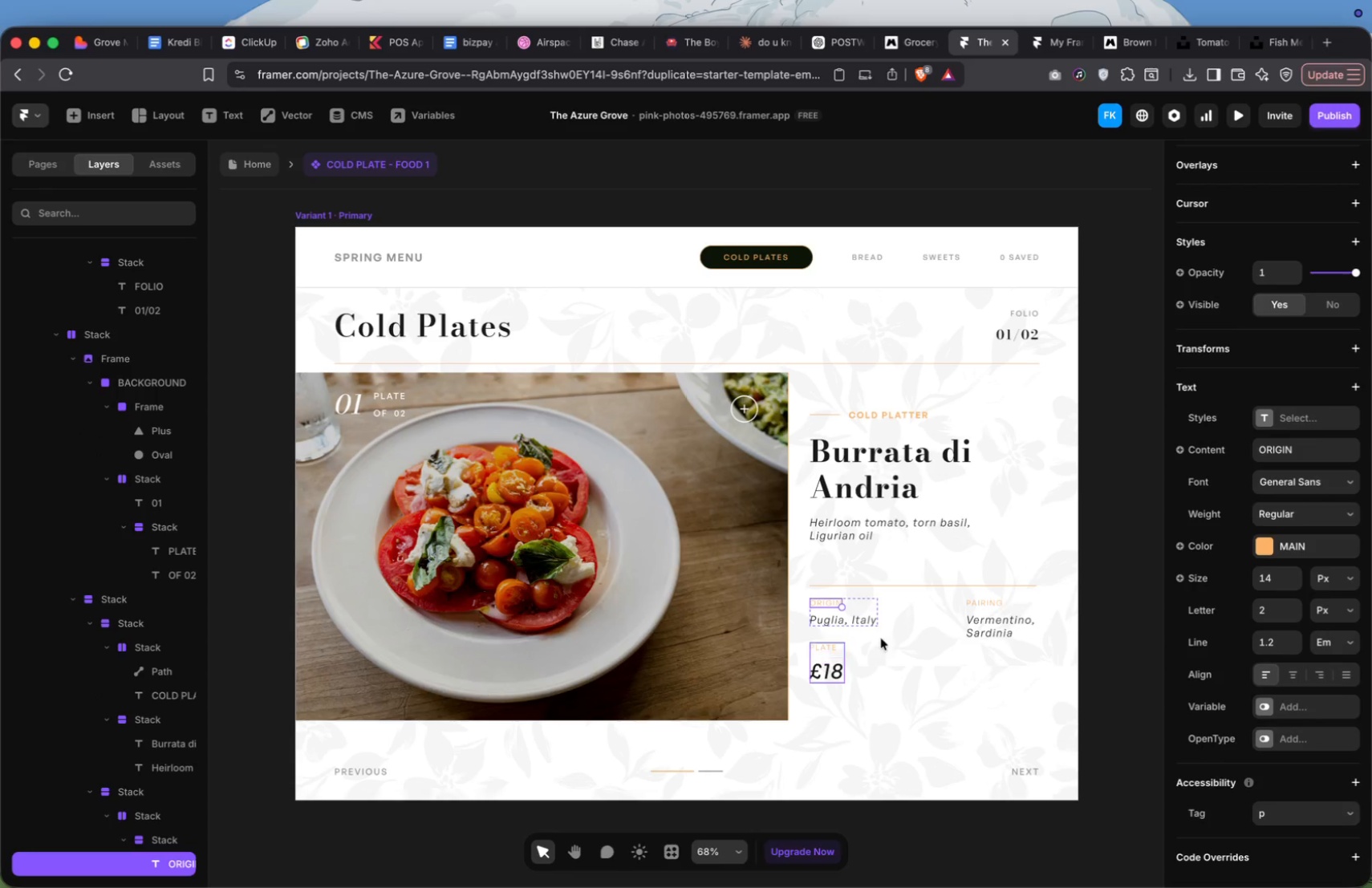 
wait(6.87)
 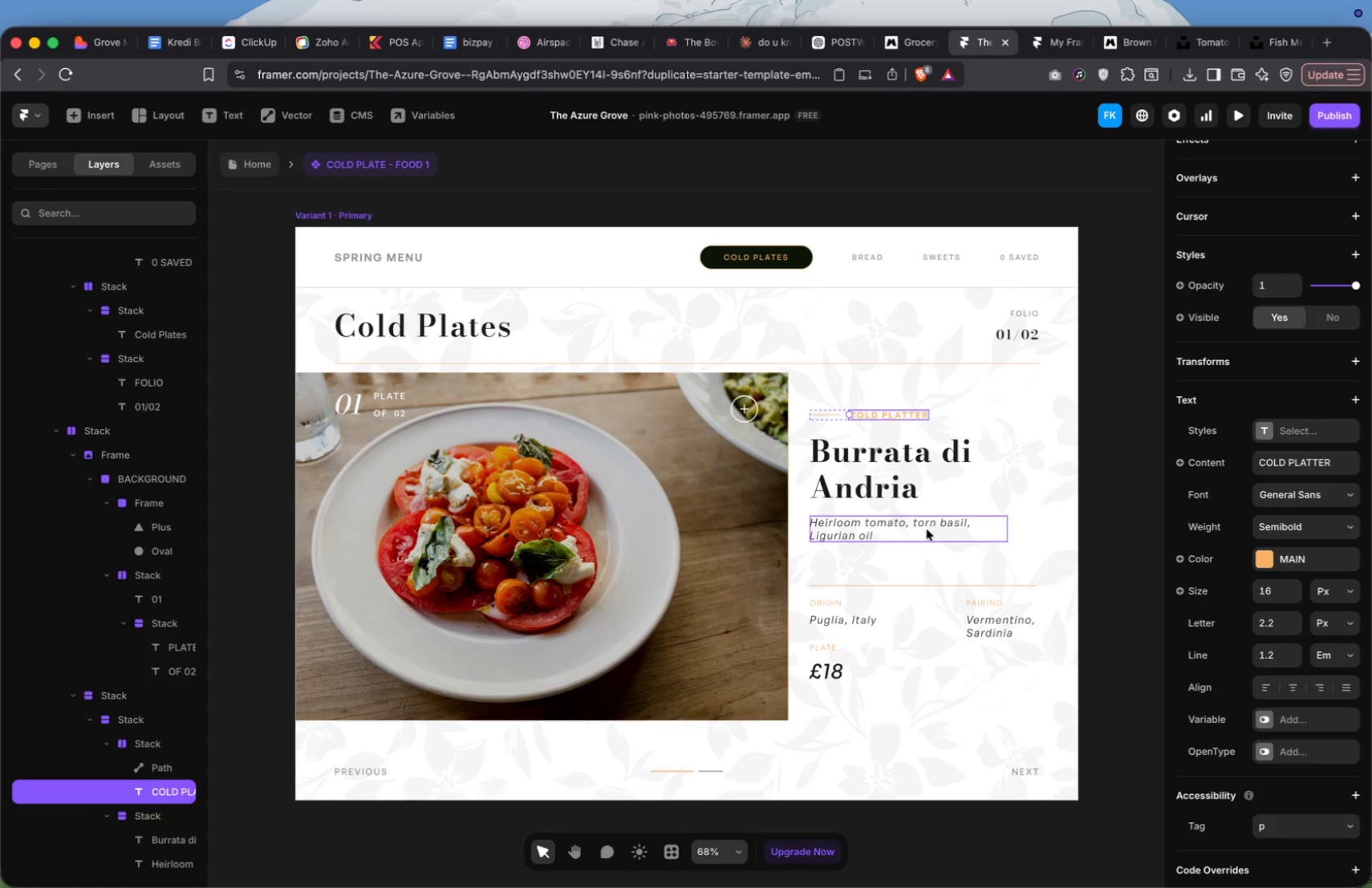 
left_click([1051, 401])
 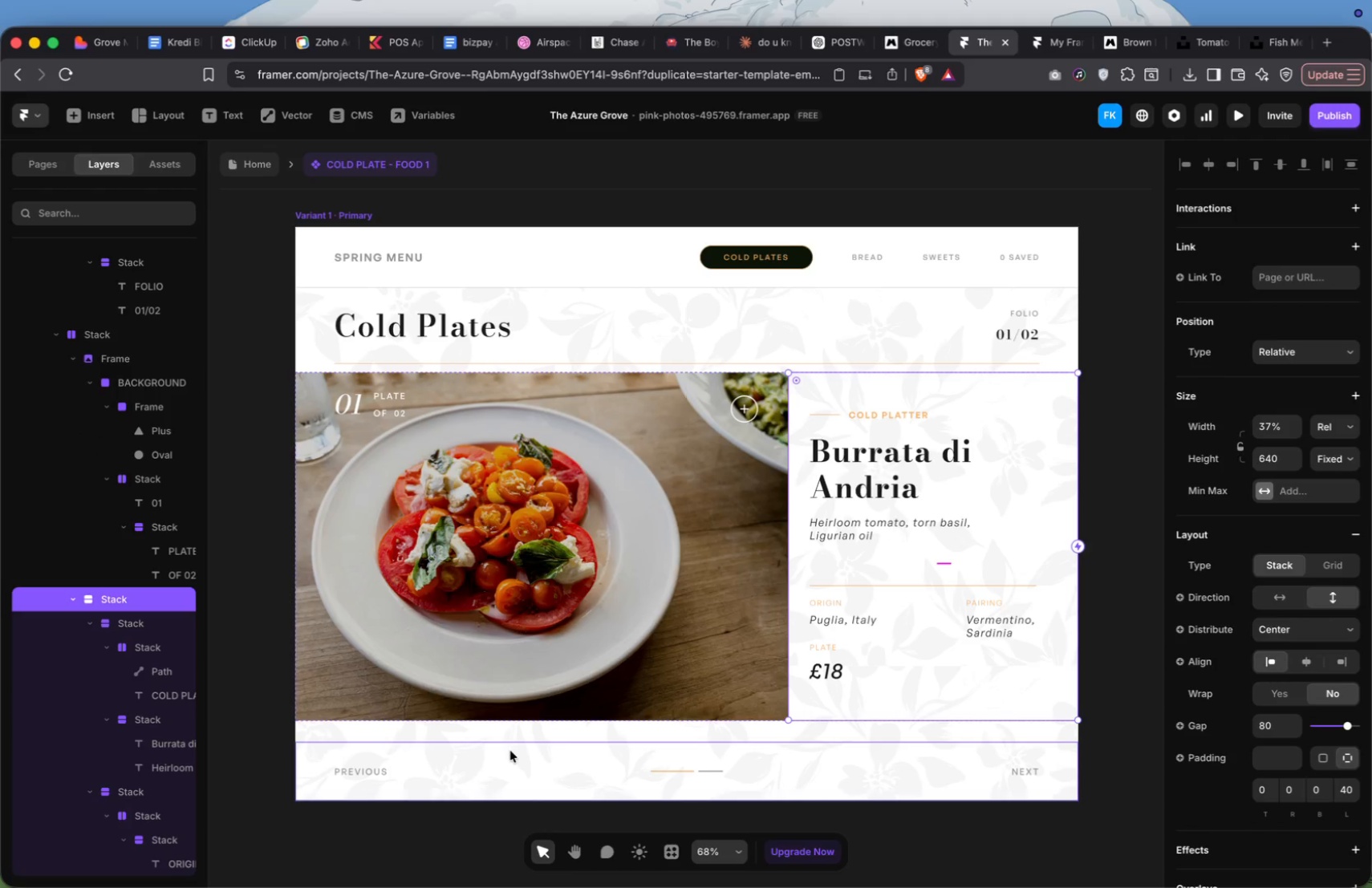 
wait(6.5)
 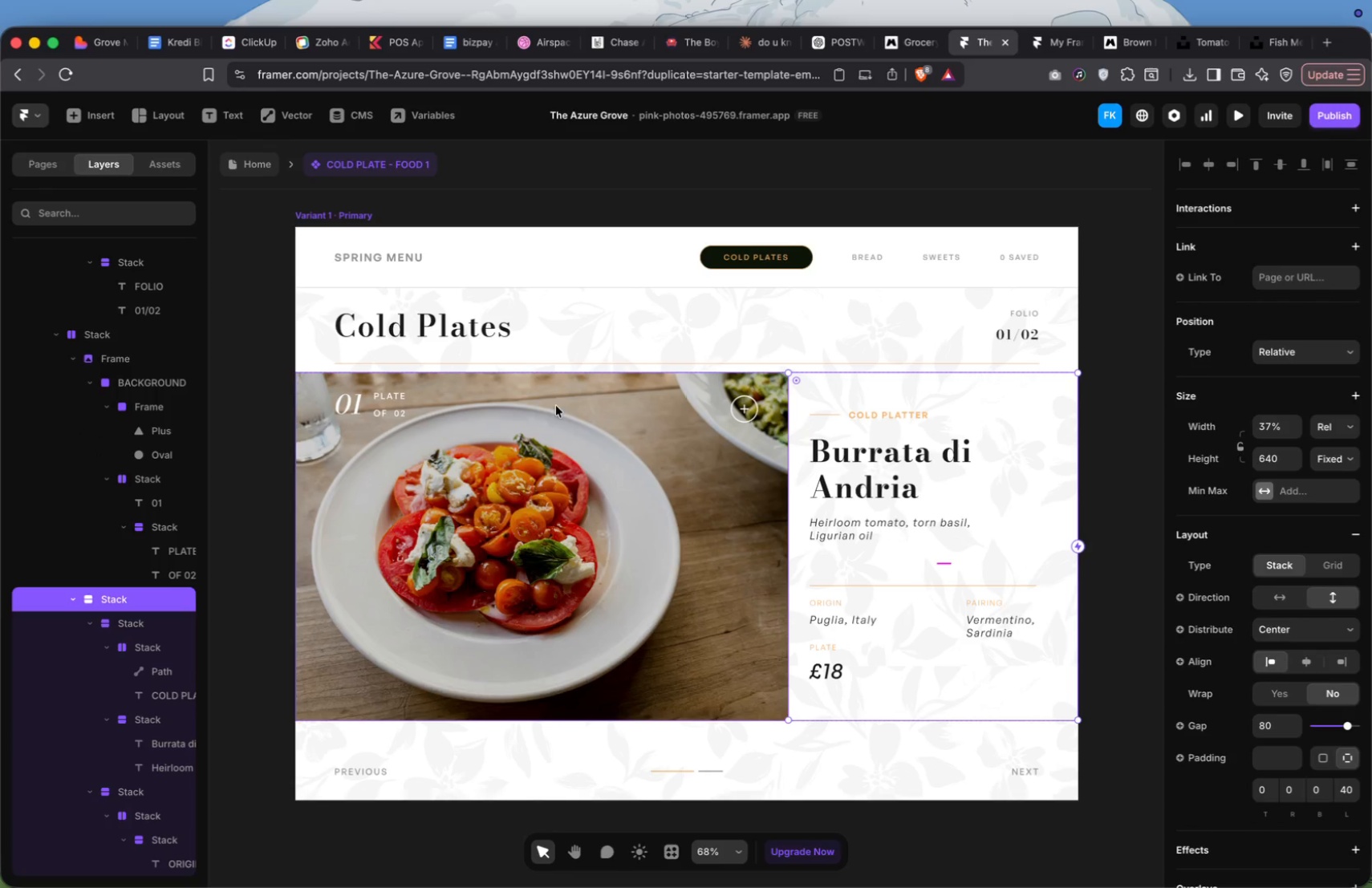 
left_click([505, 725])
 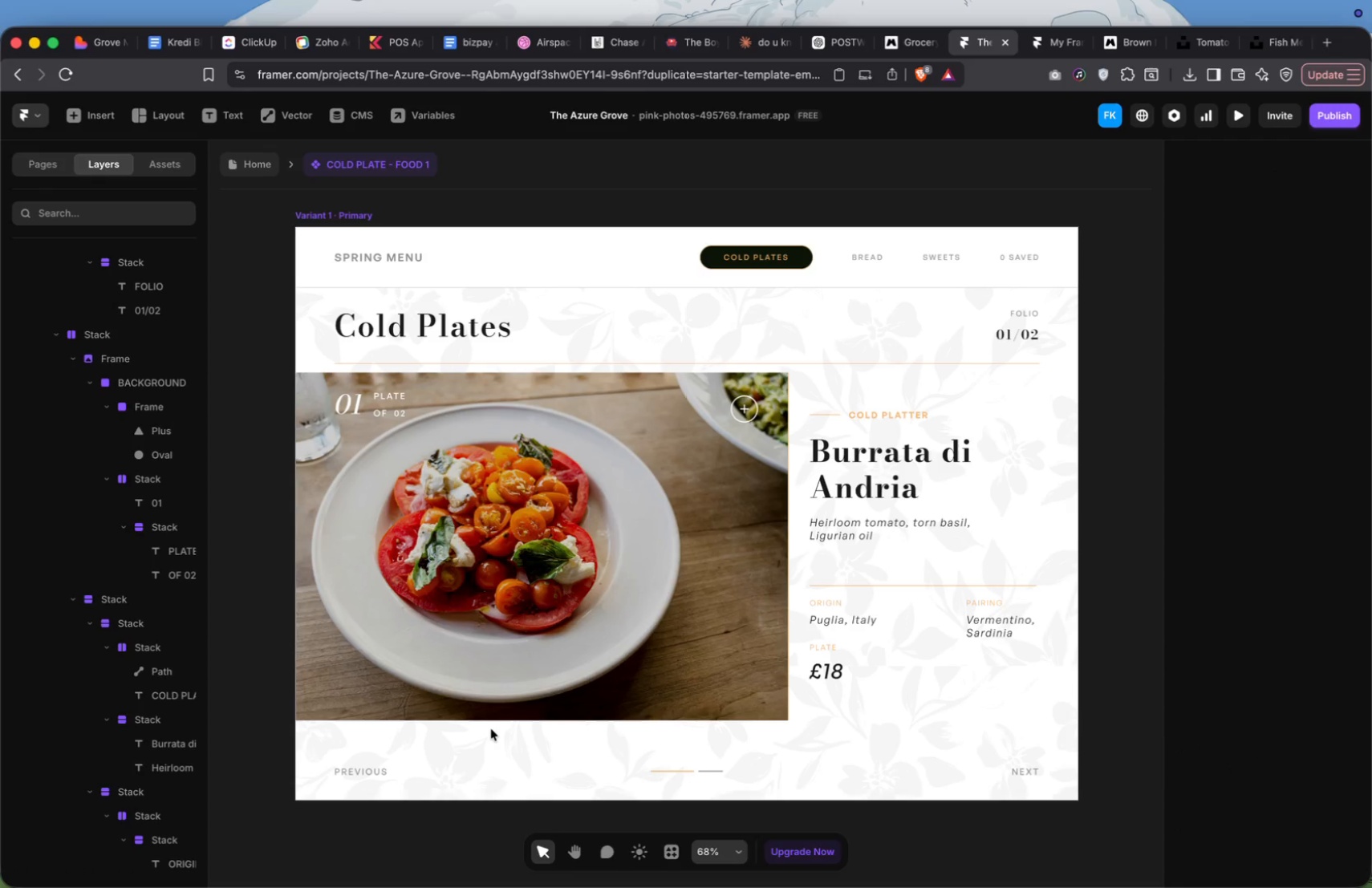 
hold_key(key=CommandLeft, duration=0.48)
left_click([491, 728])
 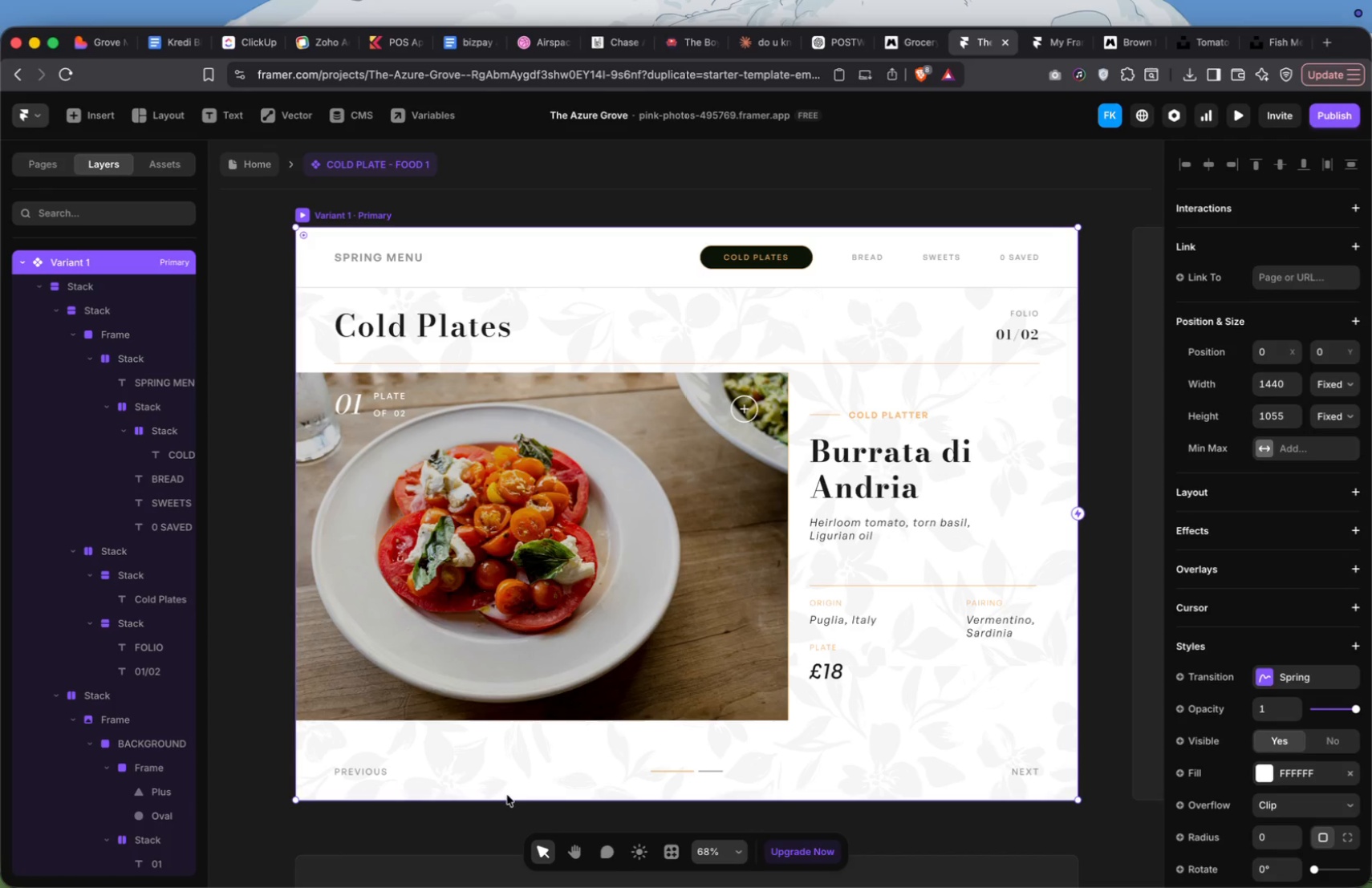 
left_click_drag(start_coordinate=[506, 797], to_coordinate=[504, 781])
 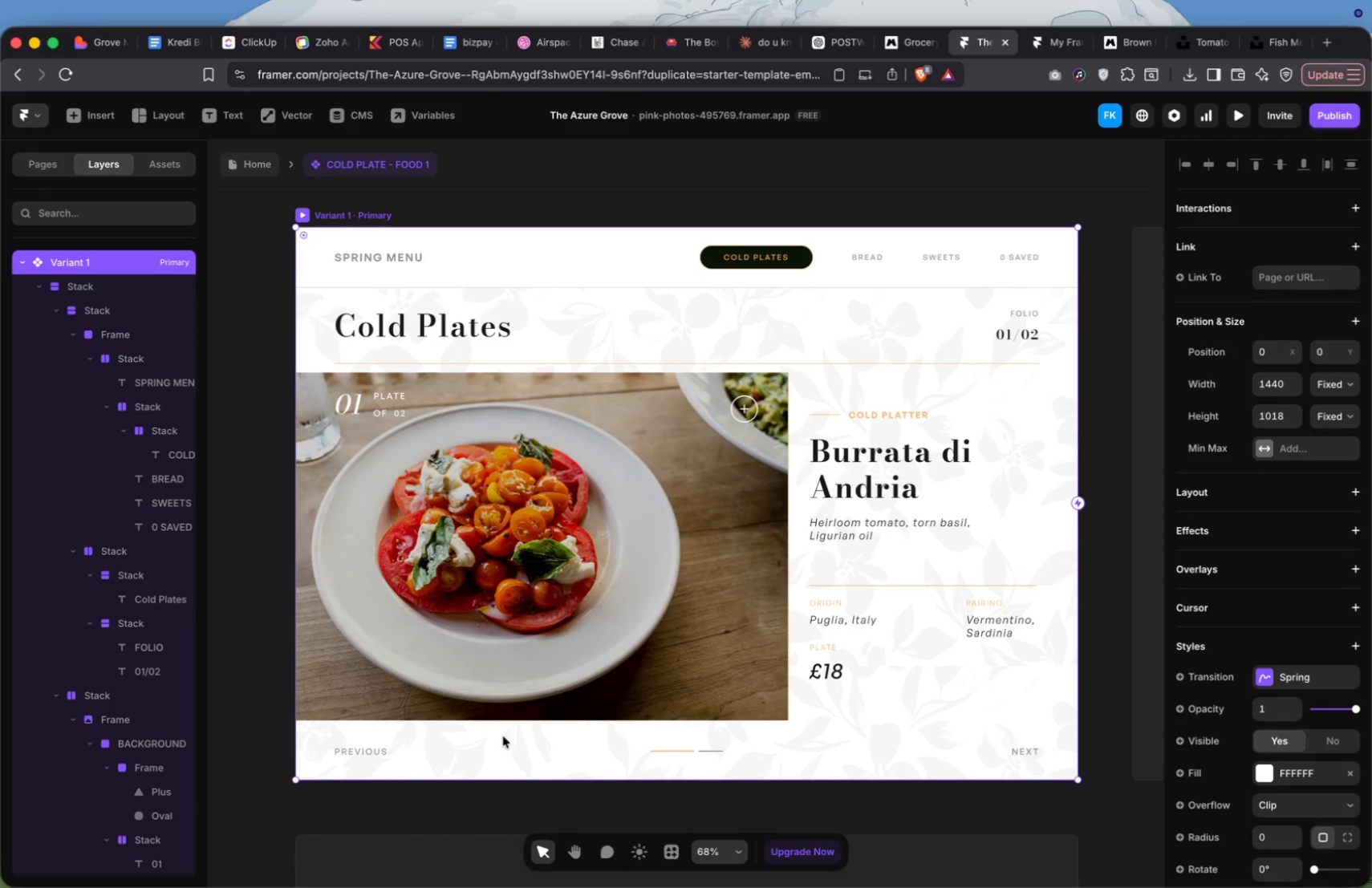 
double_click([503, 736])
 